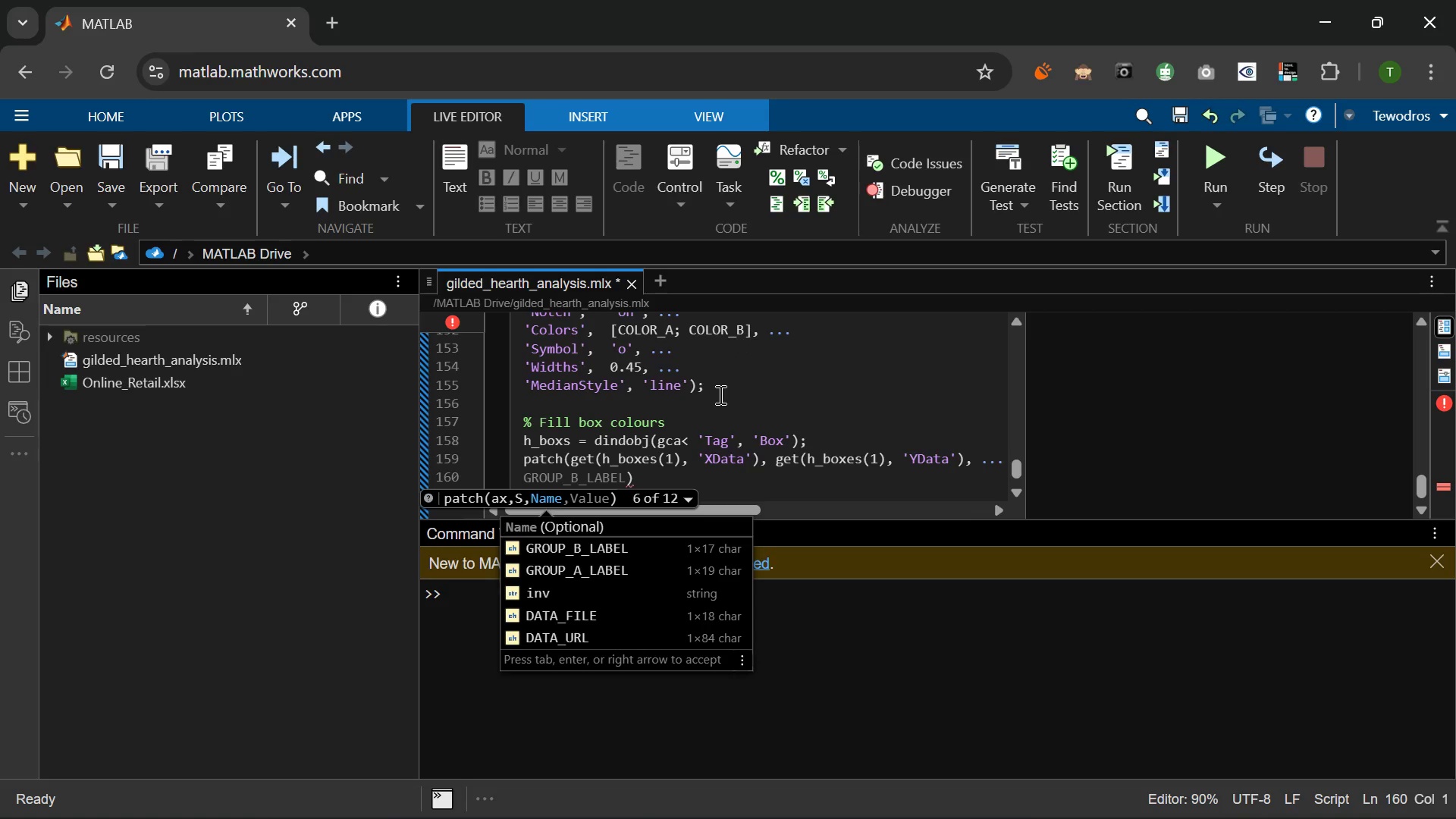 
key(Shift+C)
 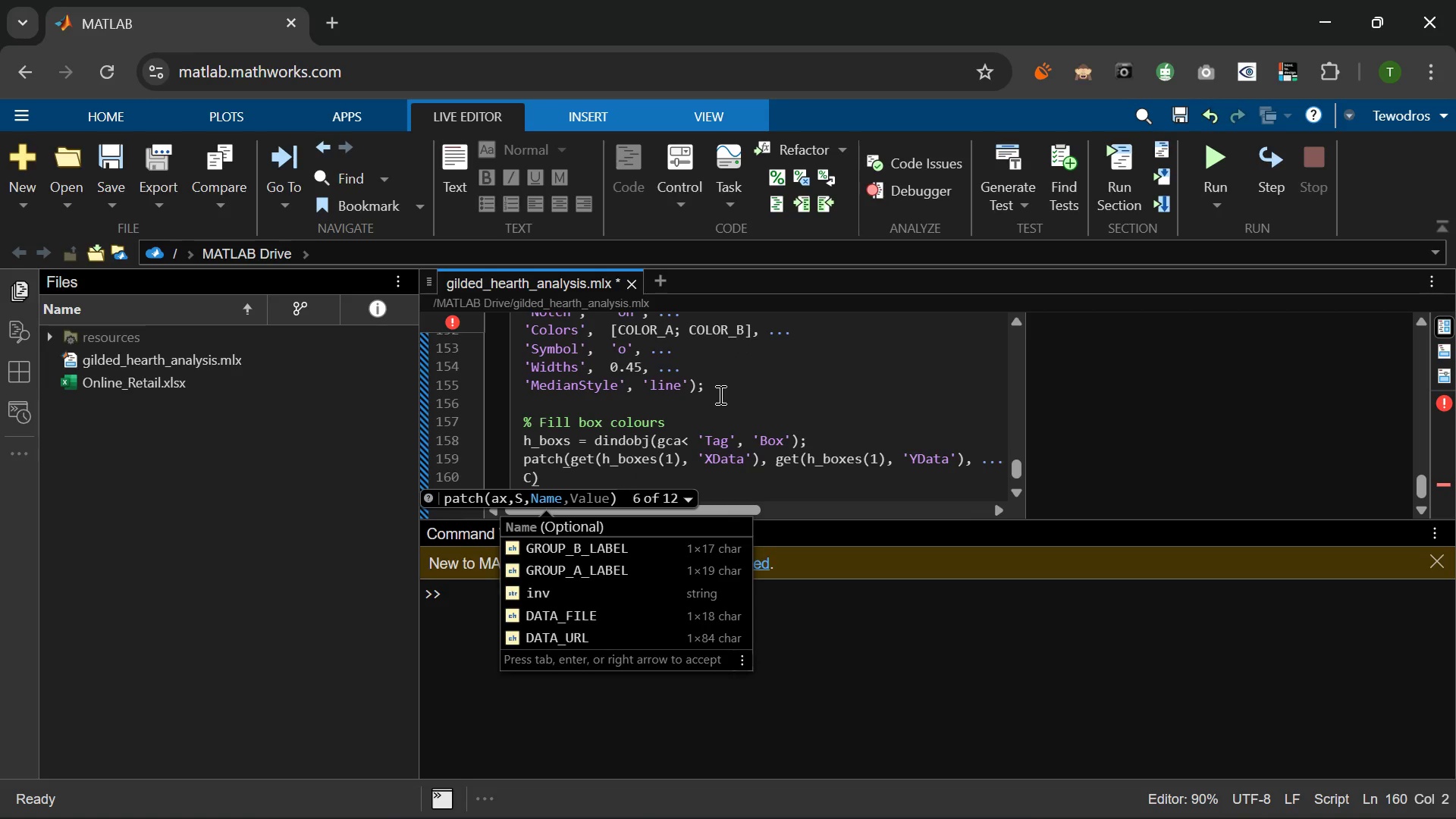 
key(CapsLock)
 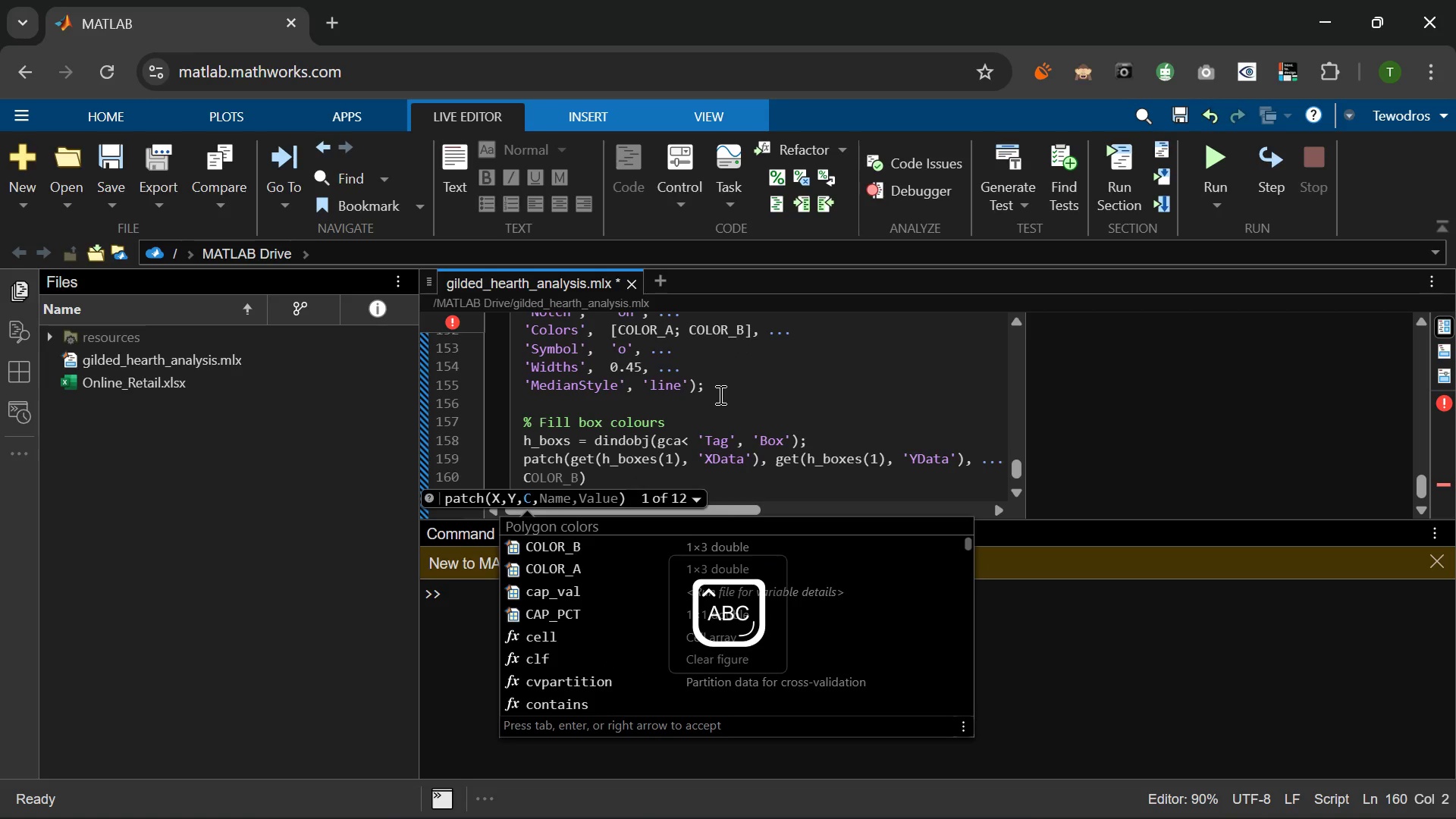 
key(Tab)
 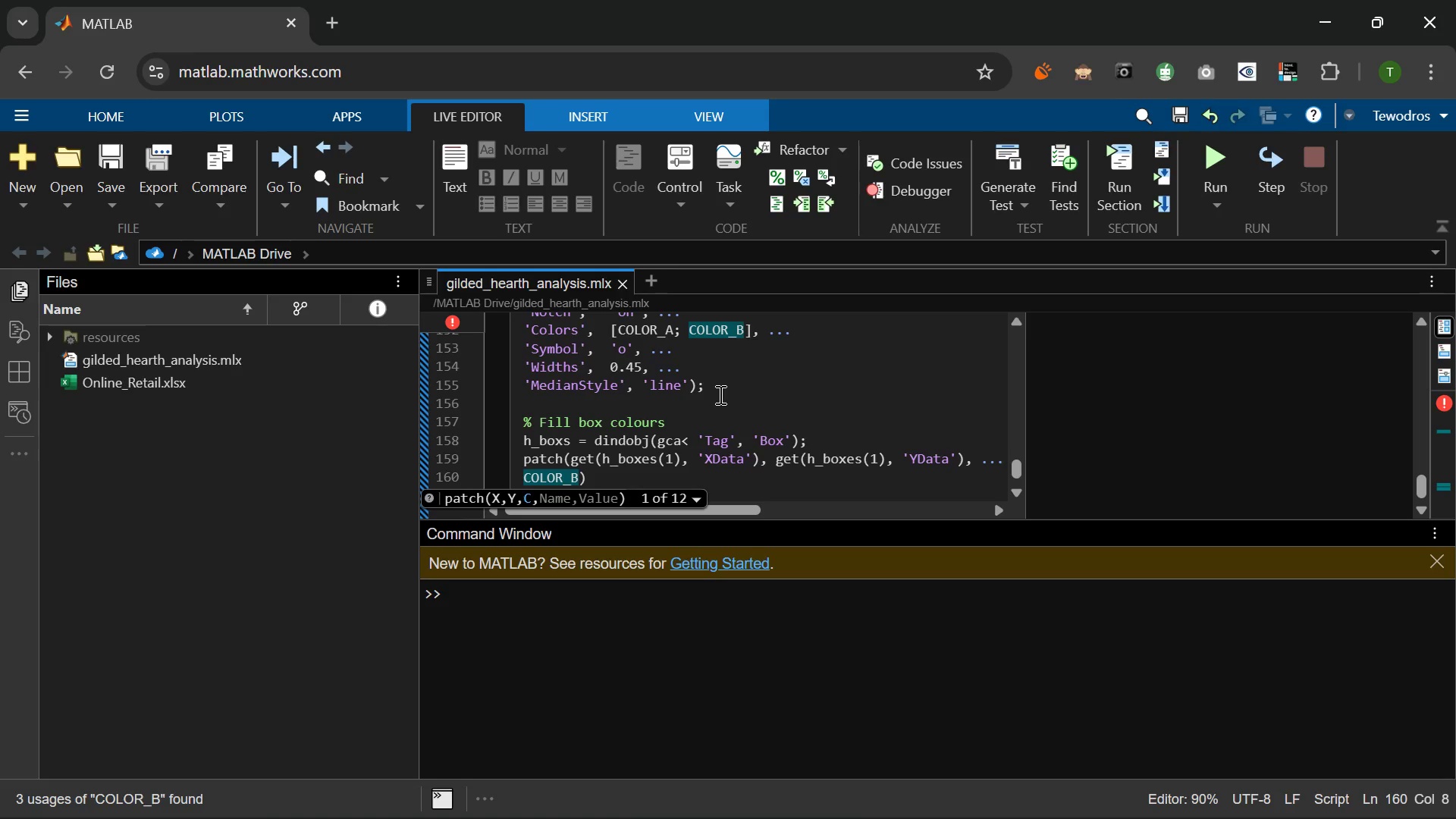 
wait(33.75)
 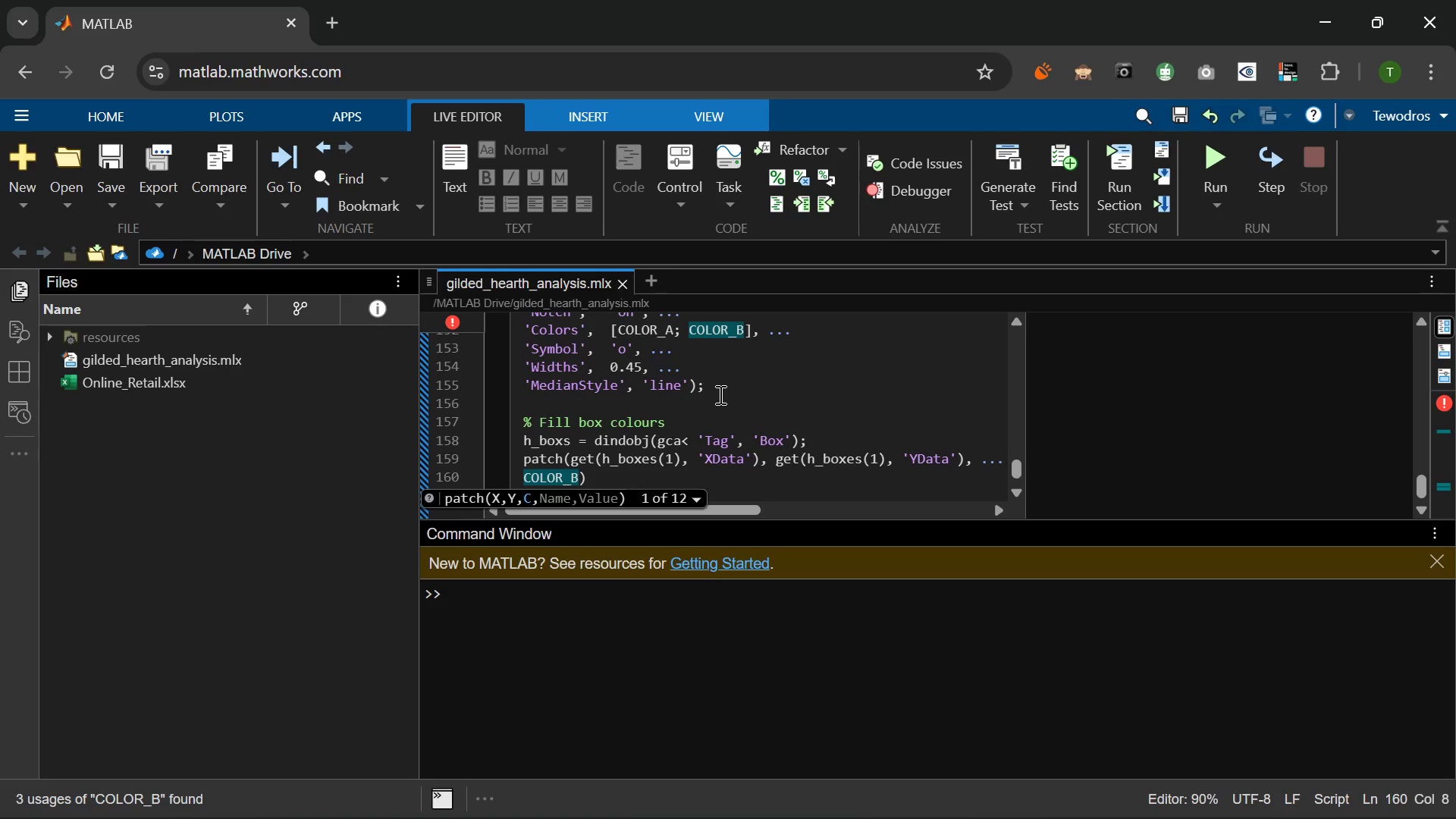 
key(Comma)
 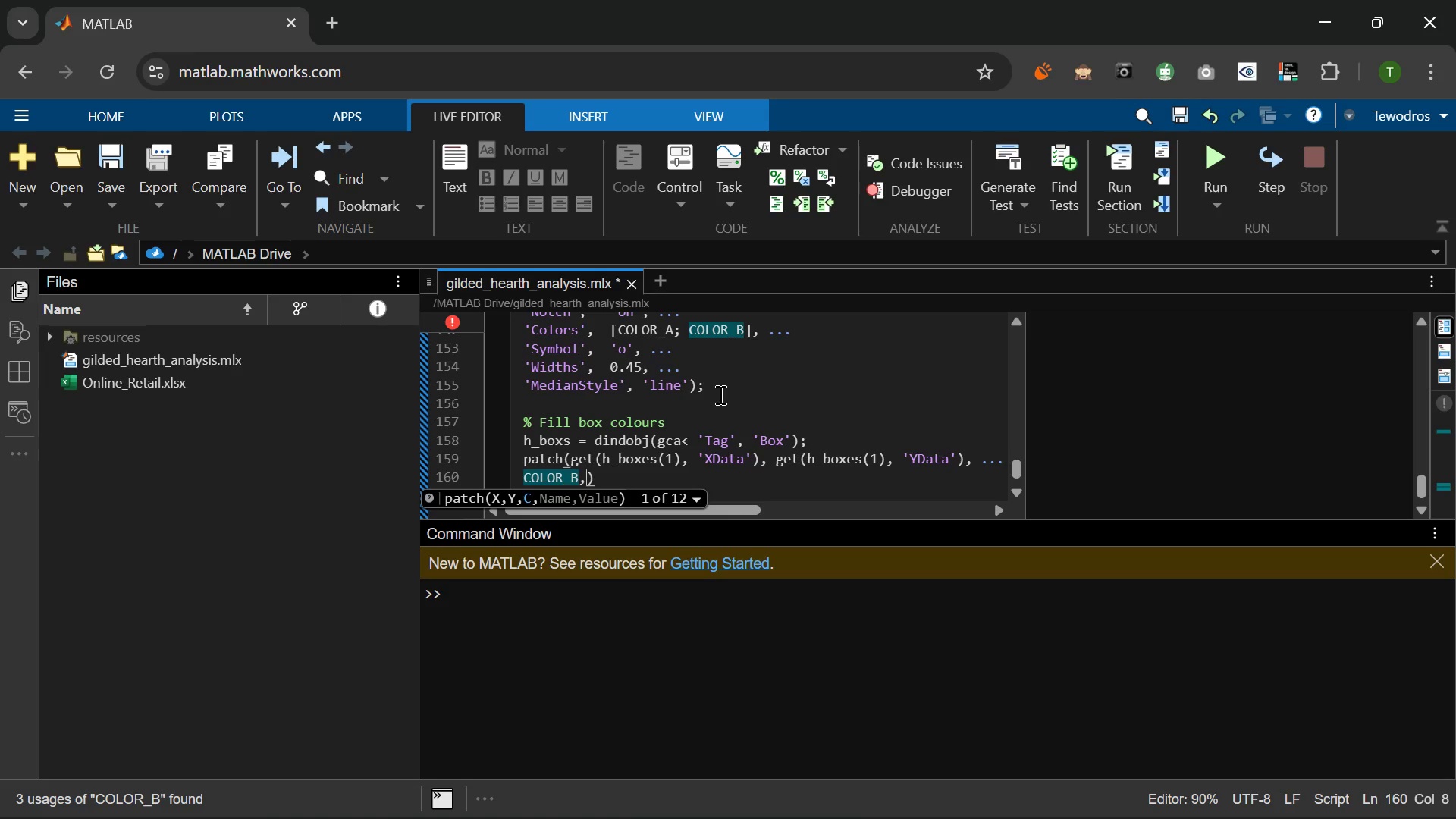 
key(Space)
 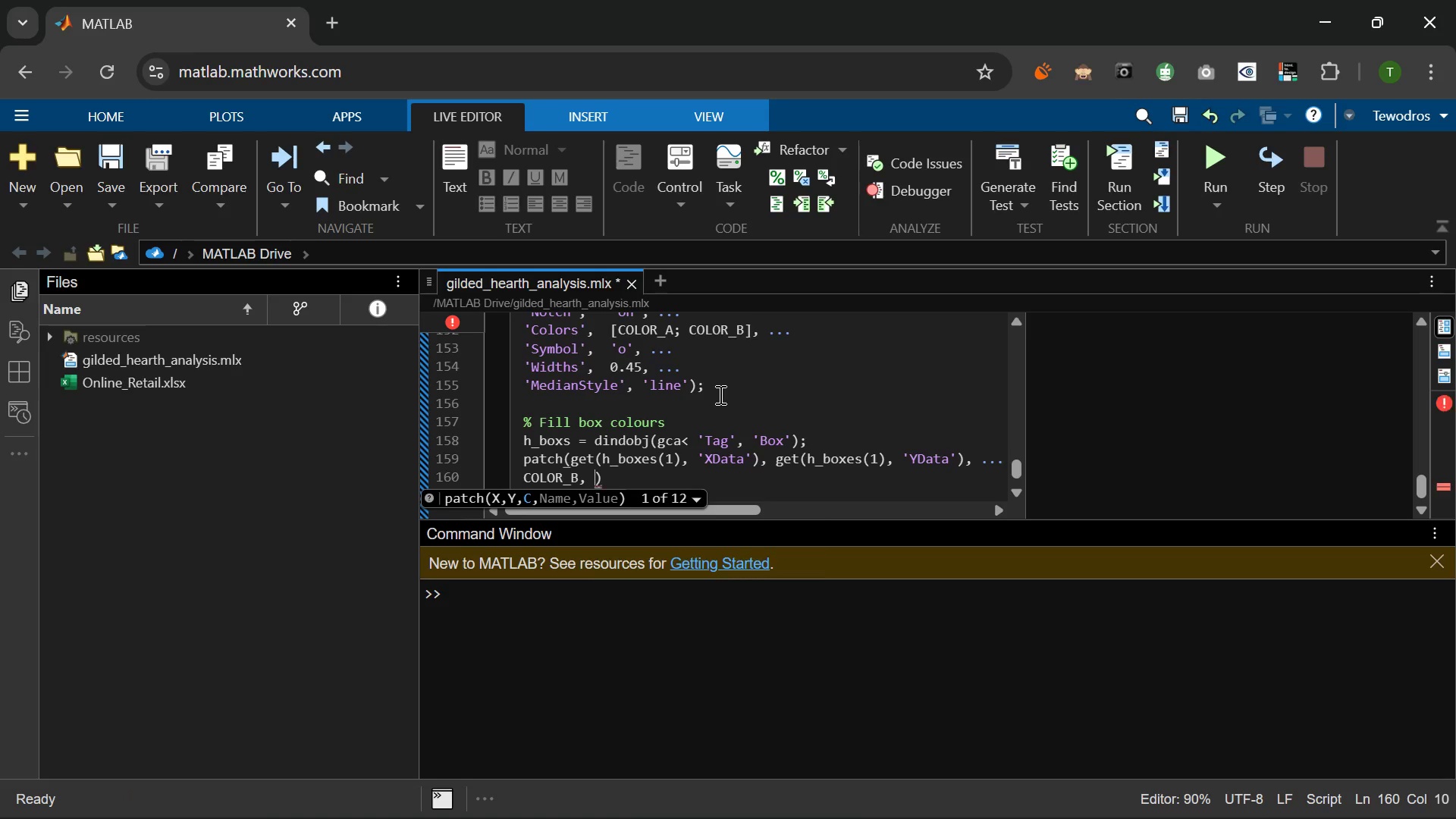 
key(Quote)
 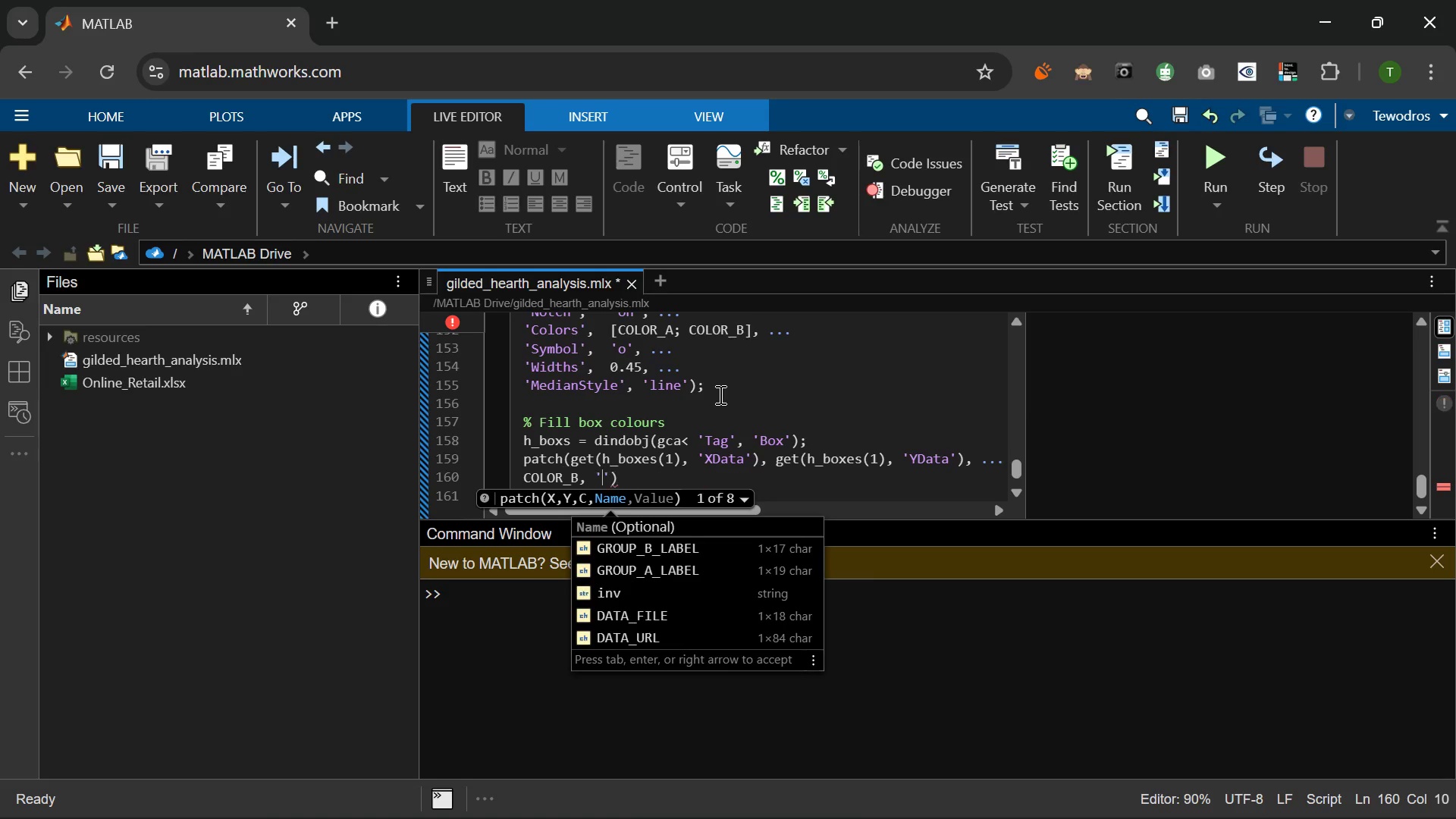 
key(Quote)
 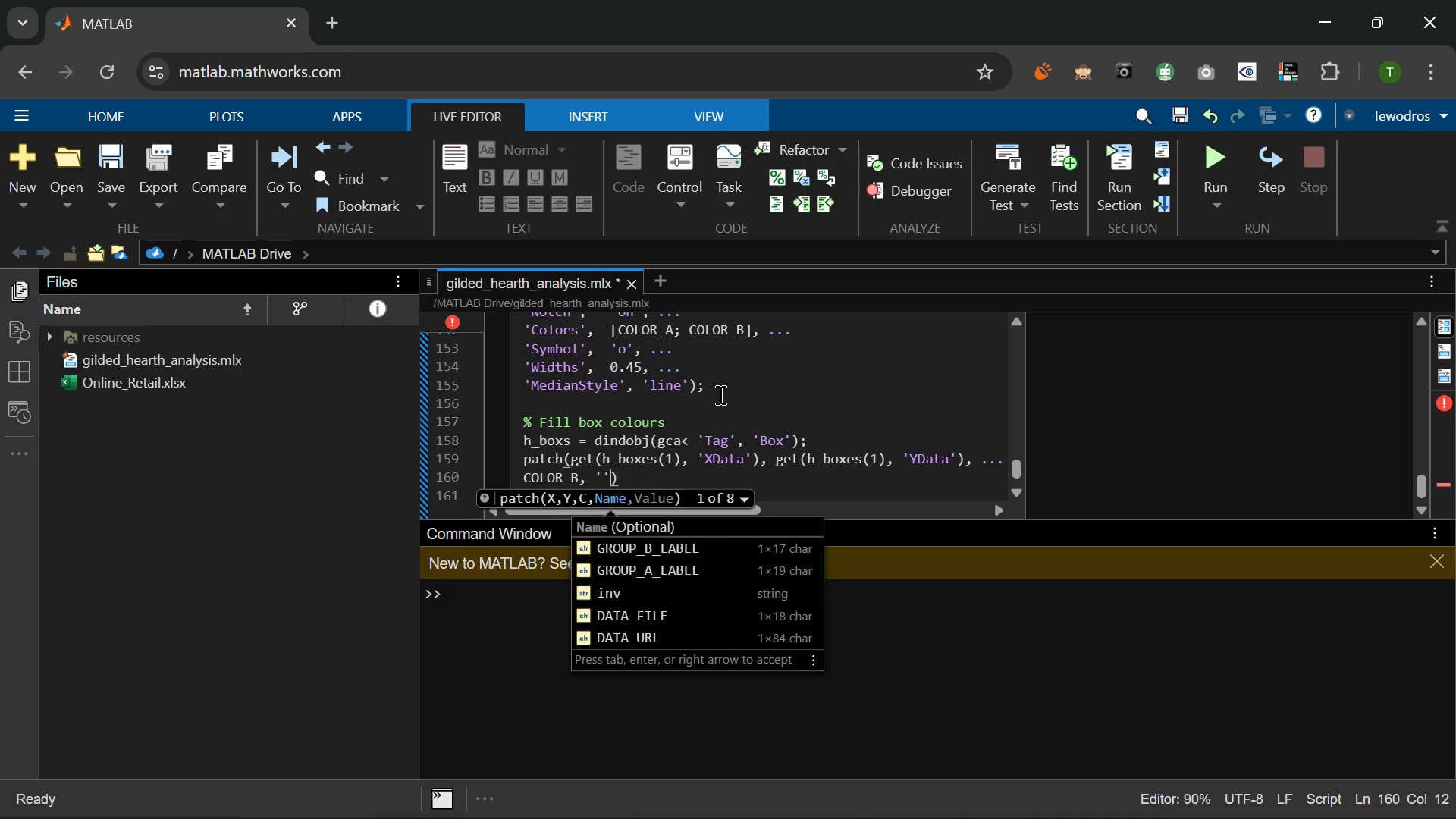 
hold_key(key=ShiftRight, duration=0.59)
 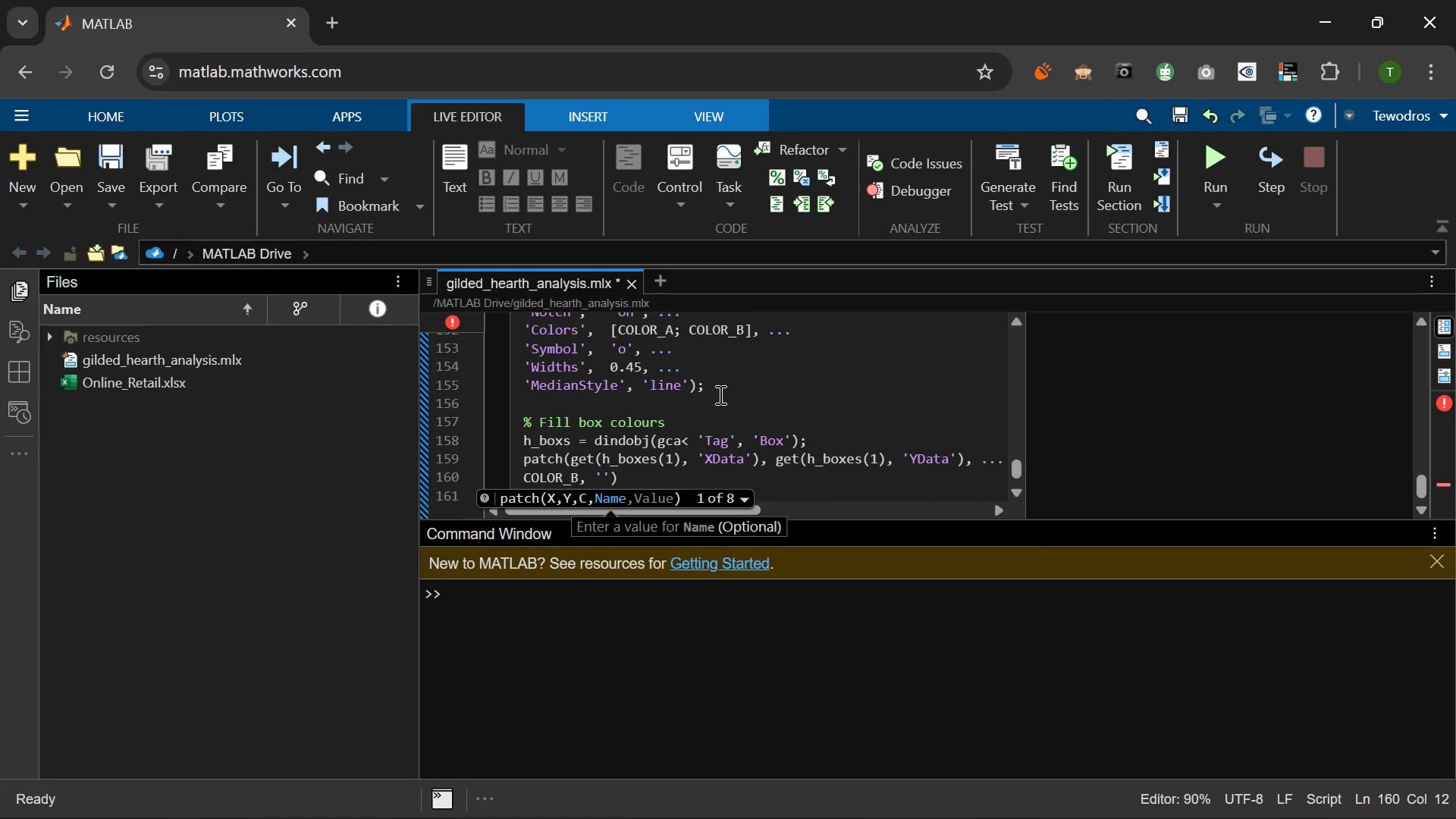 
key(ArrowLeft)
 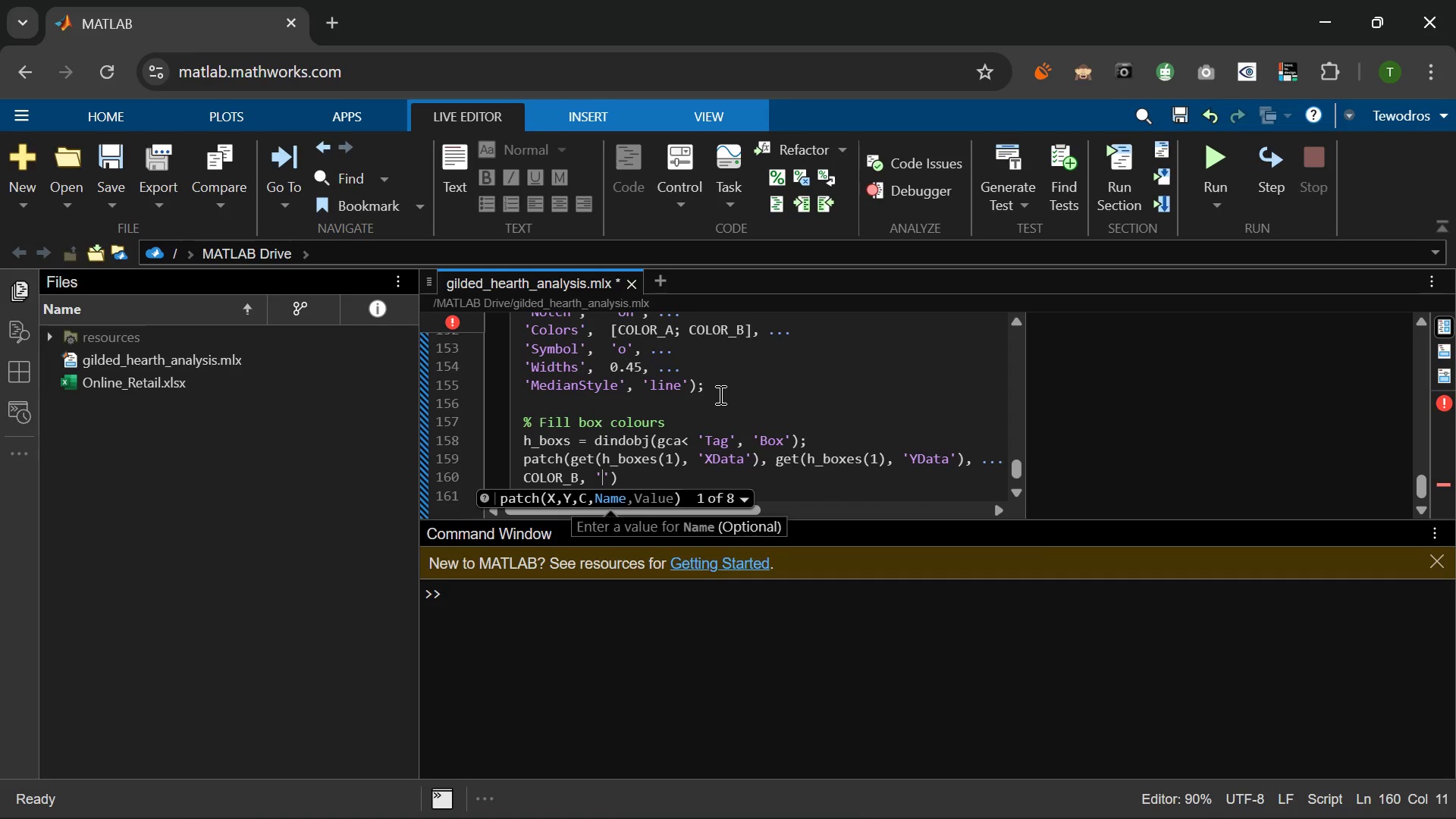 
type(f)
key(Backspace)
type(Facae)
key(Backspace)
key(Backspace)
type(eAlpha)
 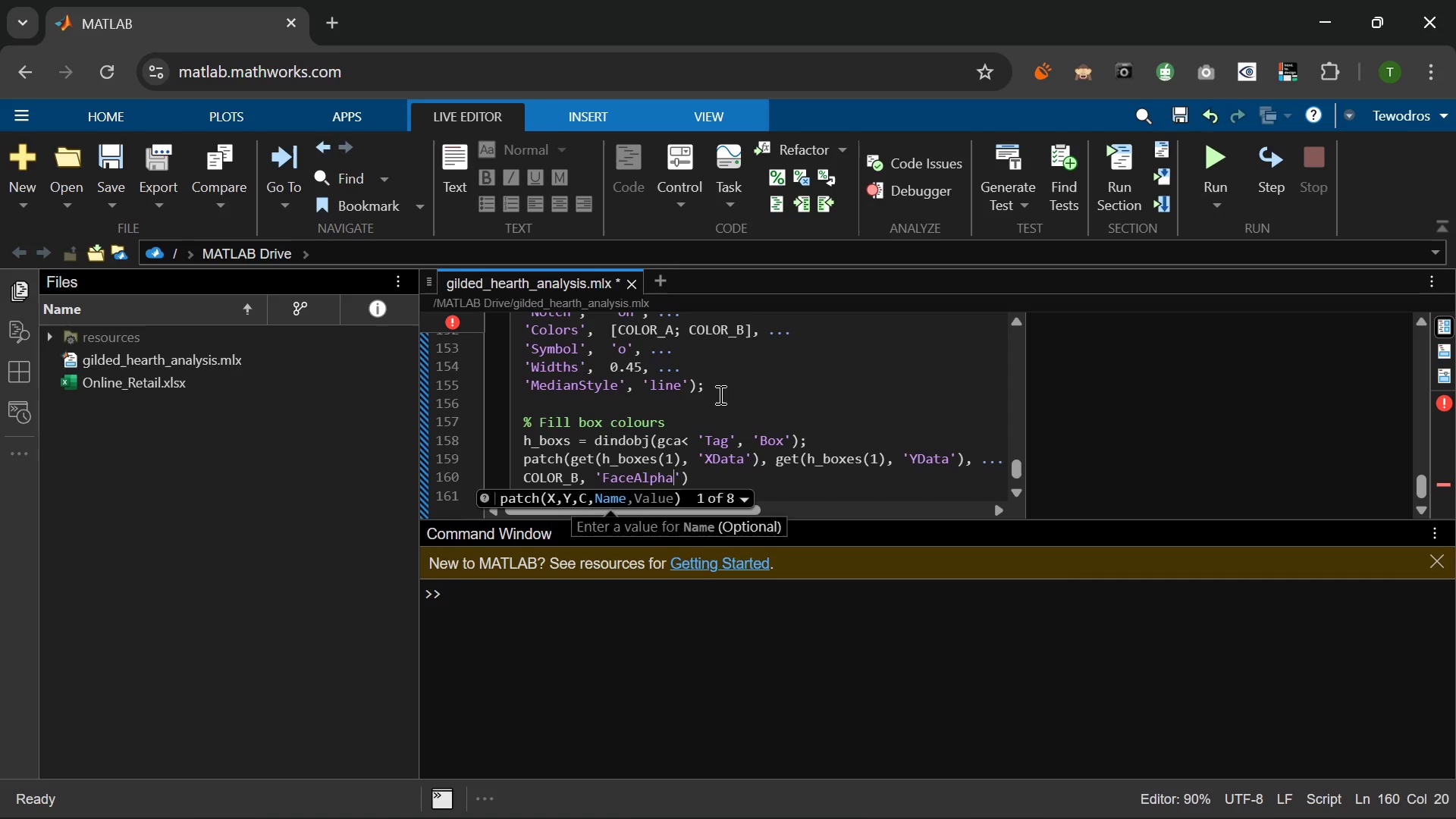 
key(ArrowRight)
 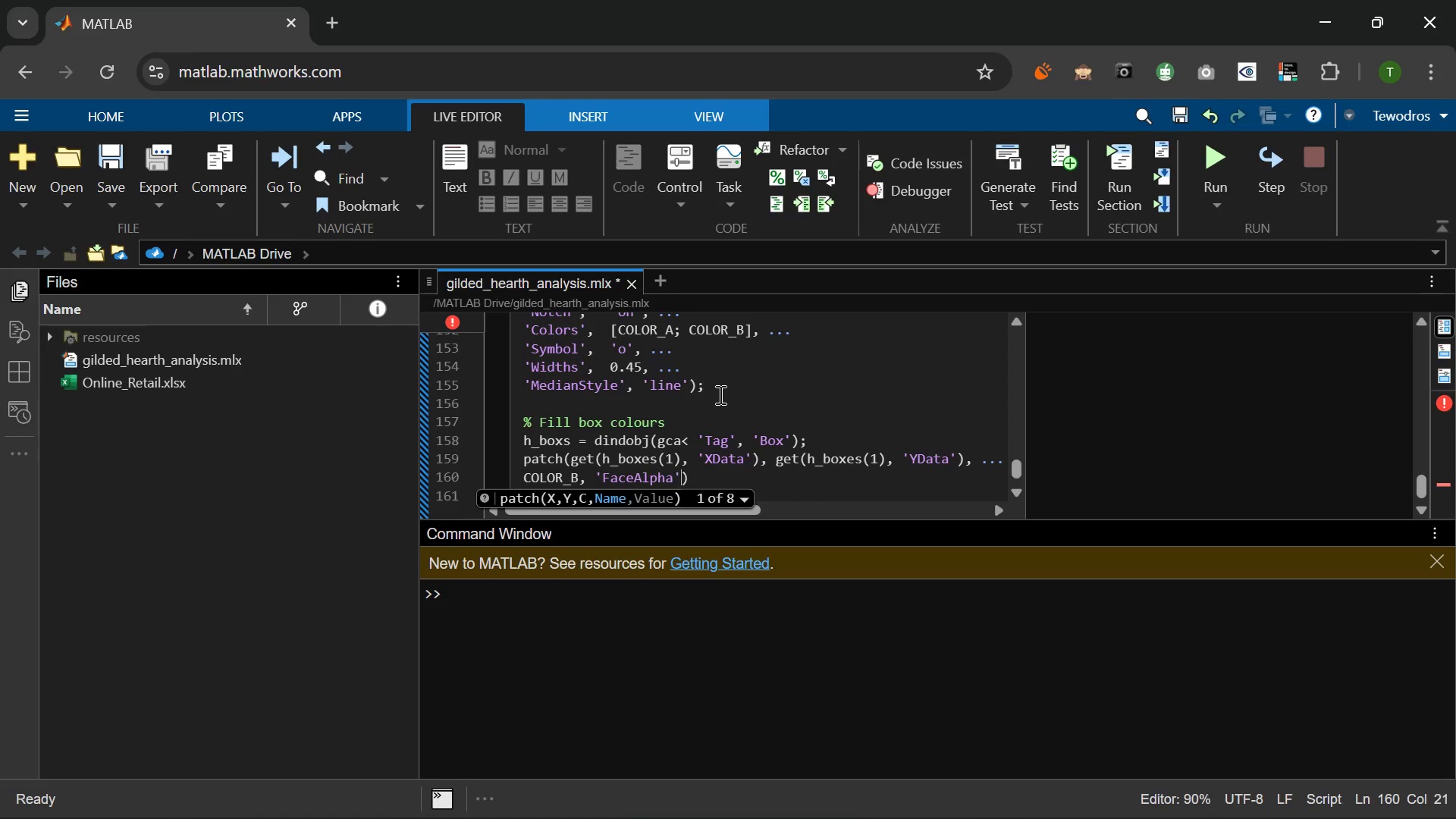 
type(, p)
key(Backspace)
type(0.dd)
key(Backspace)
key(Backspace)
type(55)
 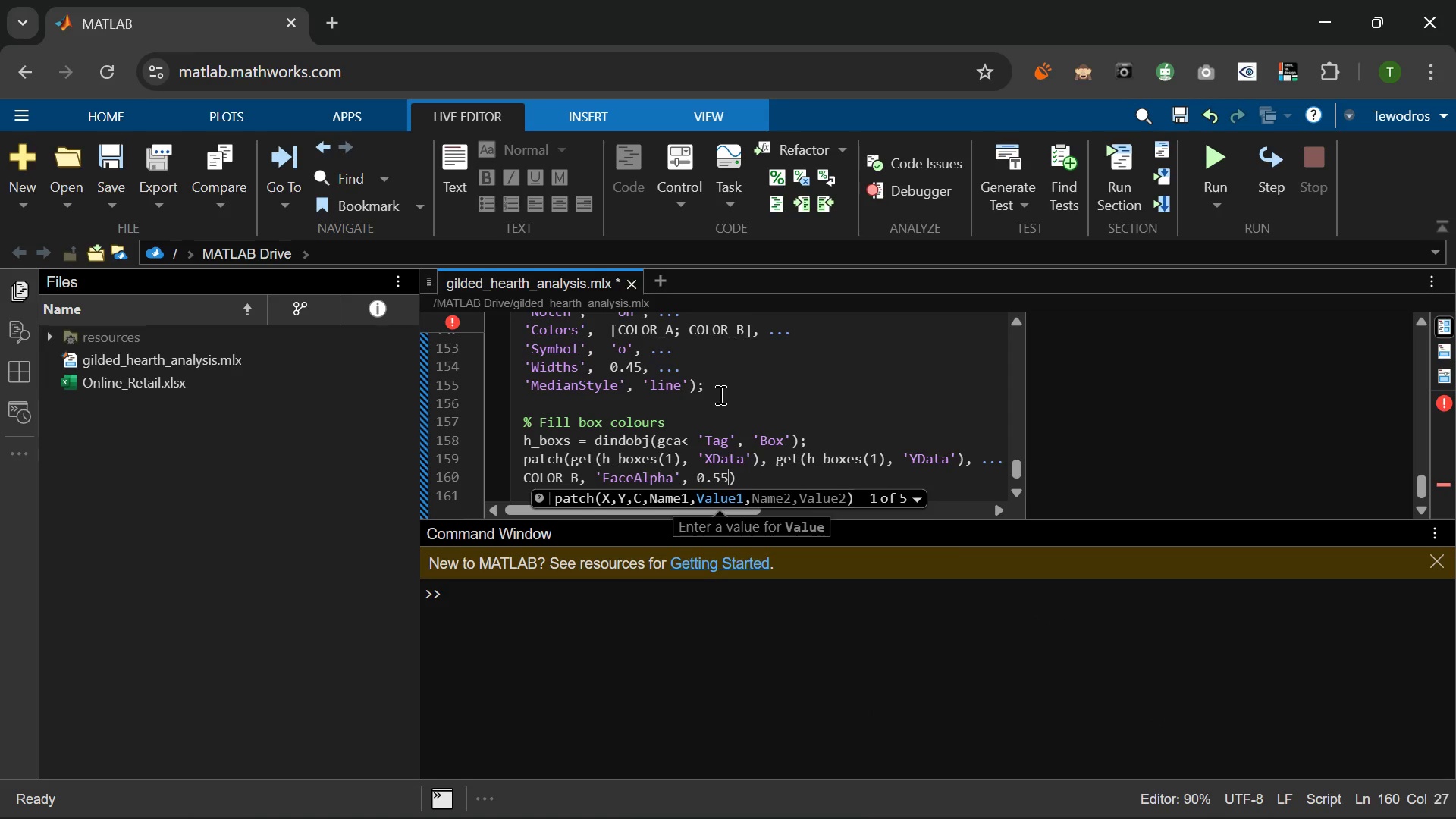 
key(ArrowRight)
 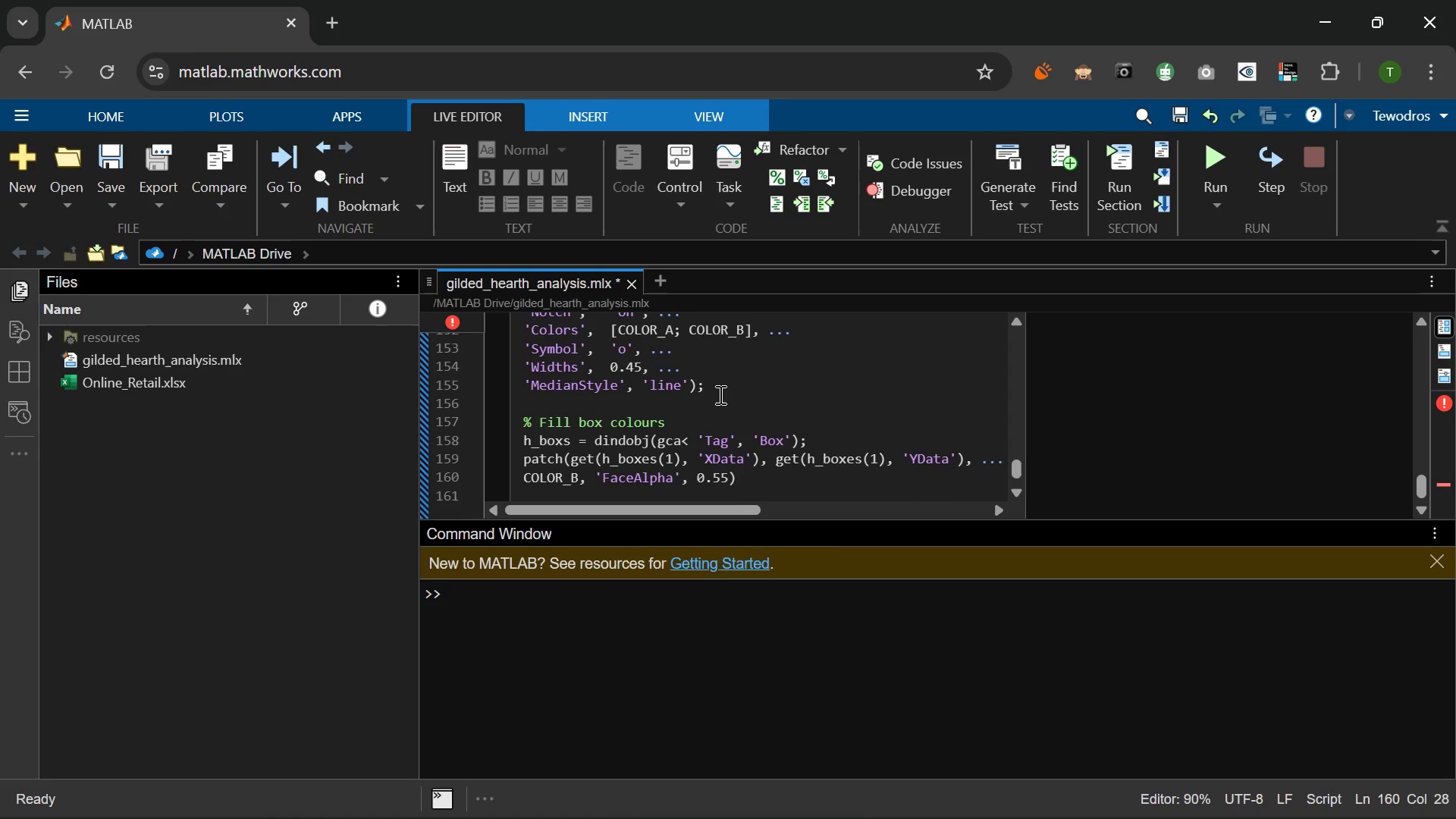 
key(Semicolon)
 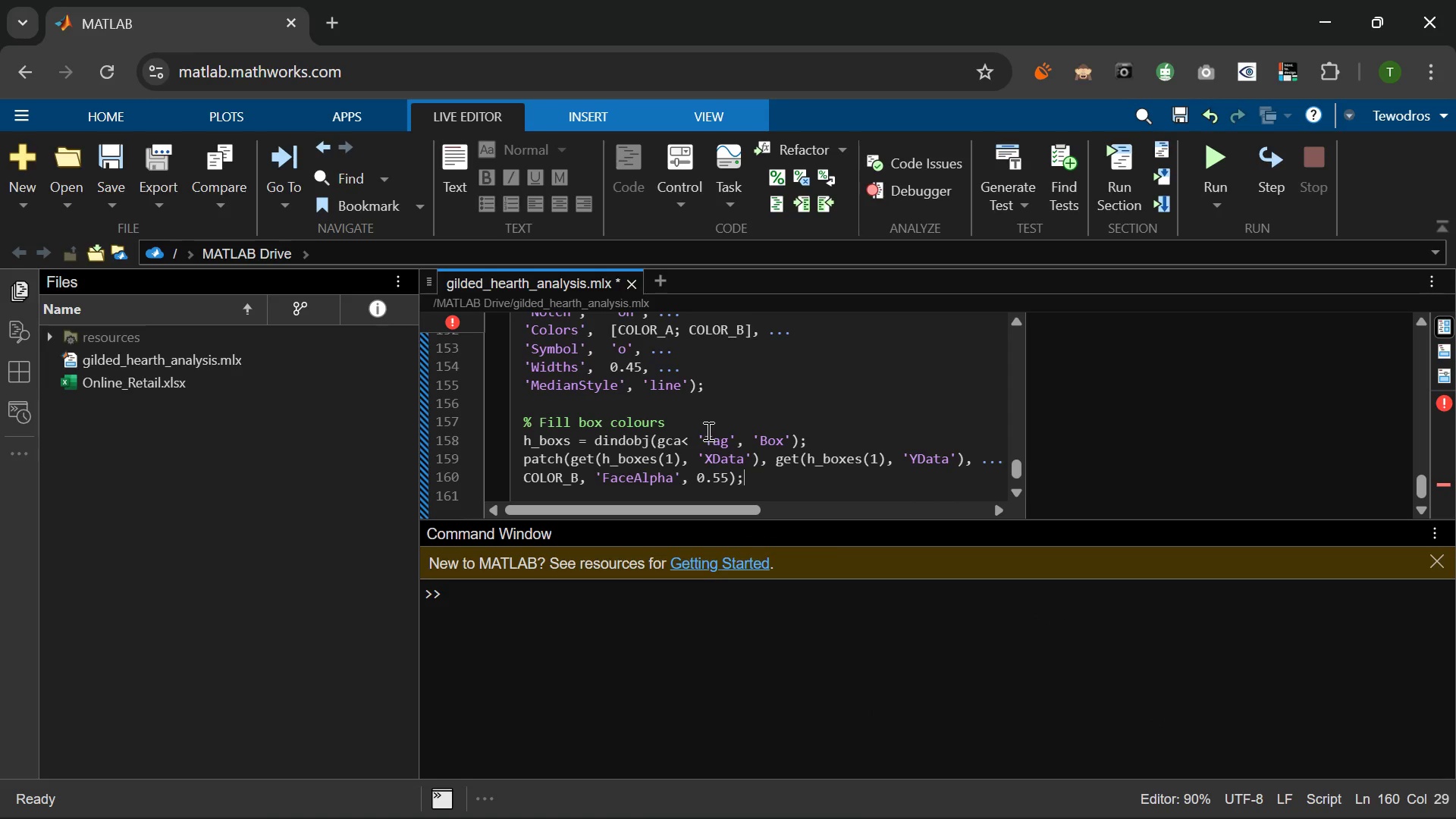 
wait(8.95)
 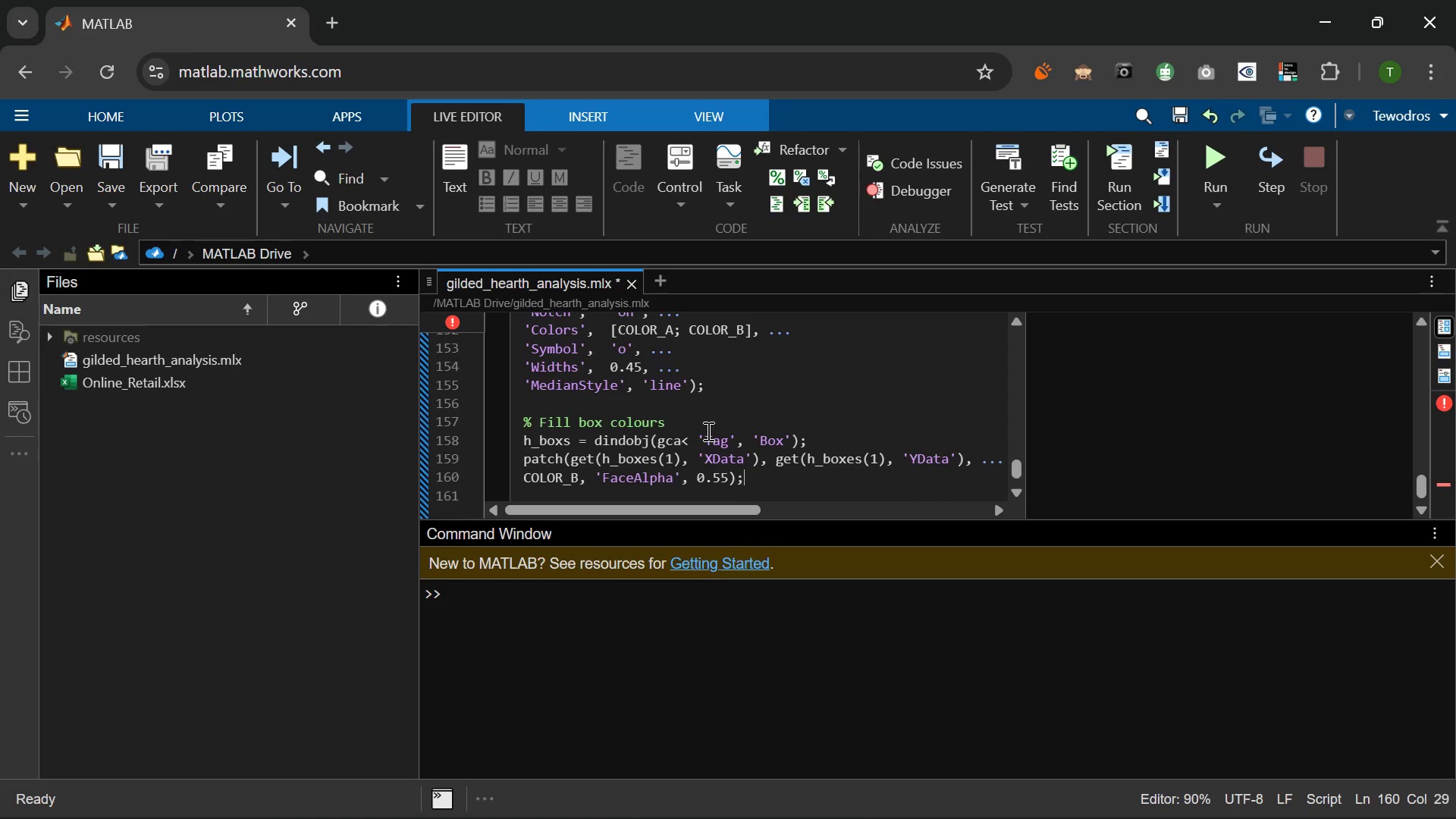 
left_click_drag(start_coordinate=[522, 463], to_coordinate=[764, 475])
 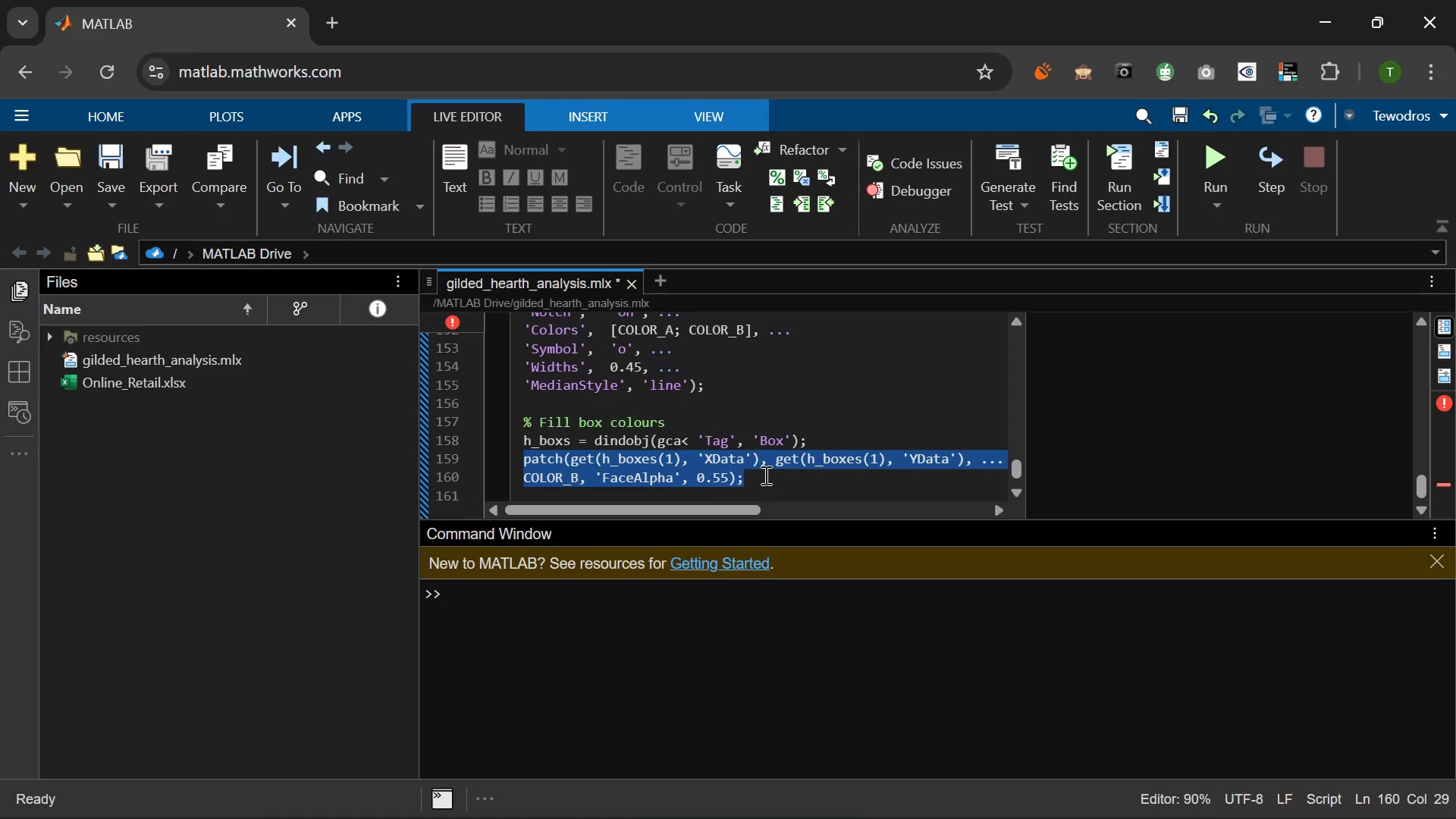 
key(Control+C)
 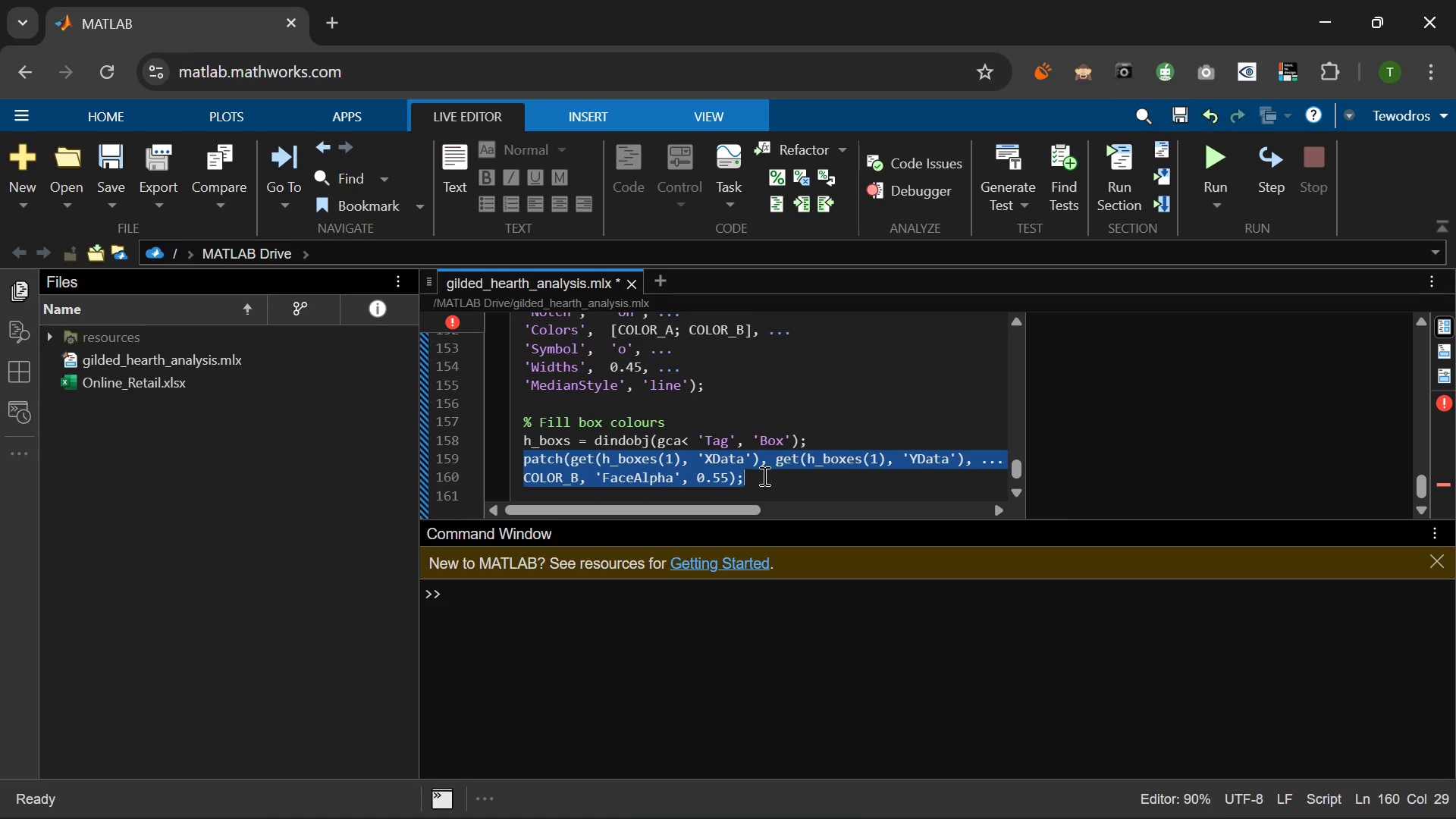 
left_click([762, 475])
 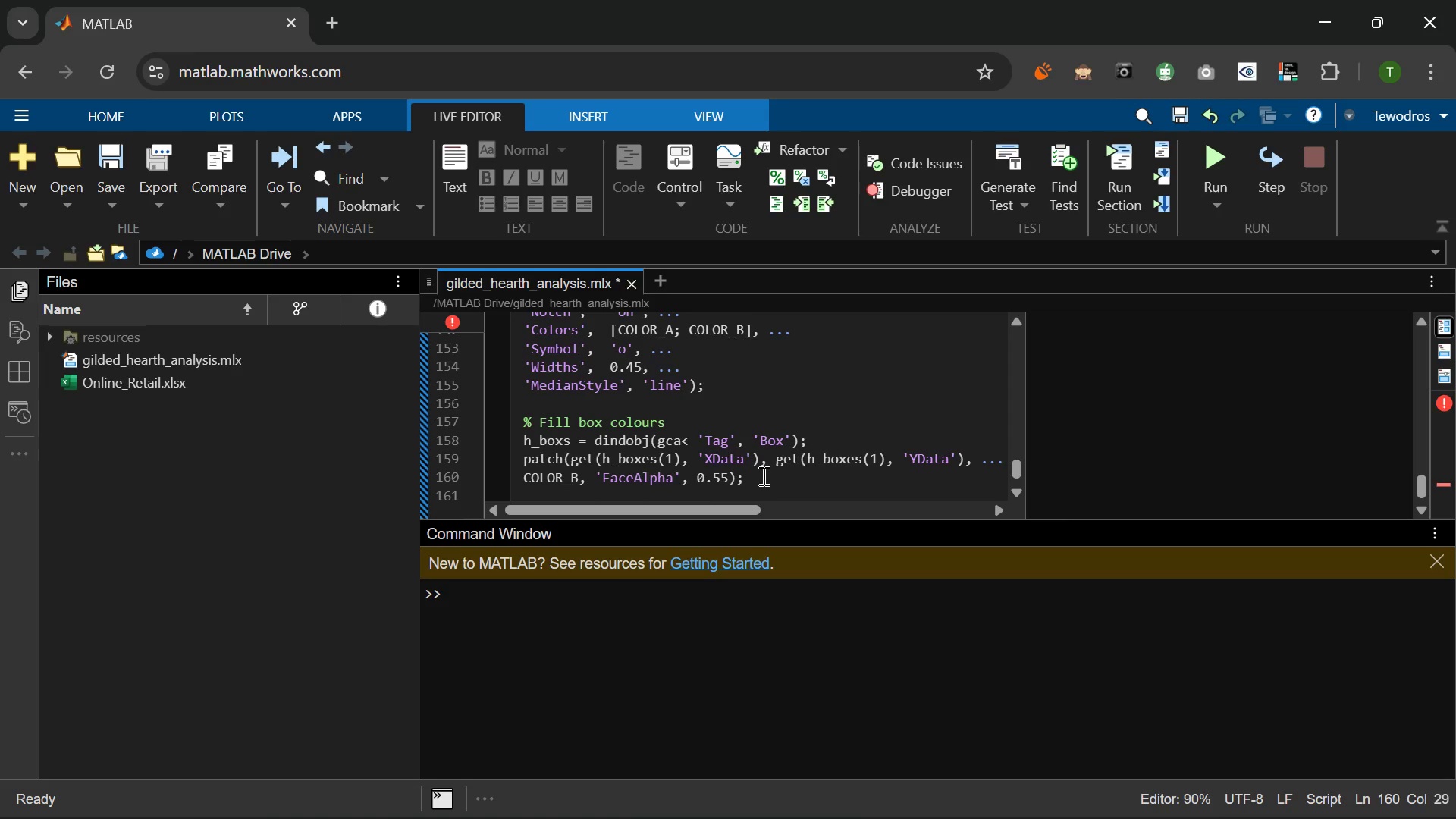 
key(Shift+Enter)
 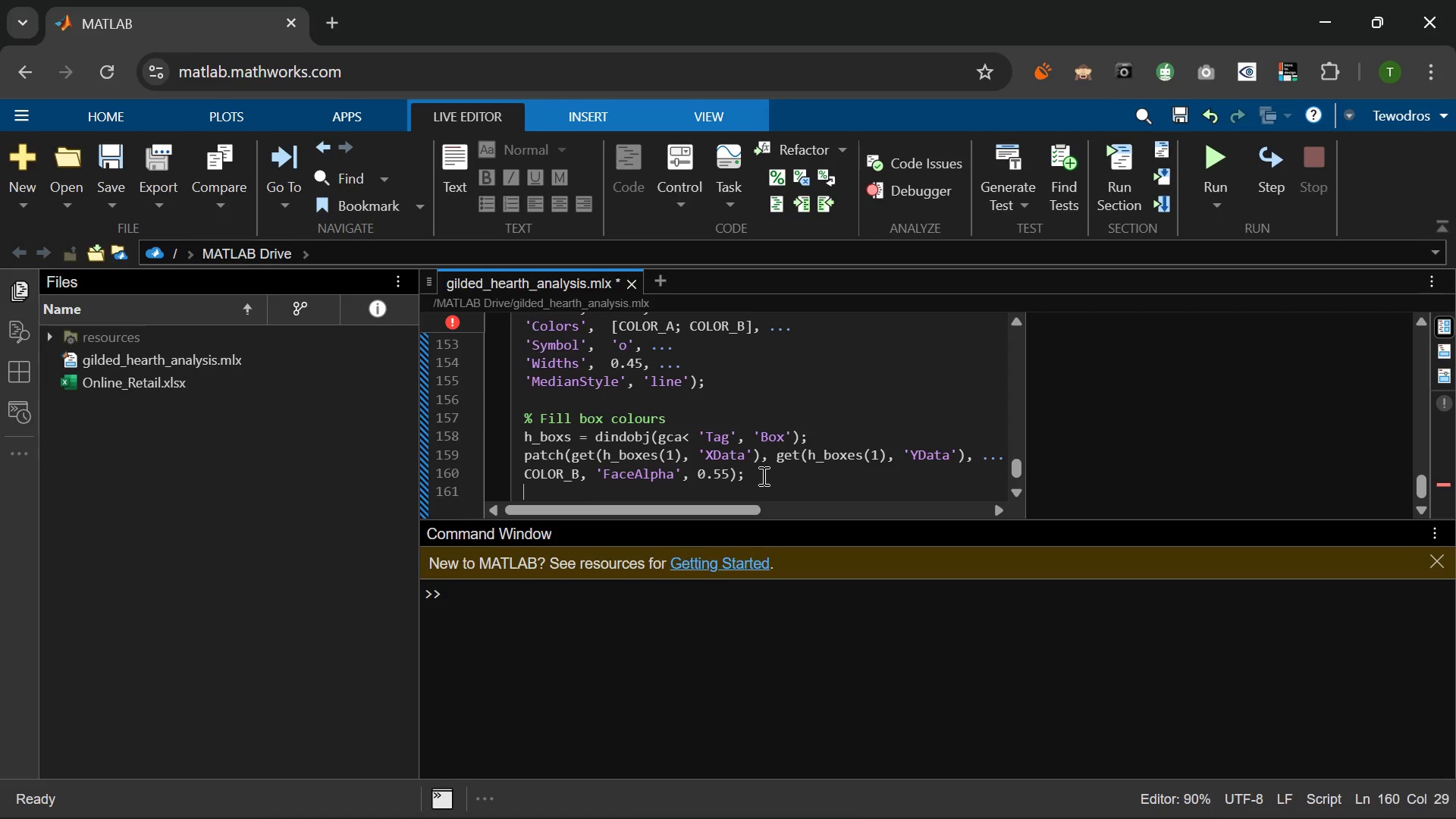 
hold_key(key=ControlLeft, duration=1.11)
 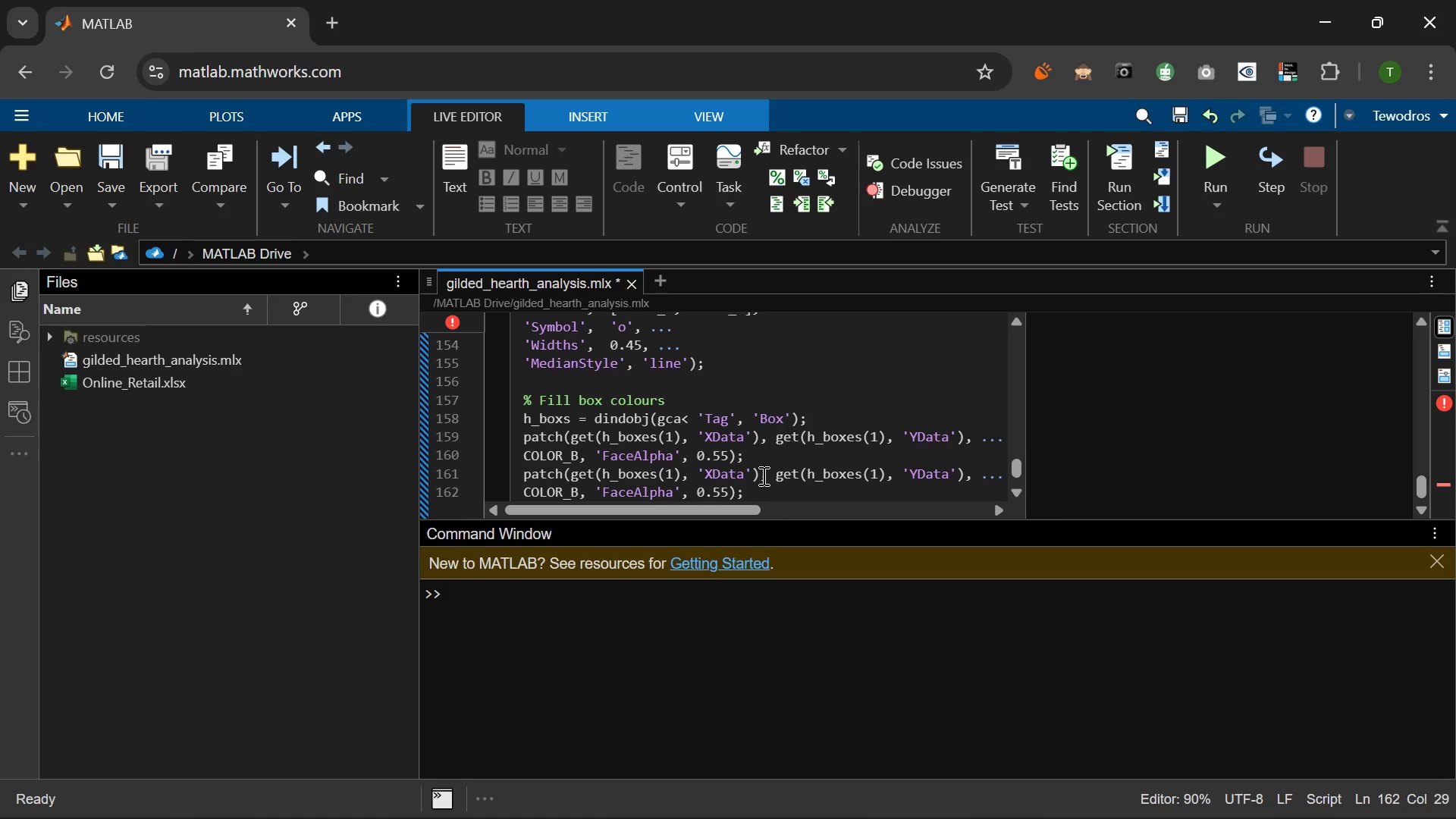 
key(V)
 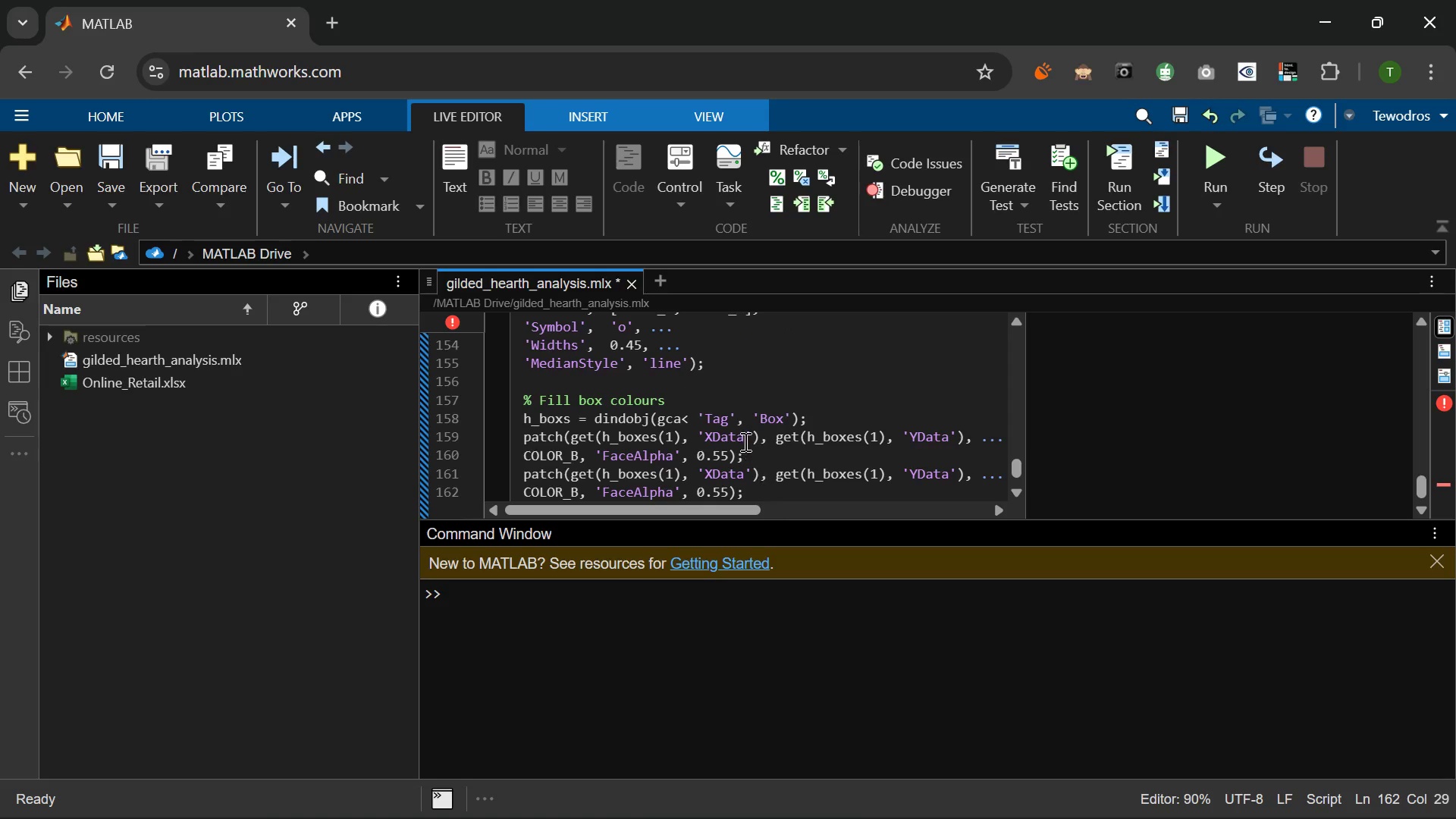 
left_click([672, 475])
 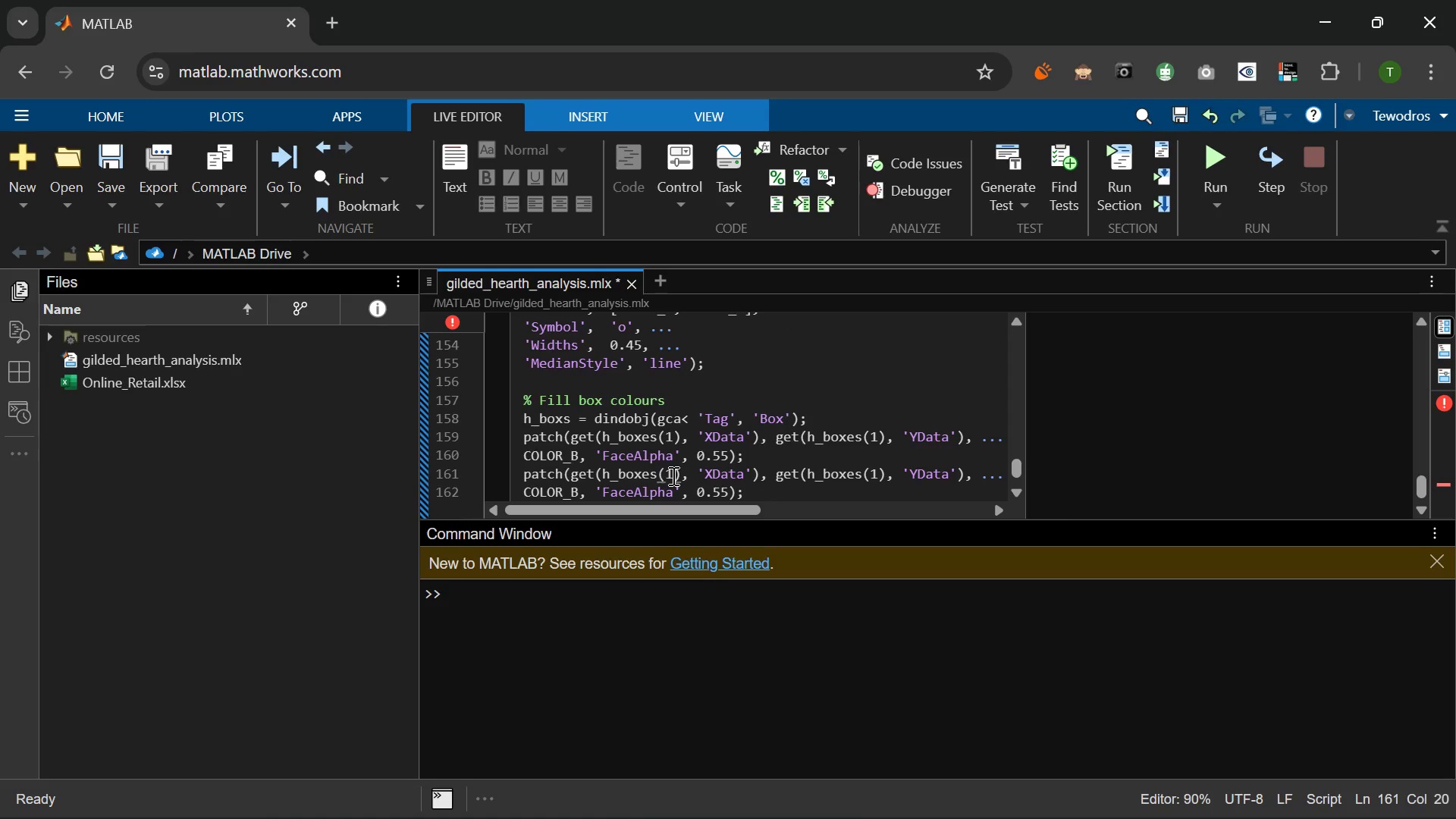 
key(Backspace)
 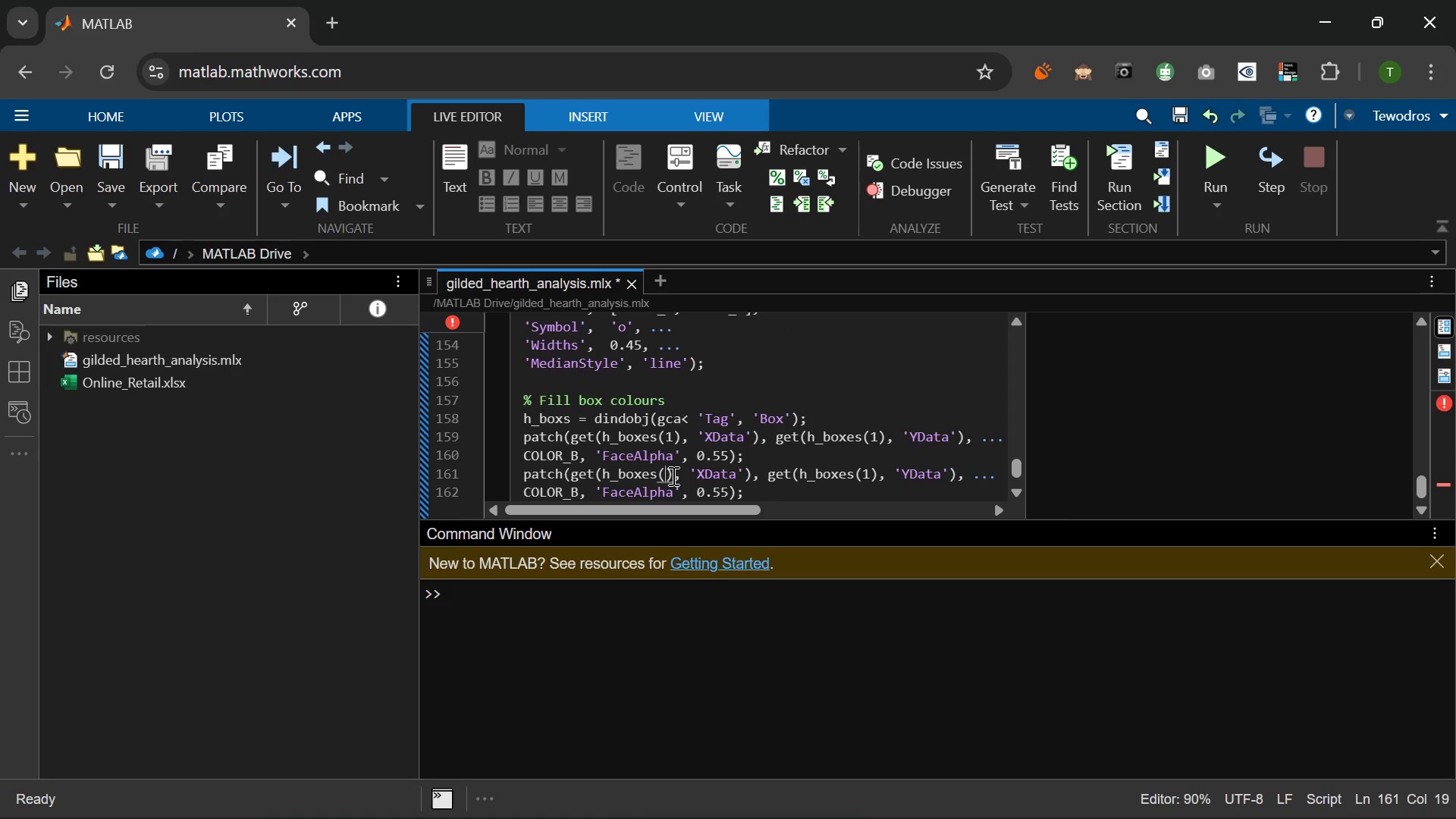 
key(2)
 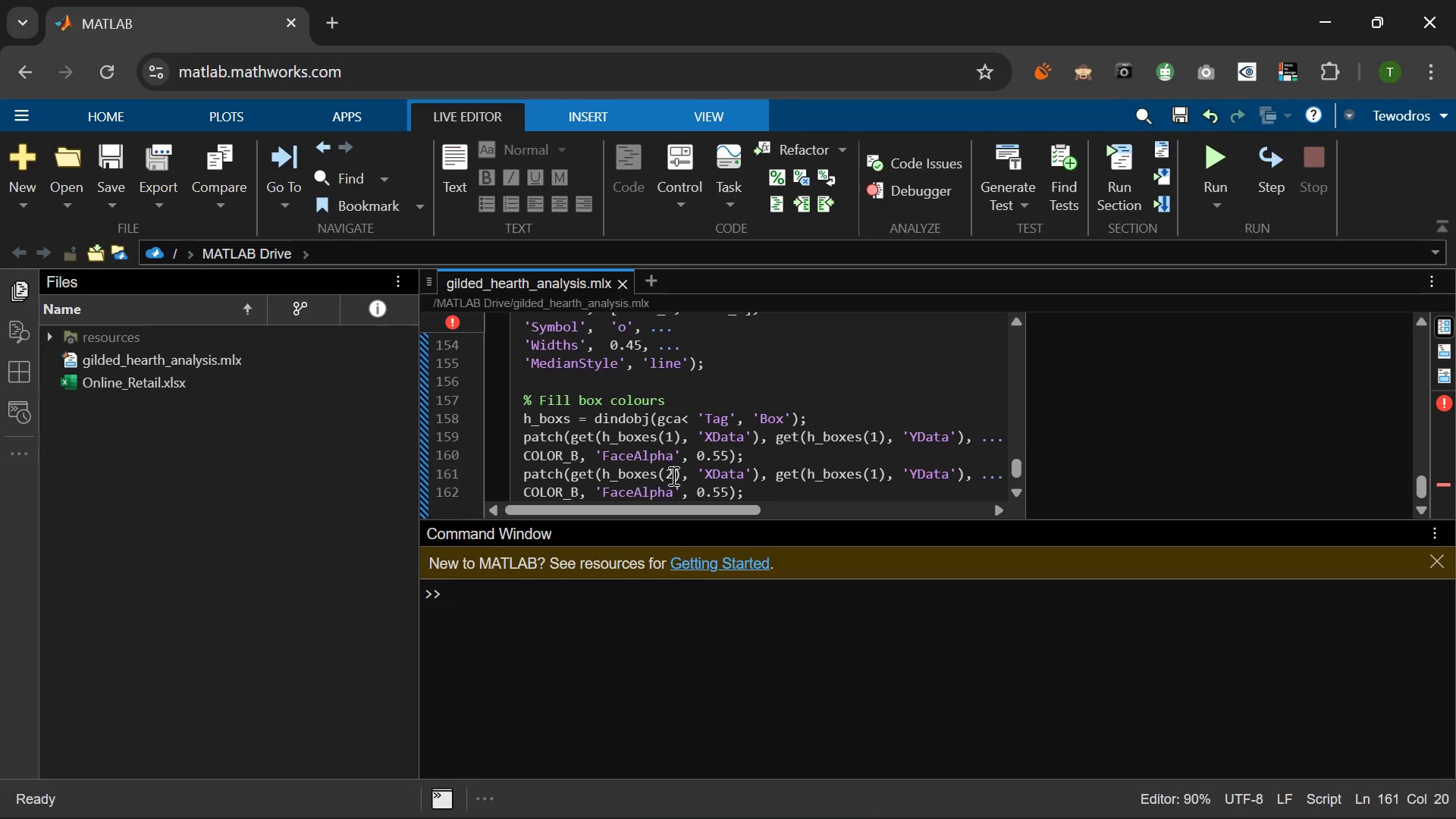 
wait(6.5)
 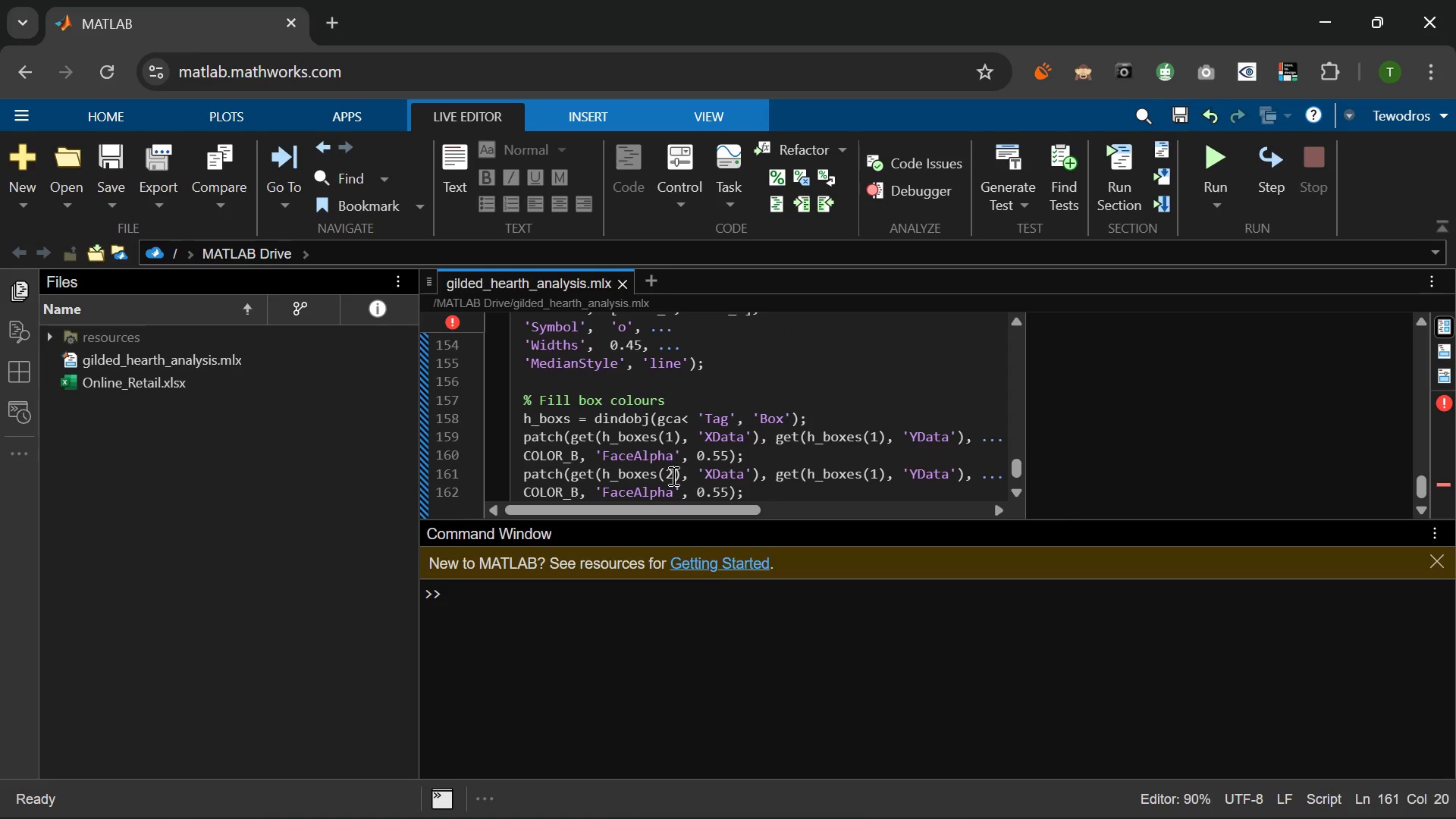 
left_click([879, 474])
 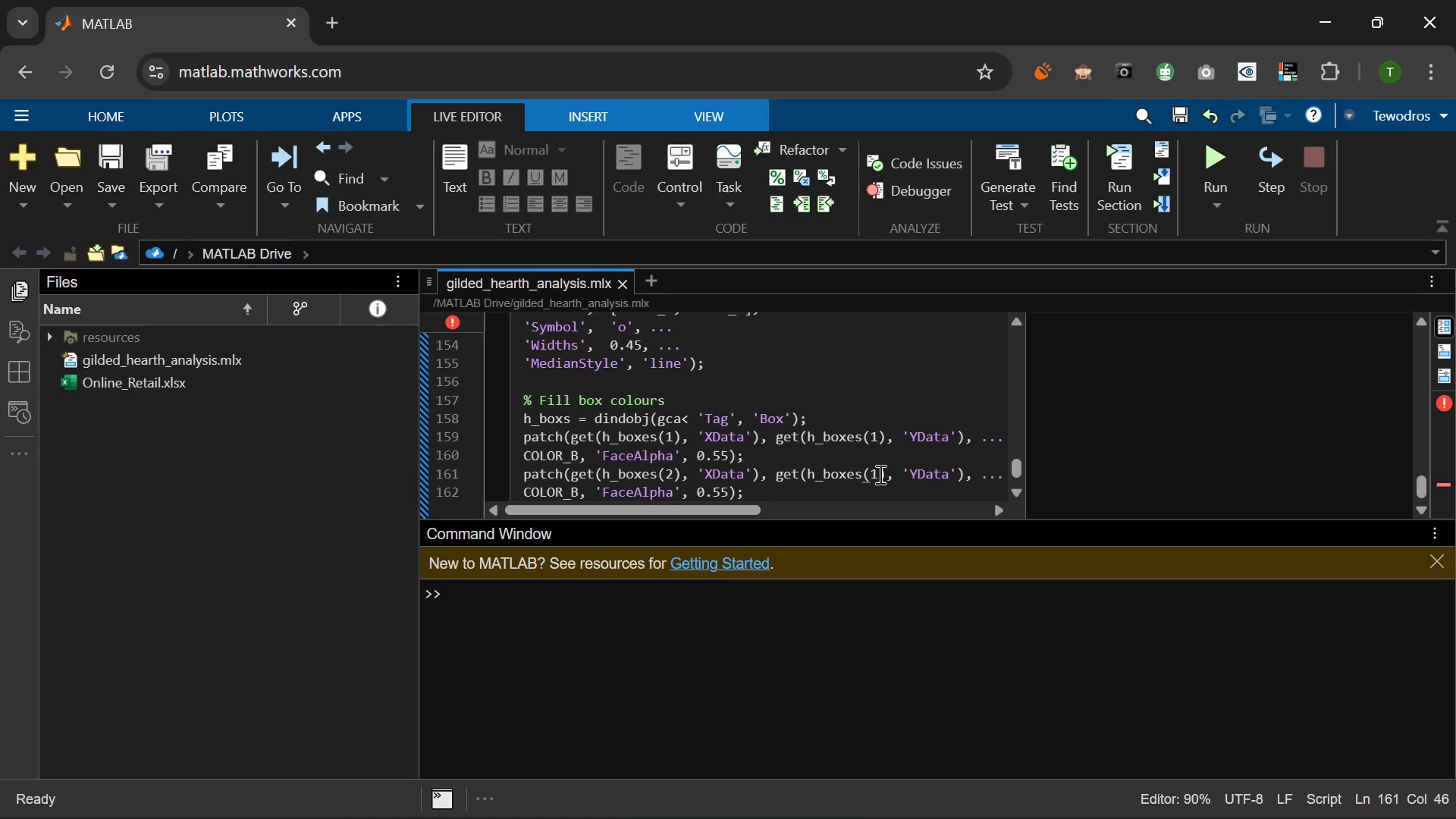 
key(Backspace)
 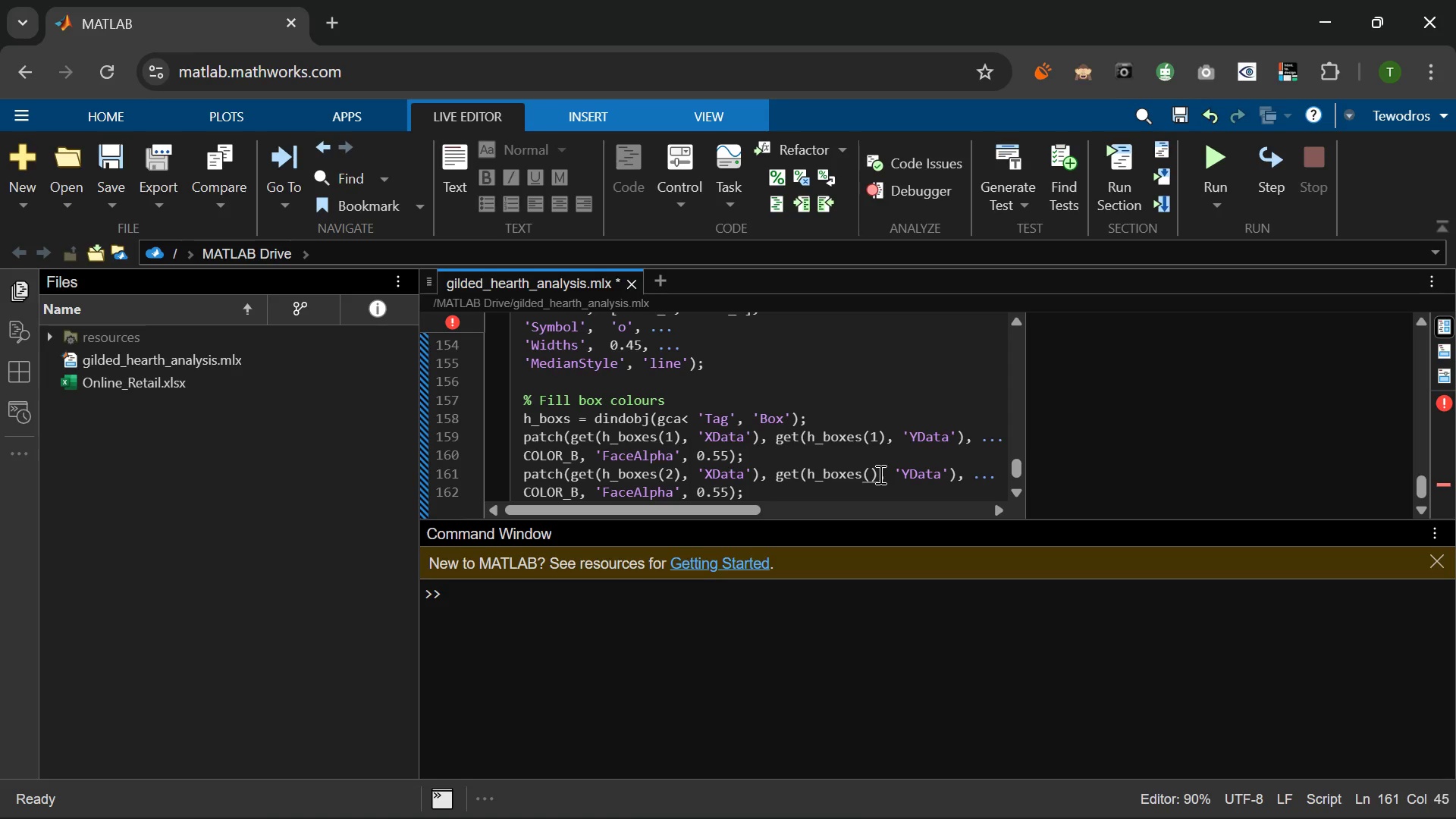 
key(2)
 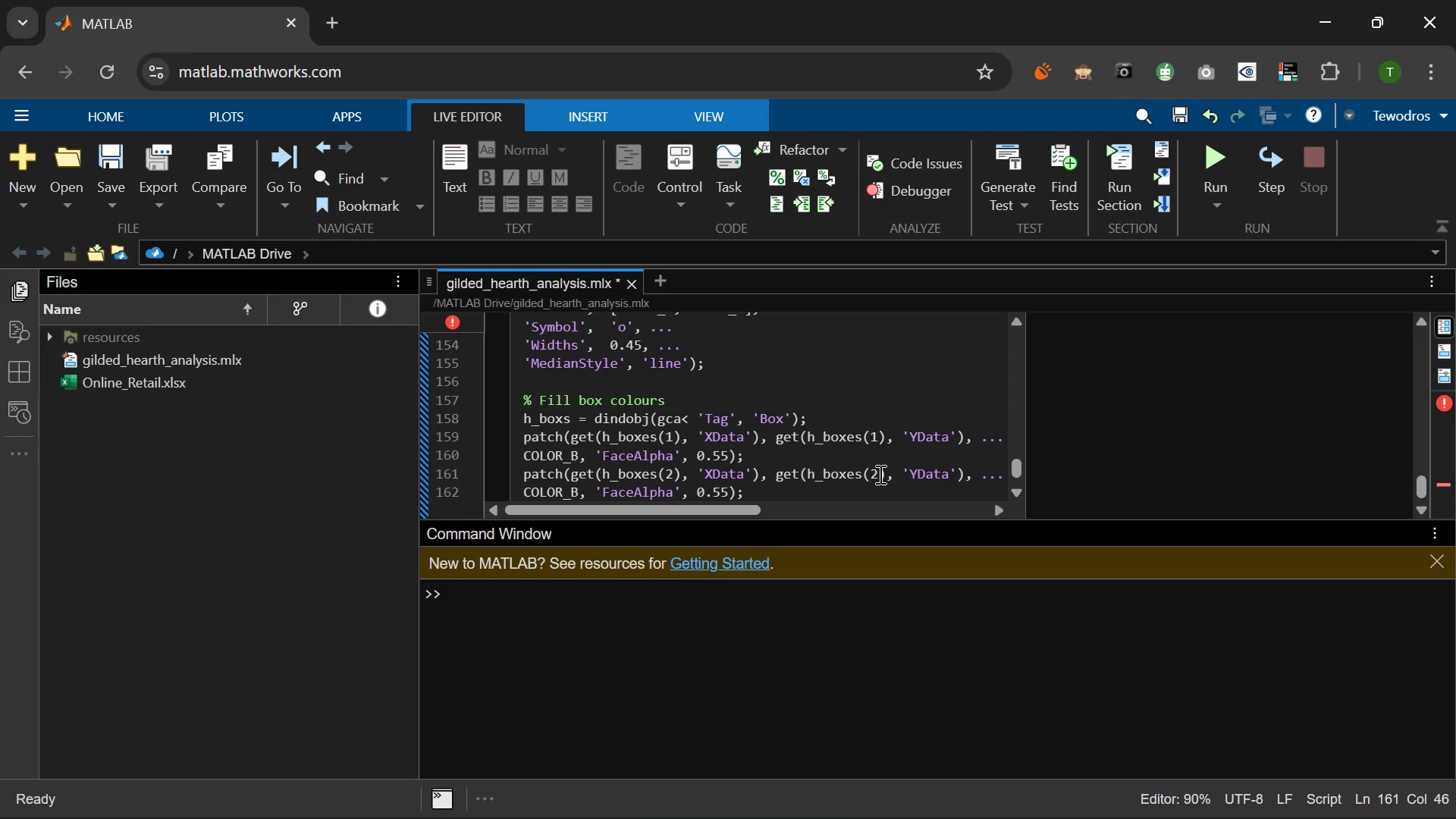 
wait(10.81)
 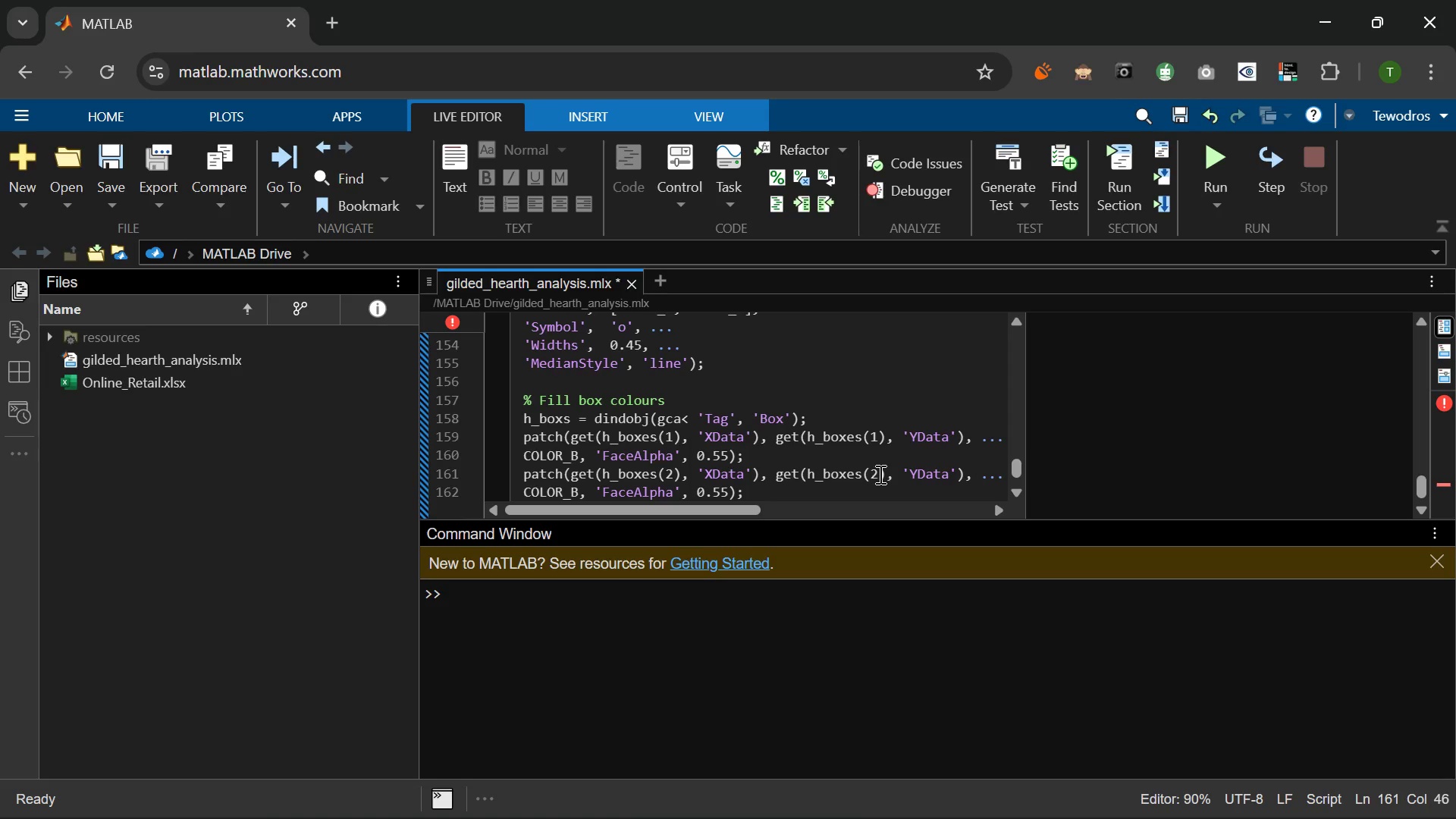 
left_click([580, 437])
 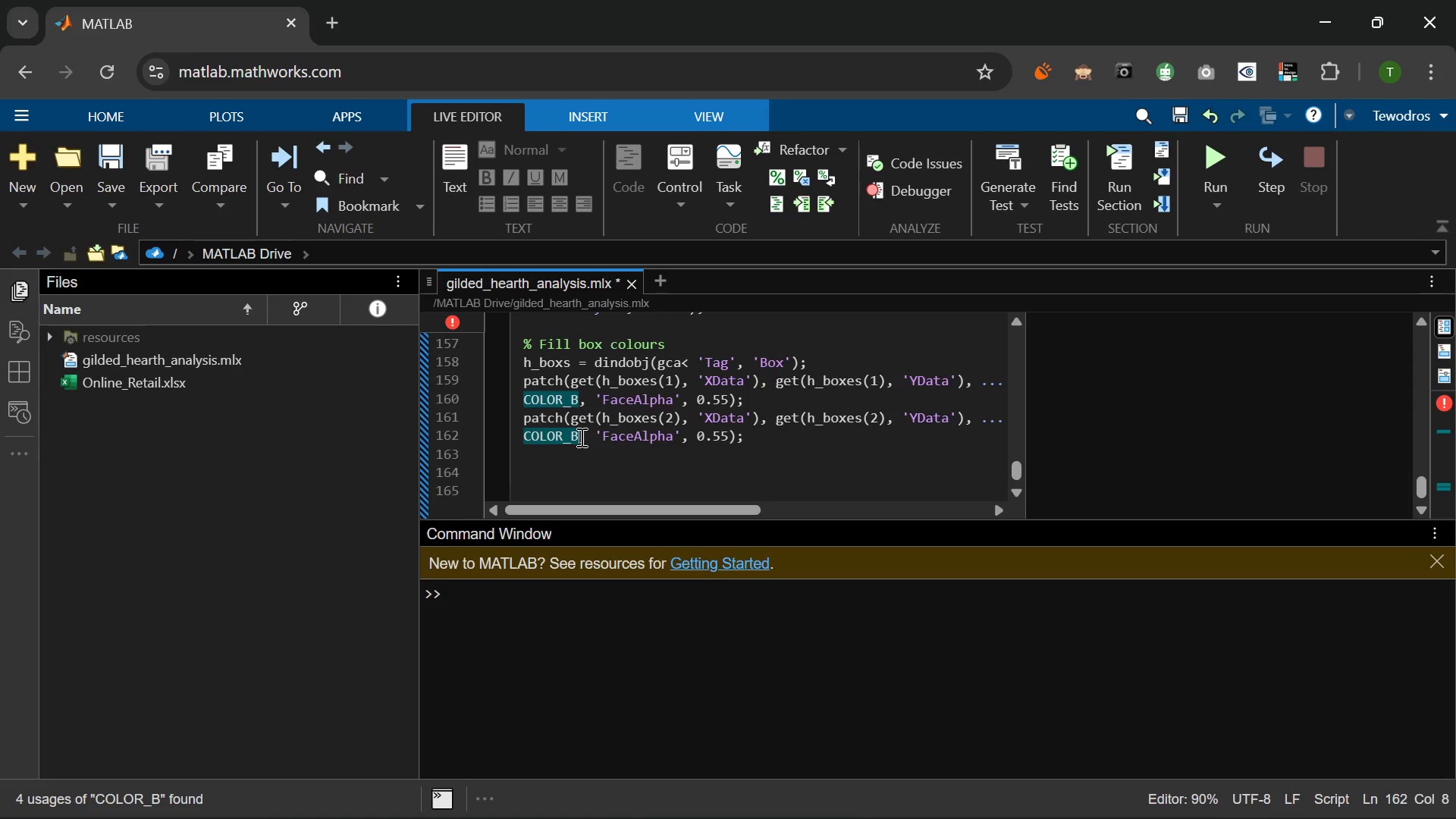 
key(Backspace)
 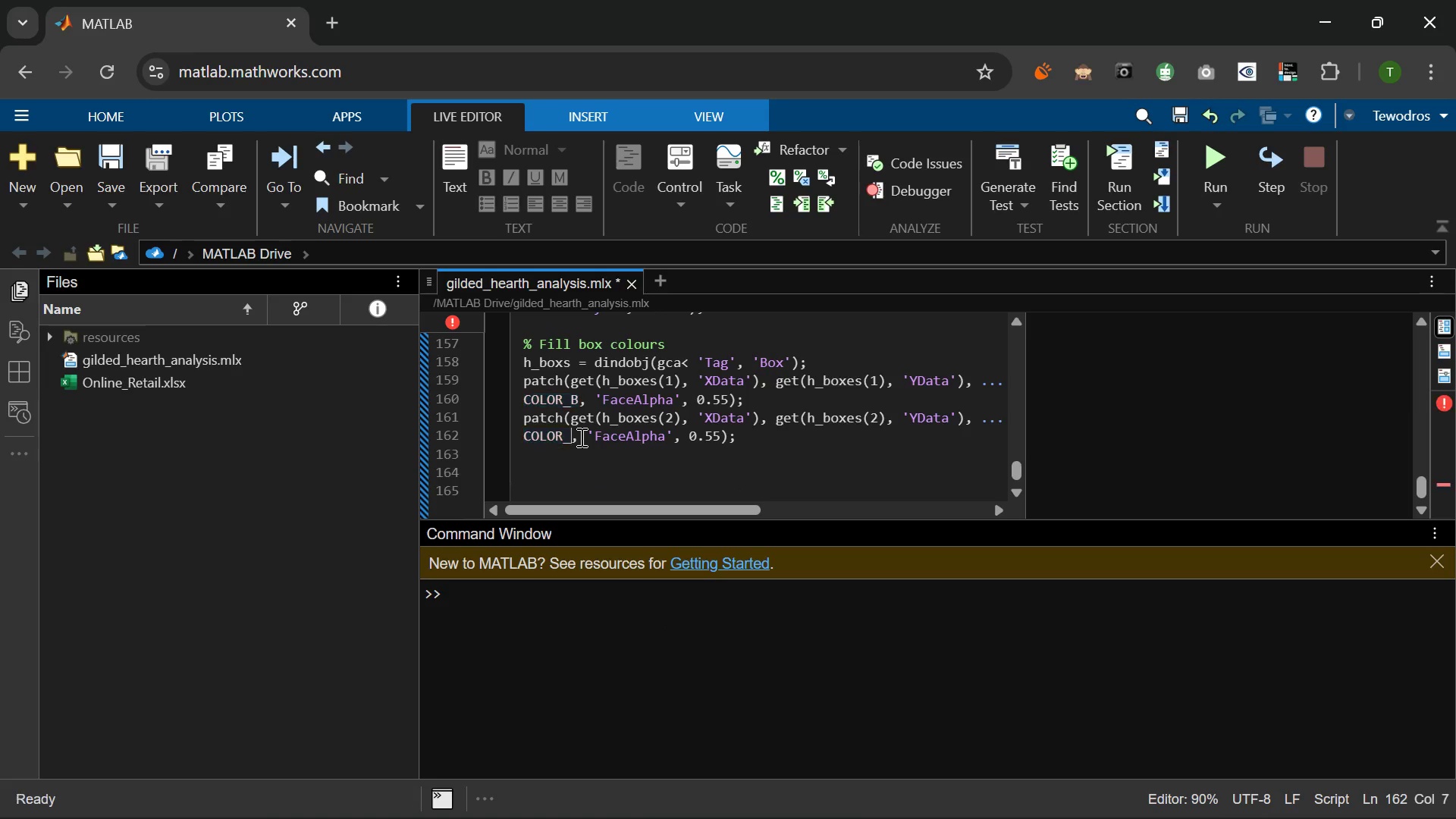 
key(Shift+A)
 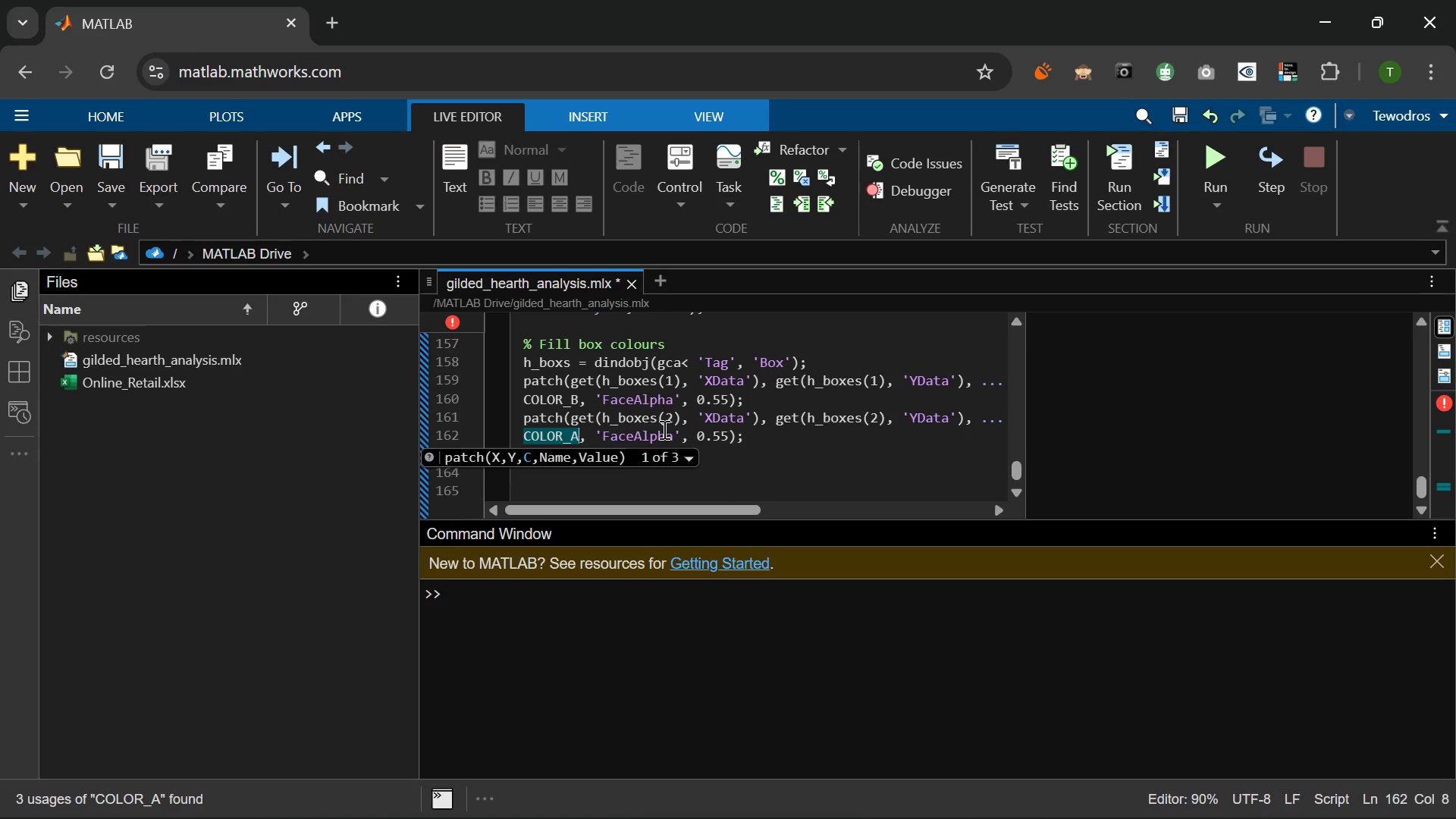 
wait(5.12)
 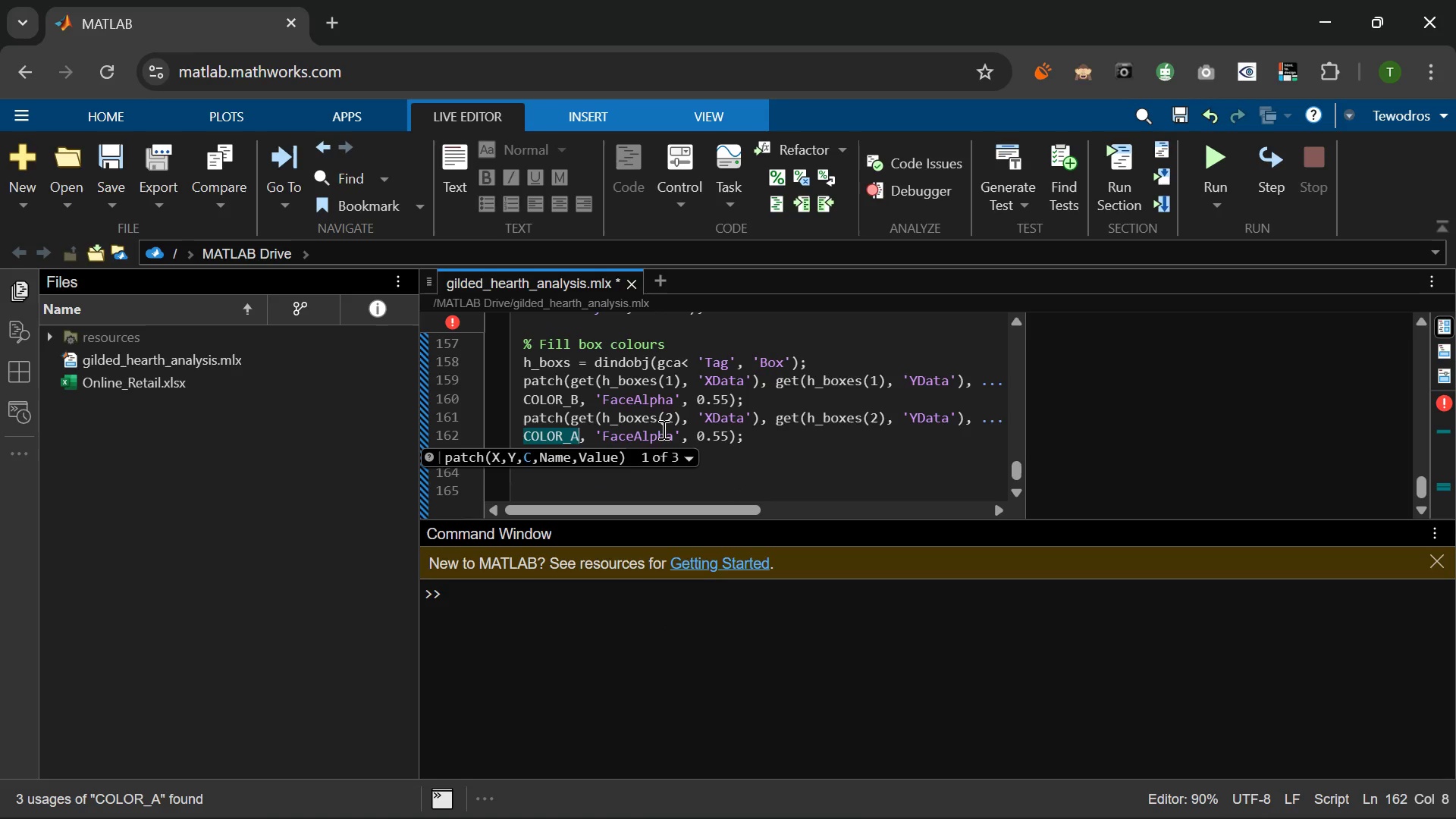 
left_click([778, 438])
 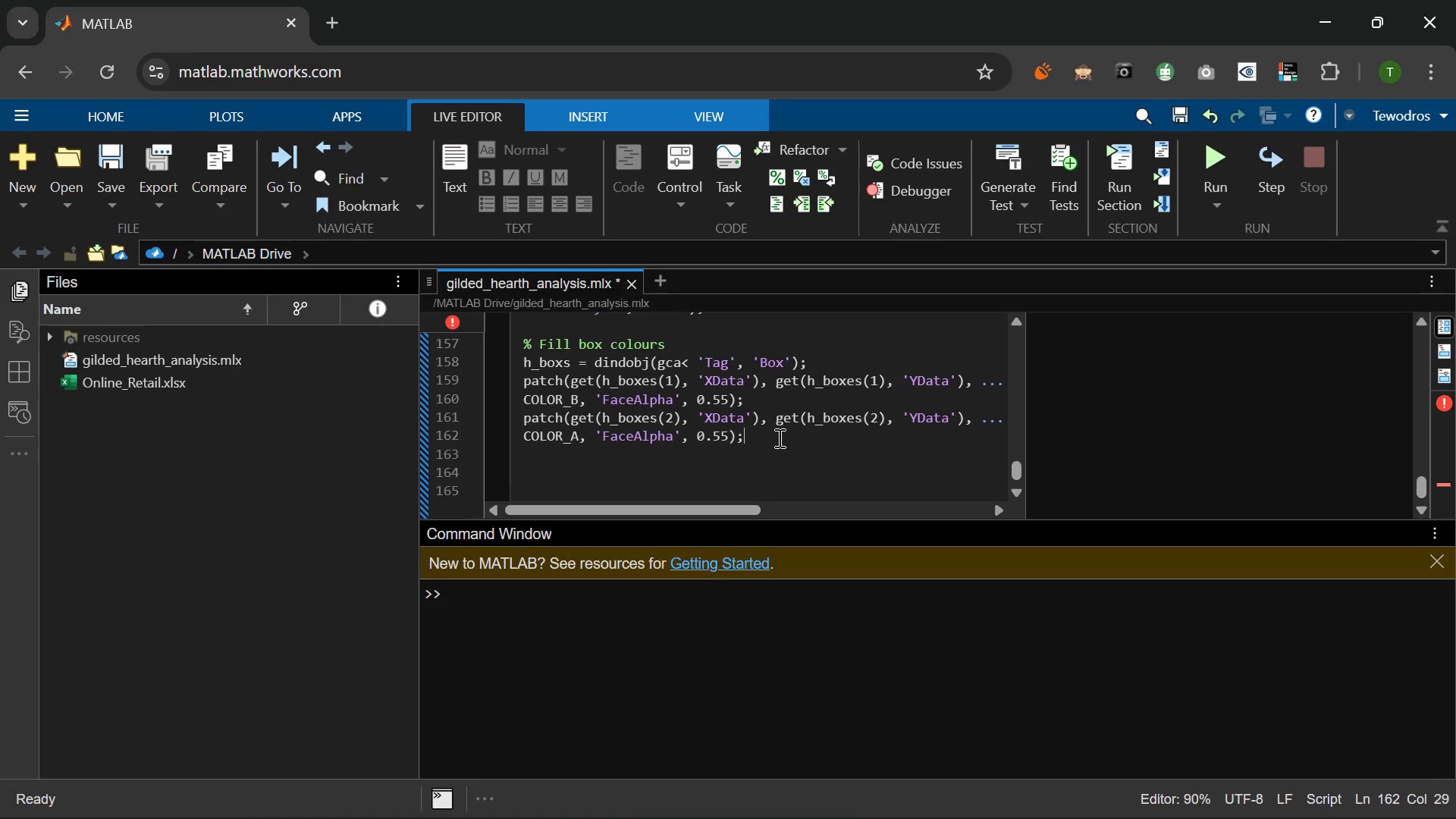 
key(Enter)
 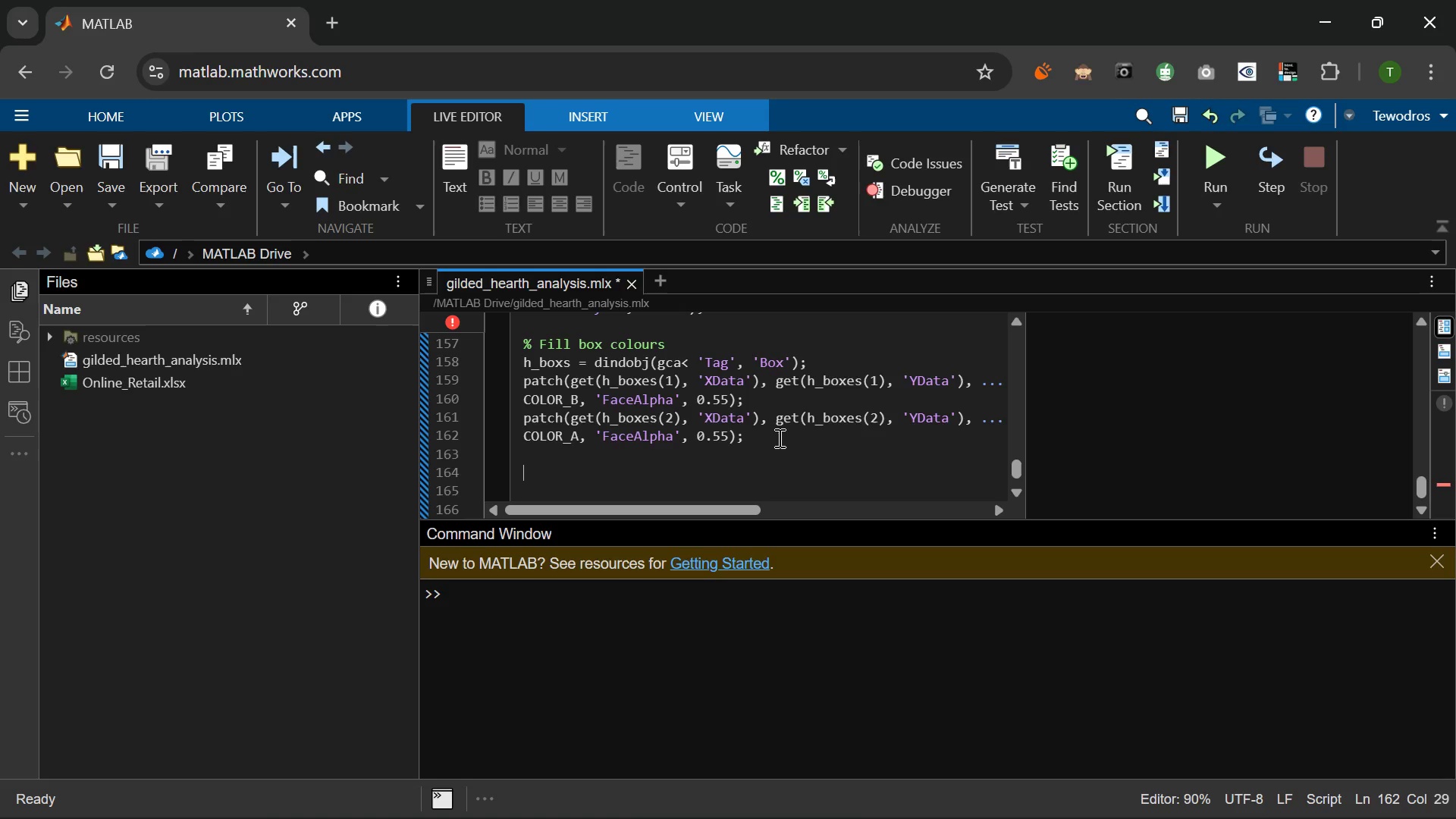 
key(Enter)
 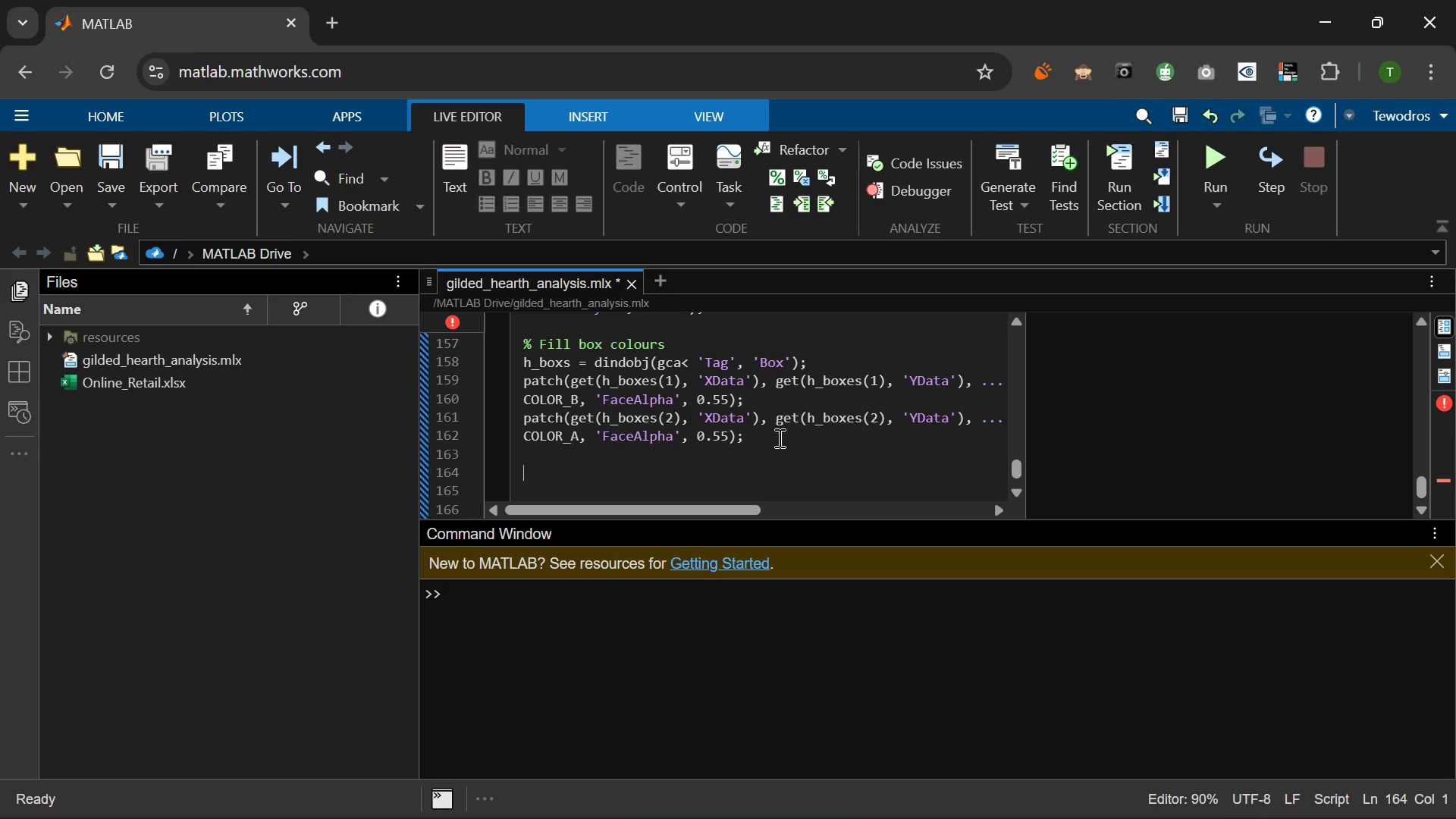 
type(ylabel('Order Value (G)
key(Backspace)
type('')
key(Backspace)
key(Backspace)
 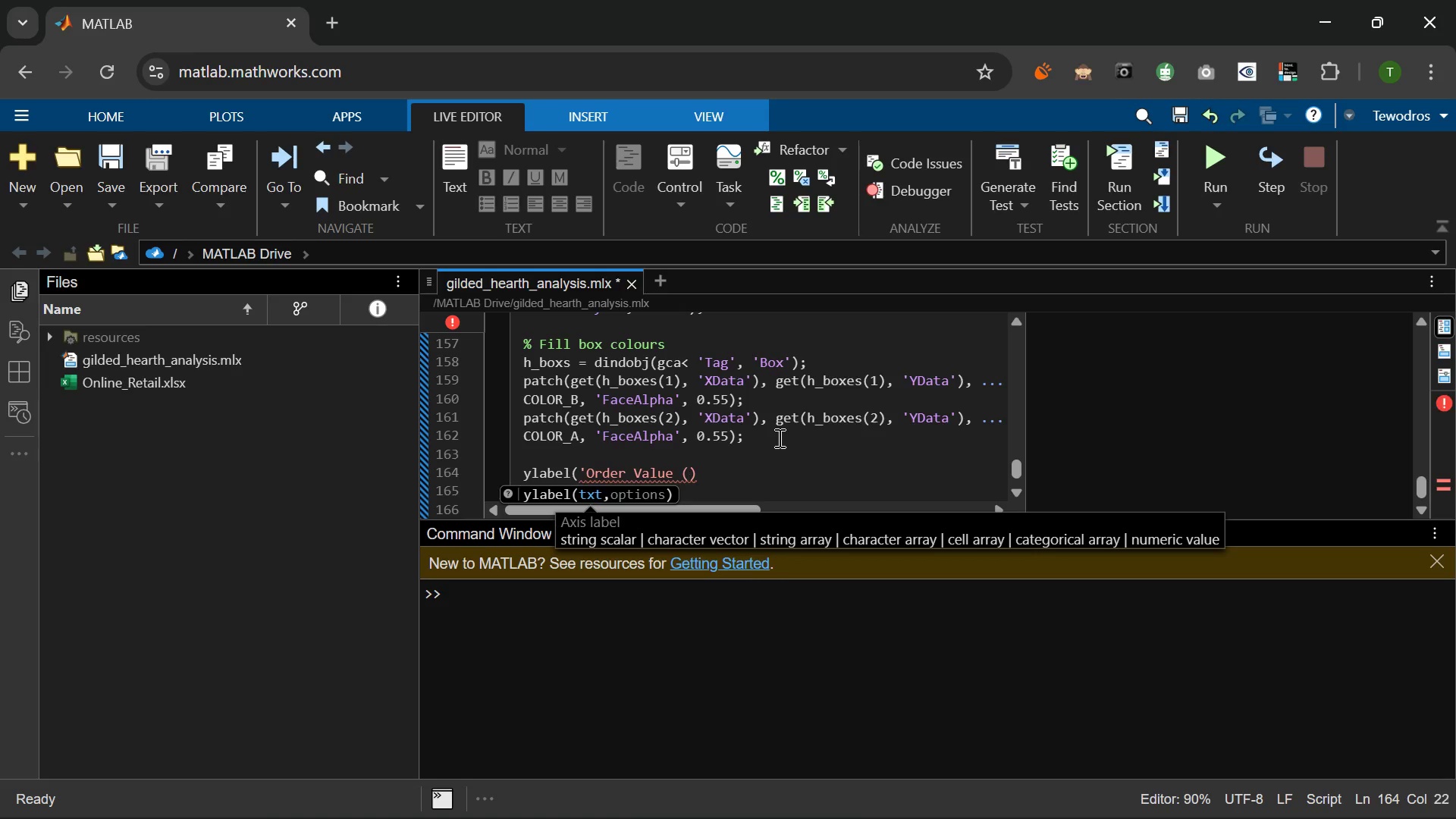 
wait(5.17)
 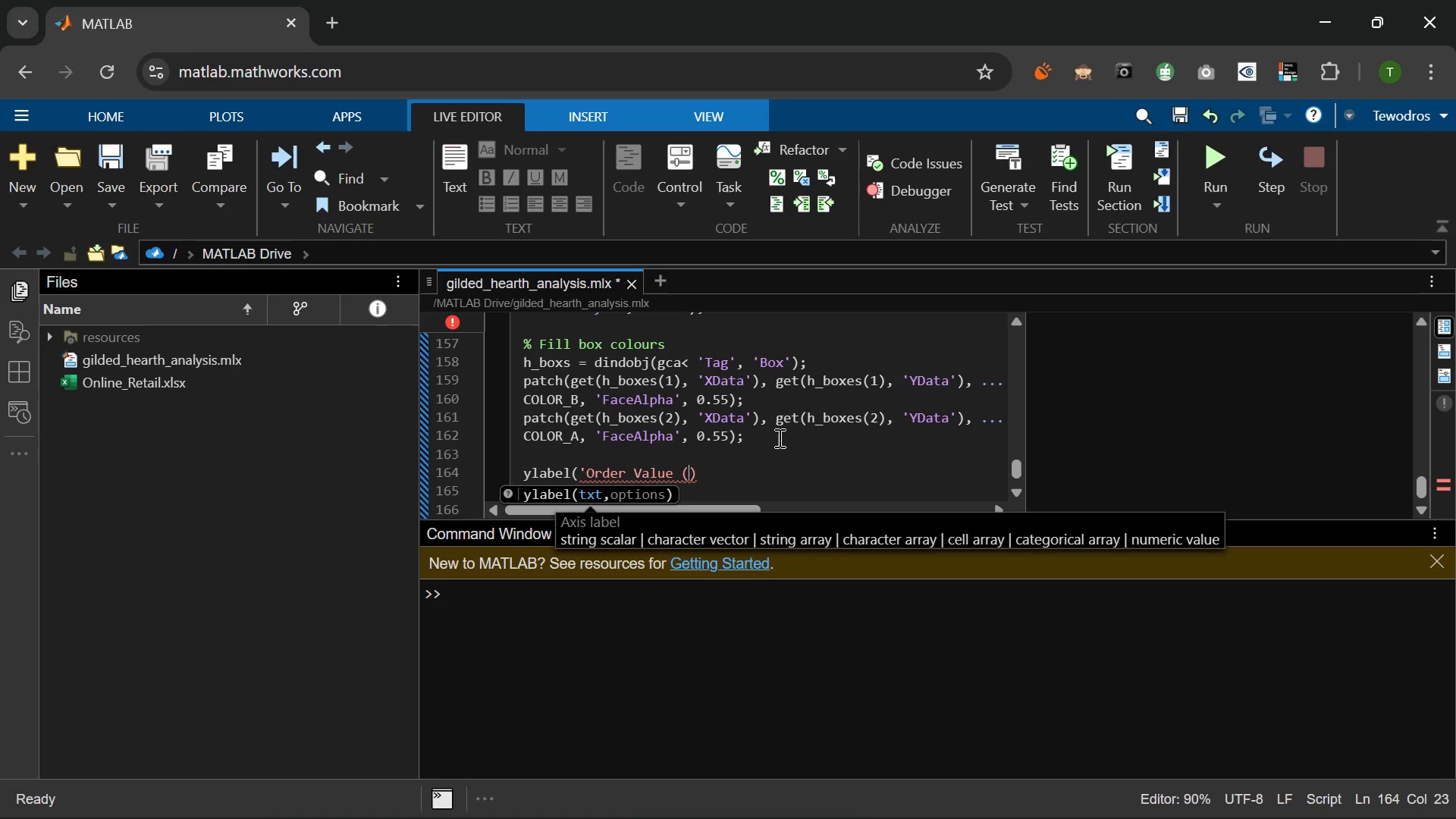 
type(gbp)
key(Backspace)
key(Backspace)
key(Backspace)
type(GV)
key(Backspace)
type(BP)
 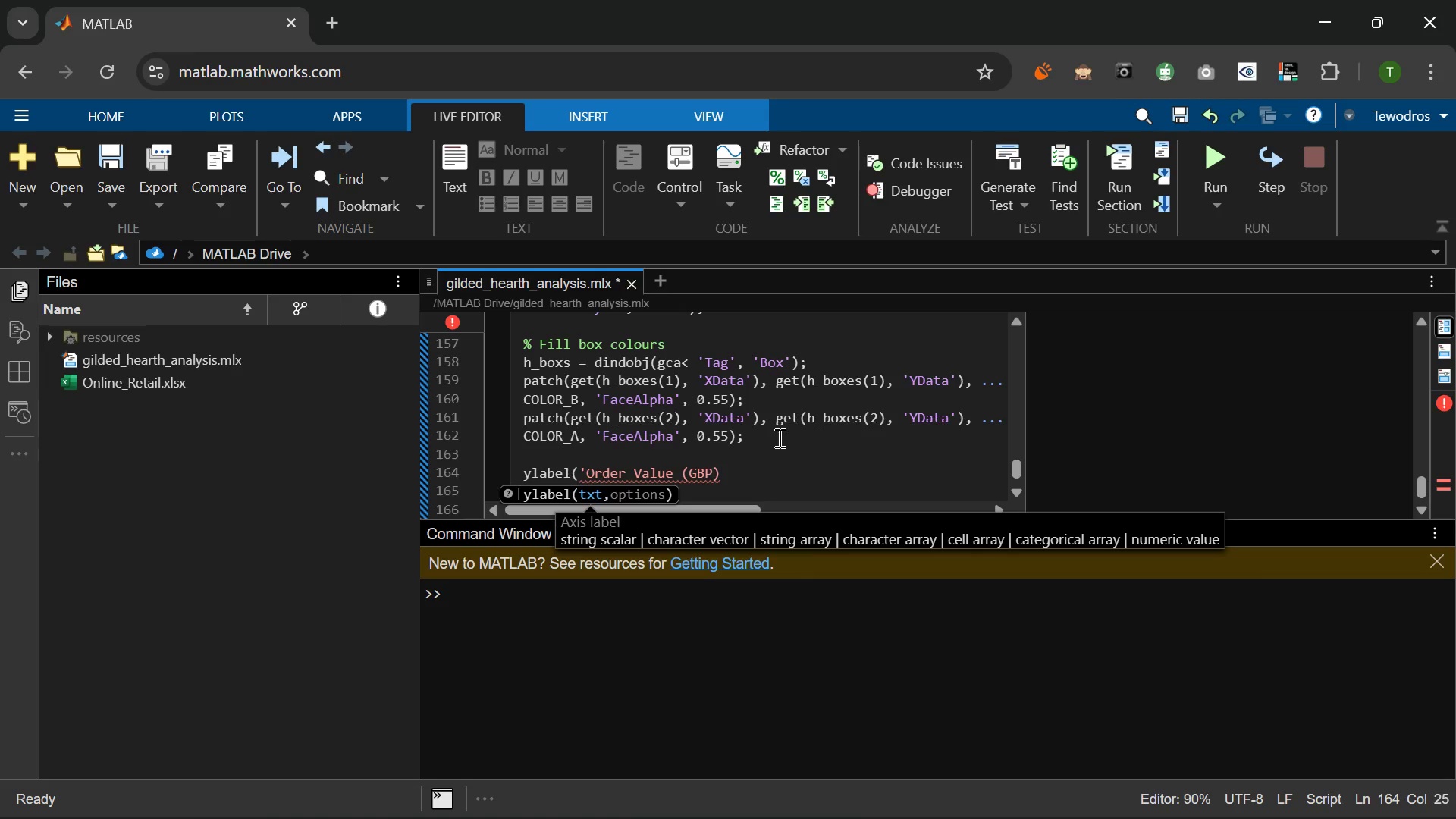 
key(ArrowRight)
 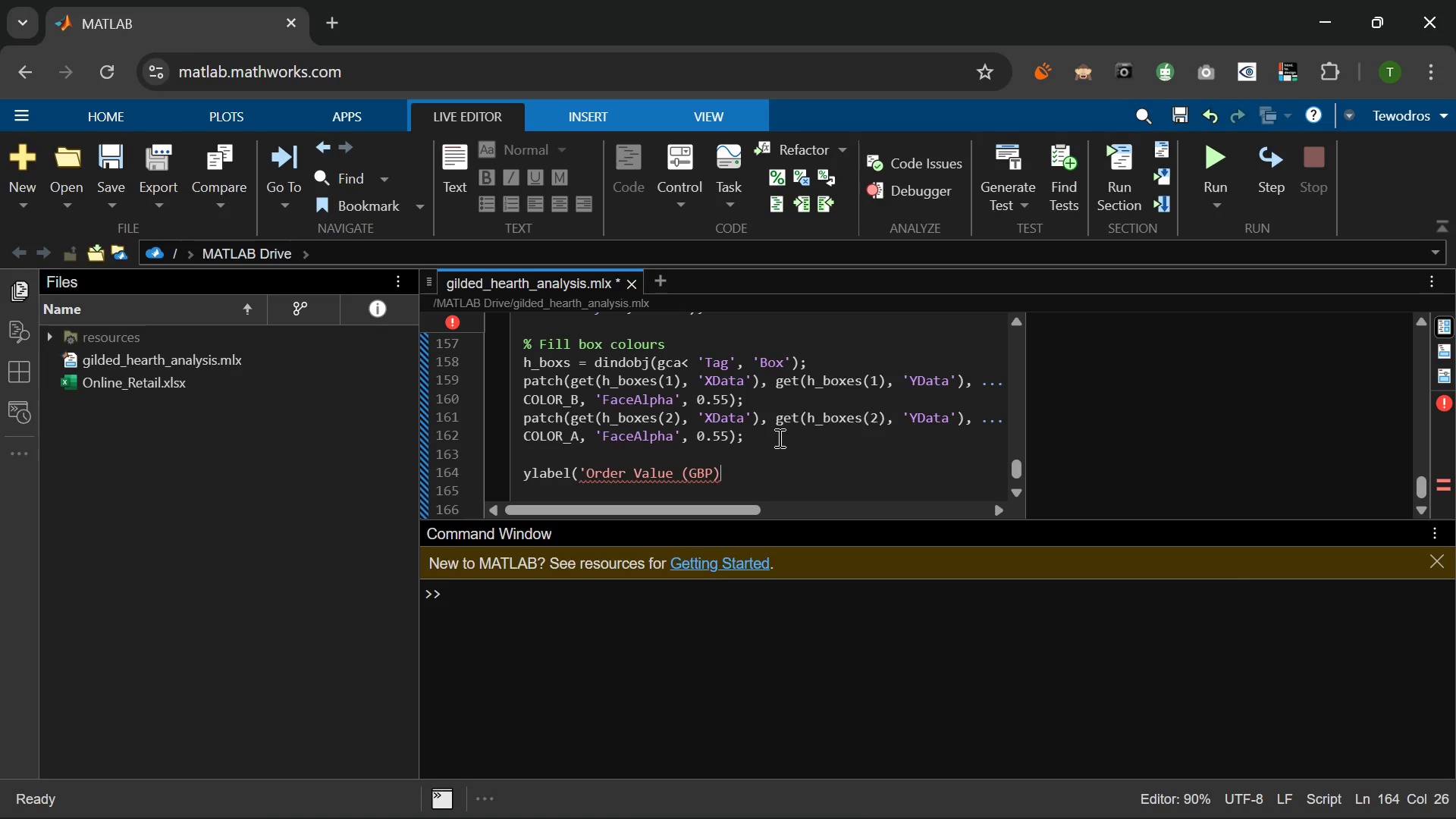 
type(', )
key(Tab)
type( 11, )
key(Tab)
 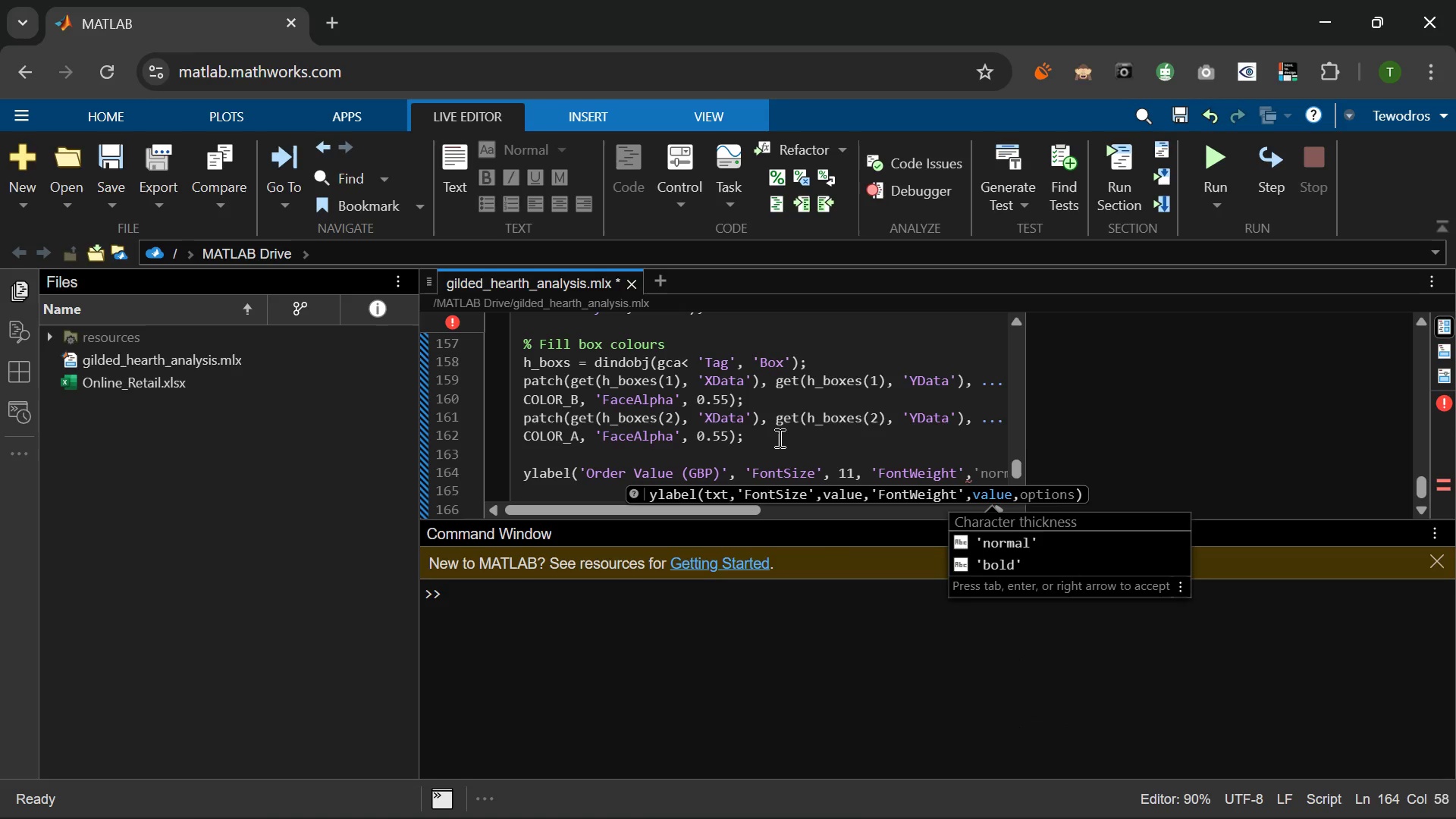 
type( 'BOLD)
key(Backspace)
key(Tab)
 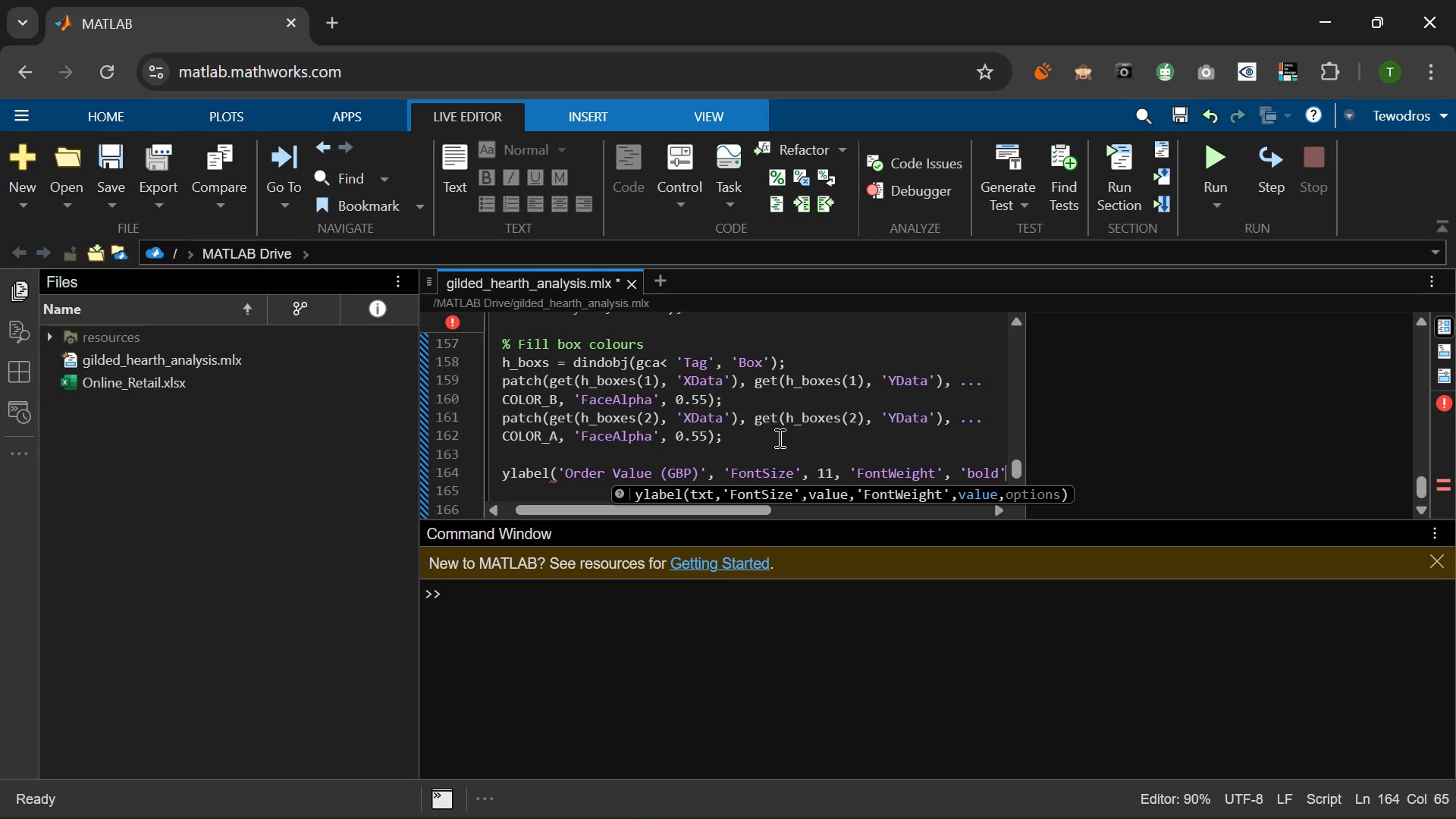 
key(ArrowRight)
 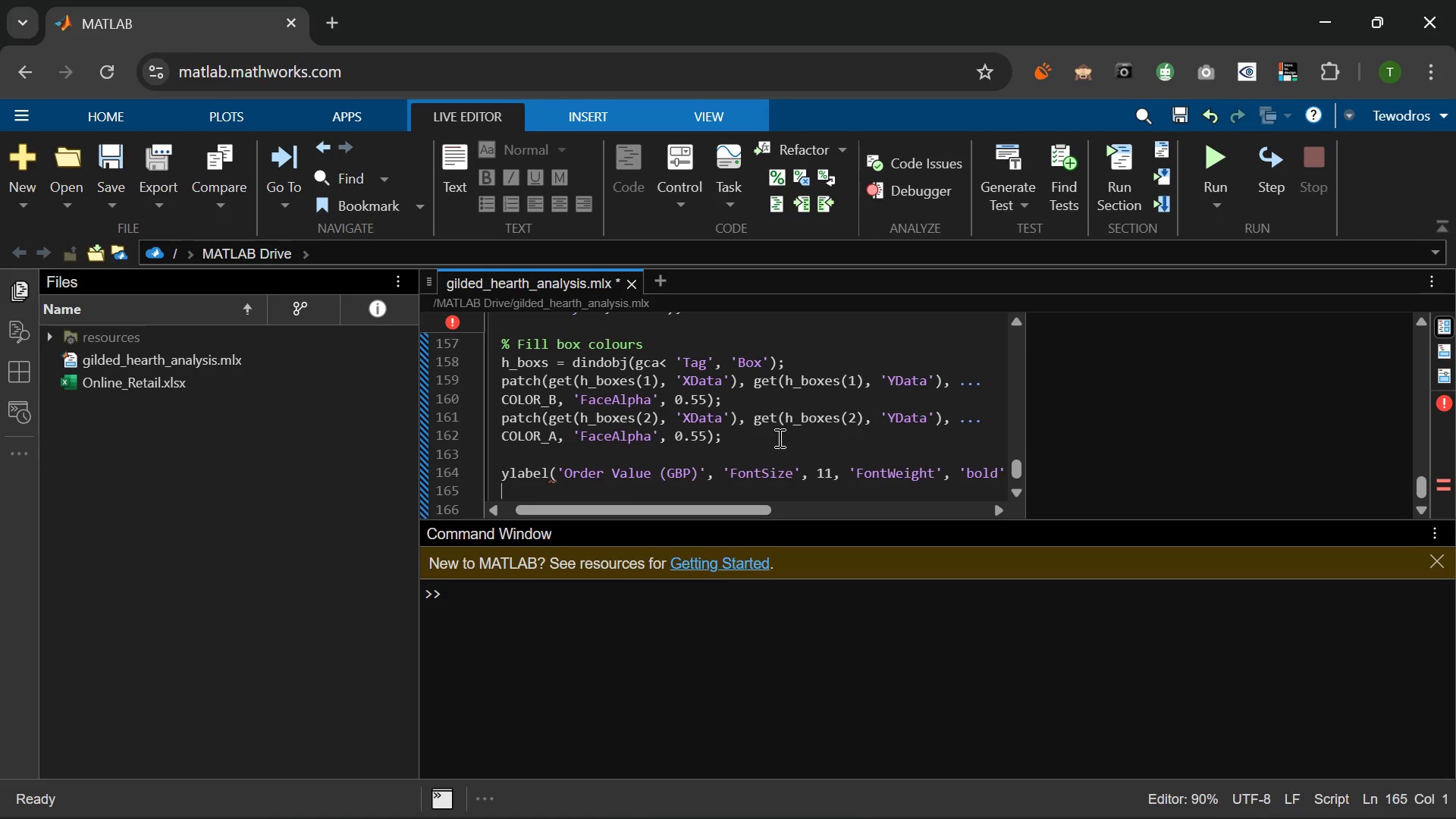 
key(ArrowRight)
 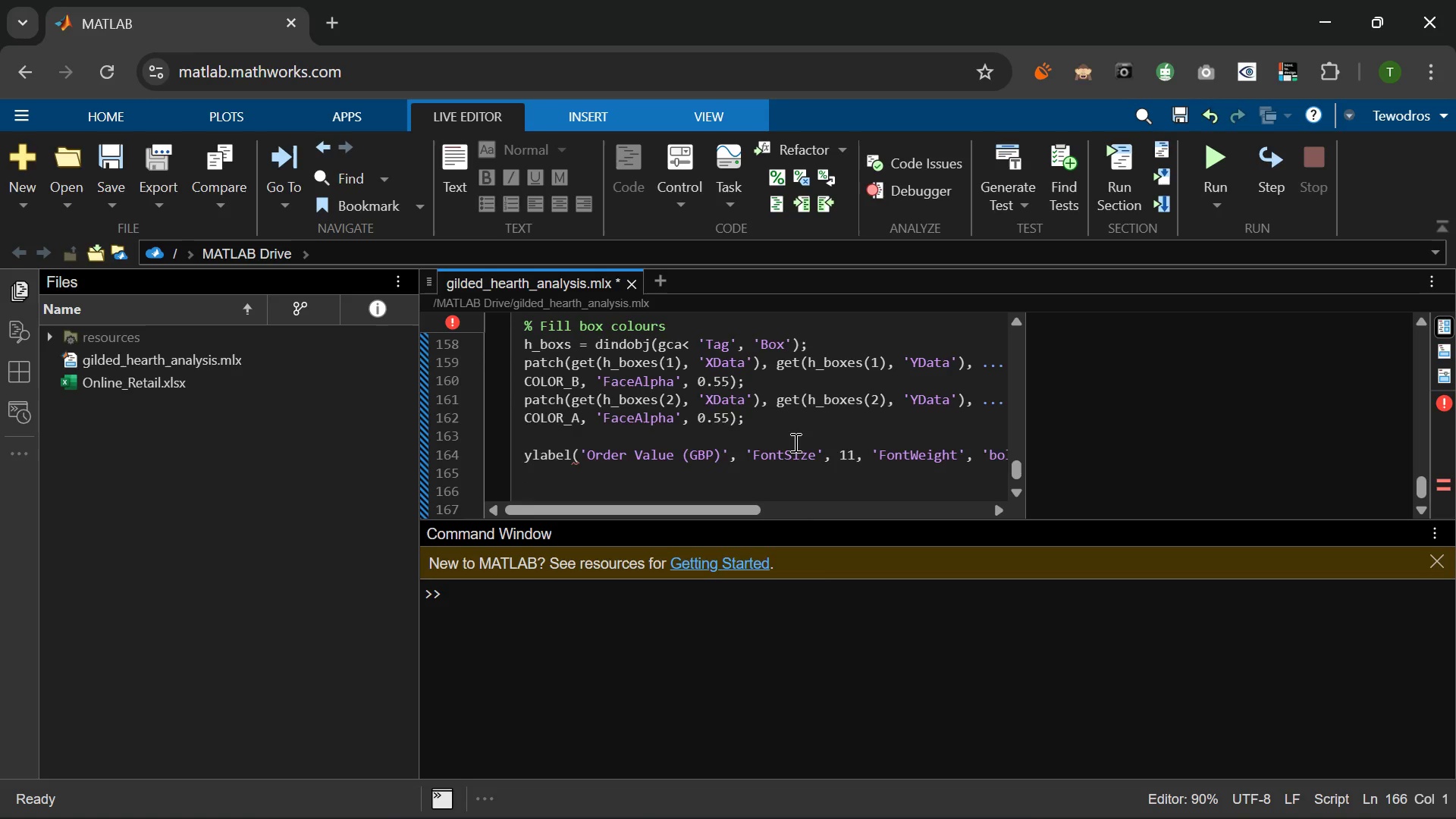 
wait(5.7)
 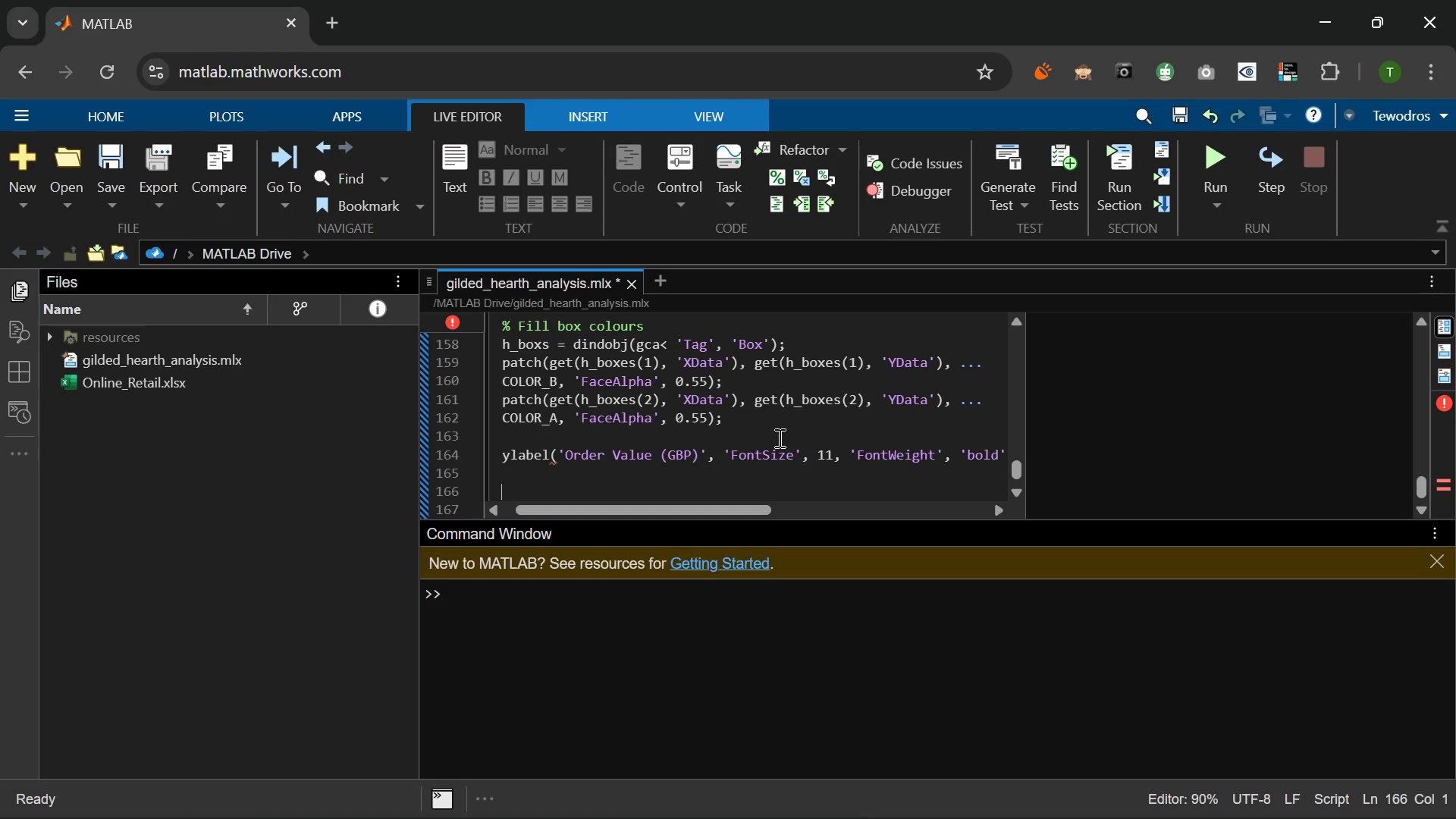 
left_click([824, 457])
 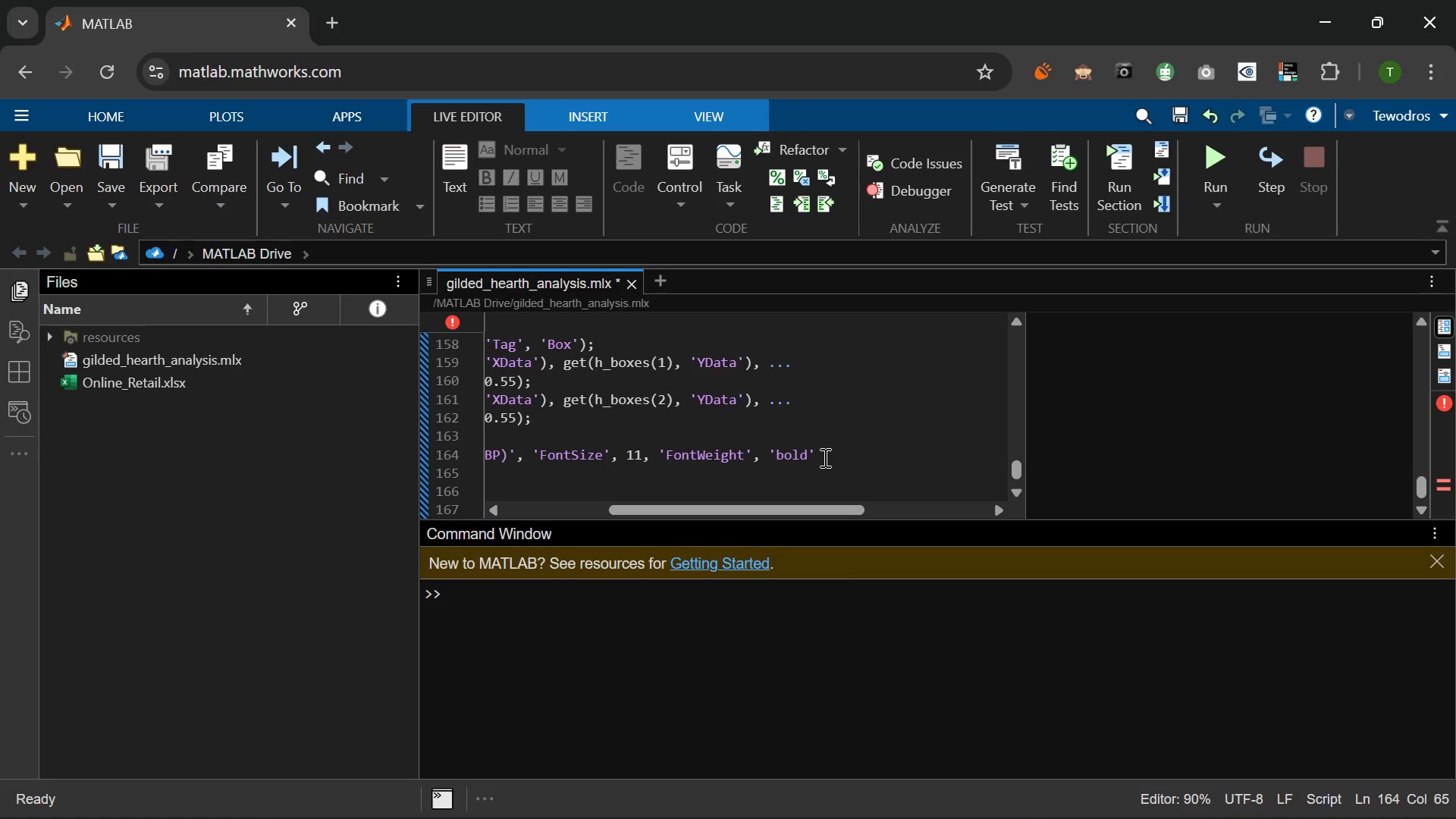 
key(Shift+0)
 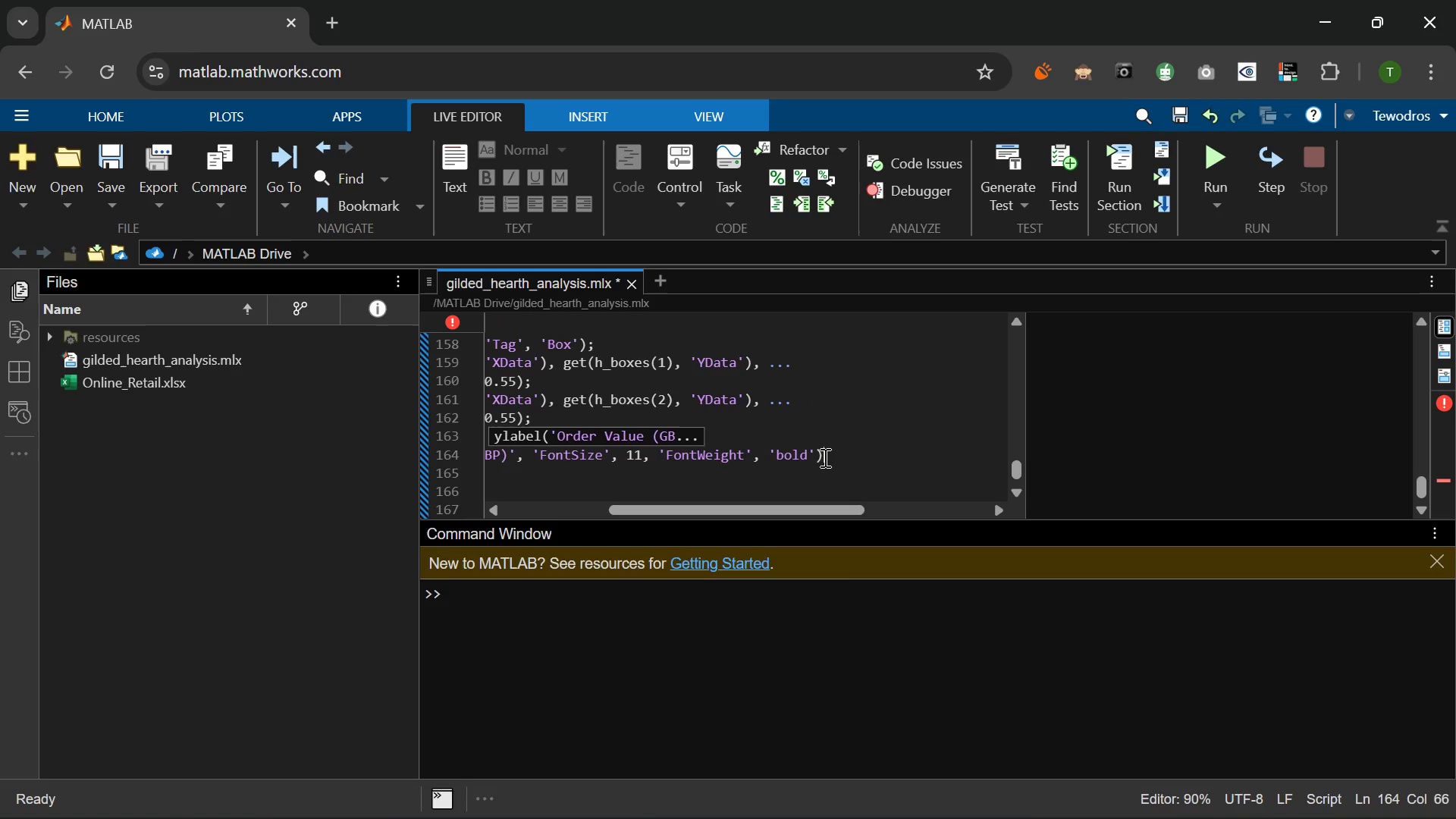 
key(Semicolon)
 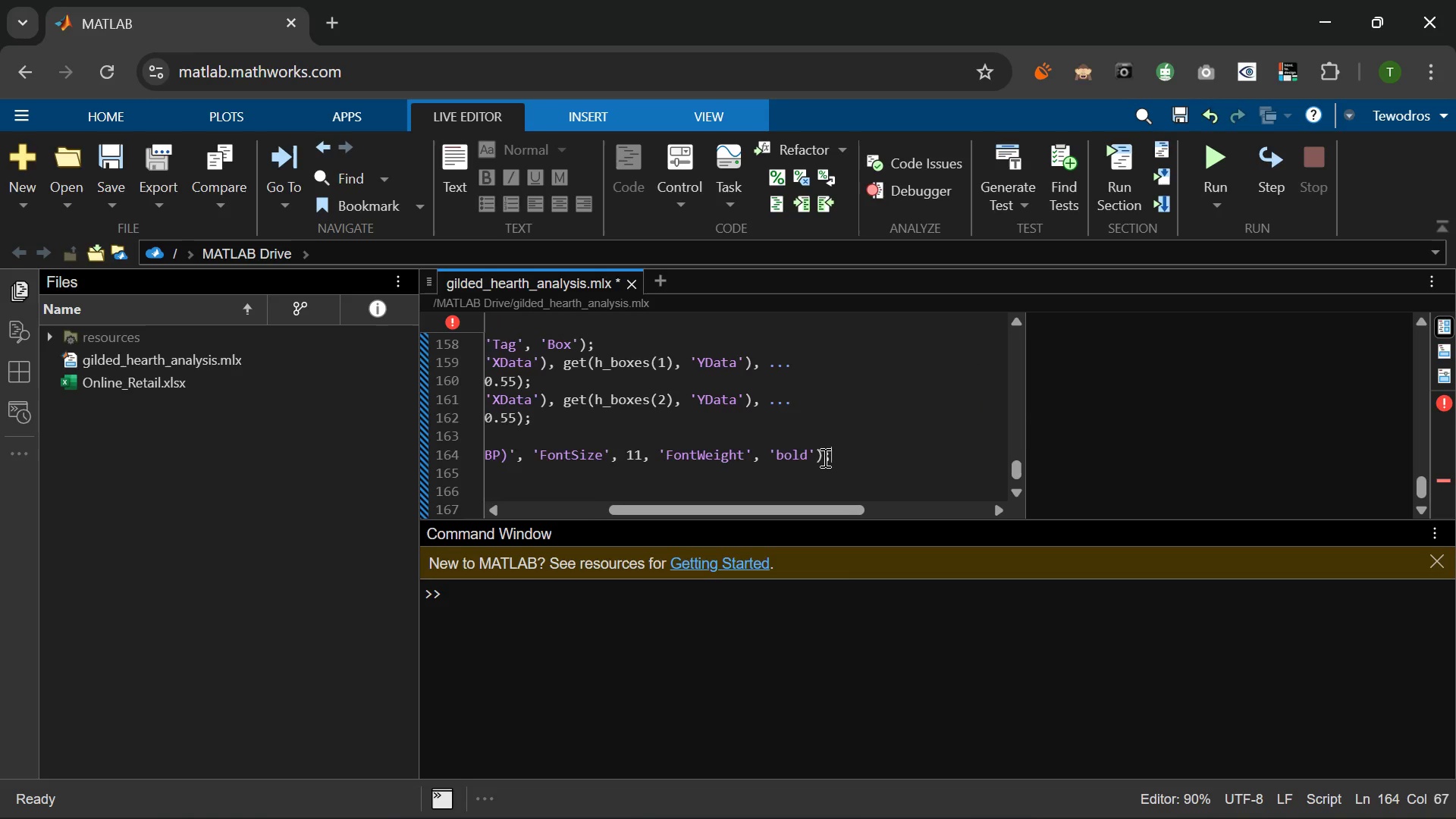 
key(Enter)
 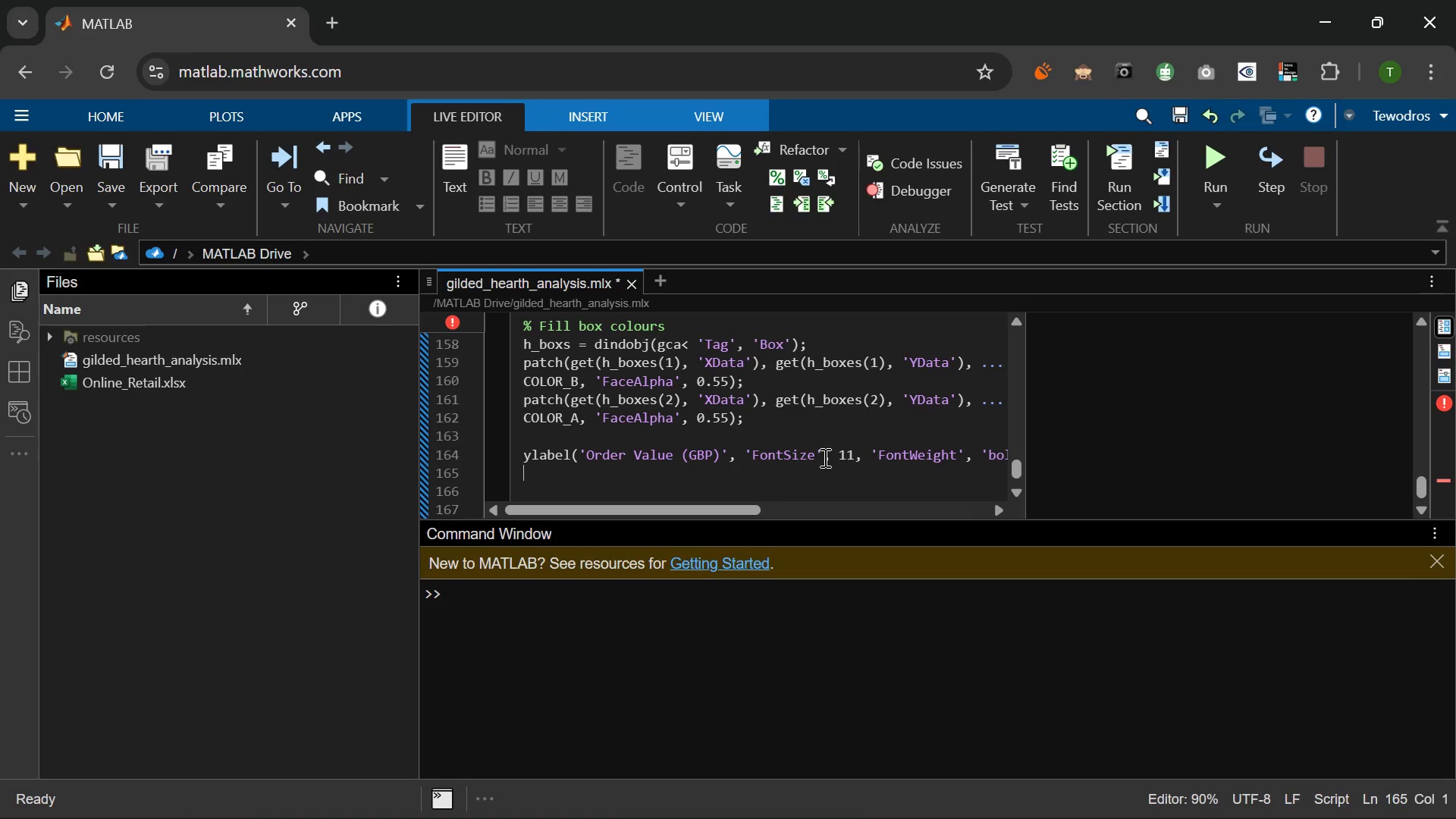 
wait(5.58)
 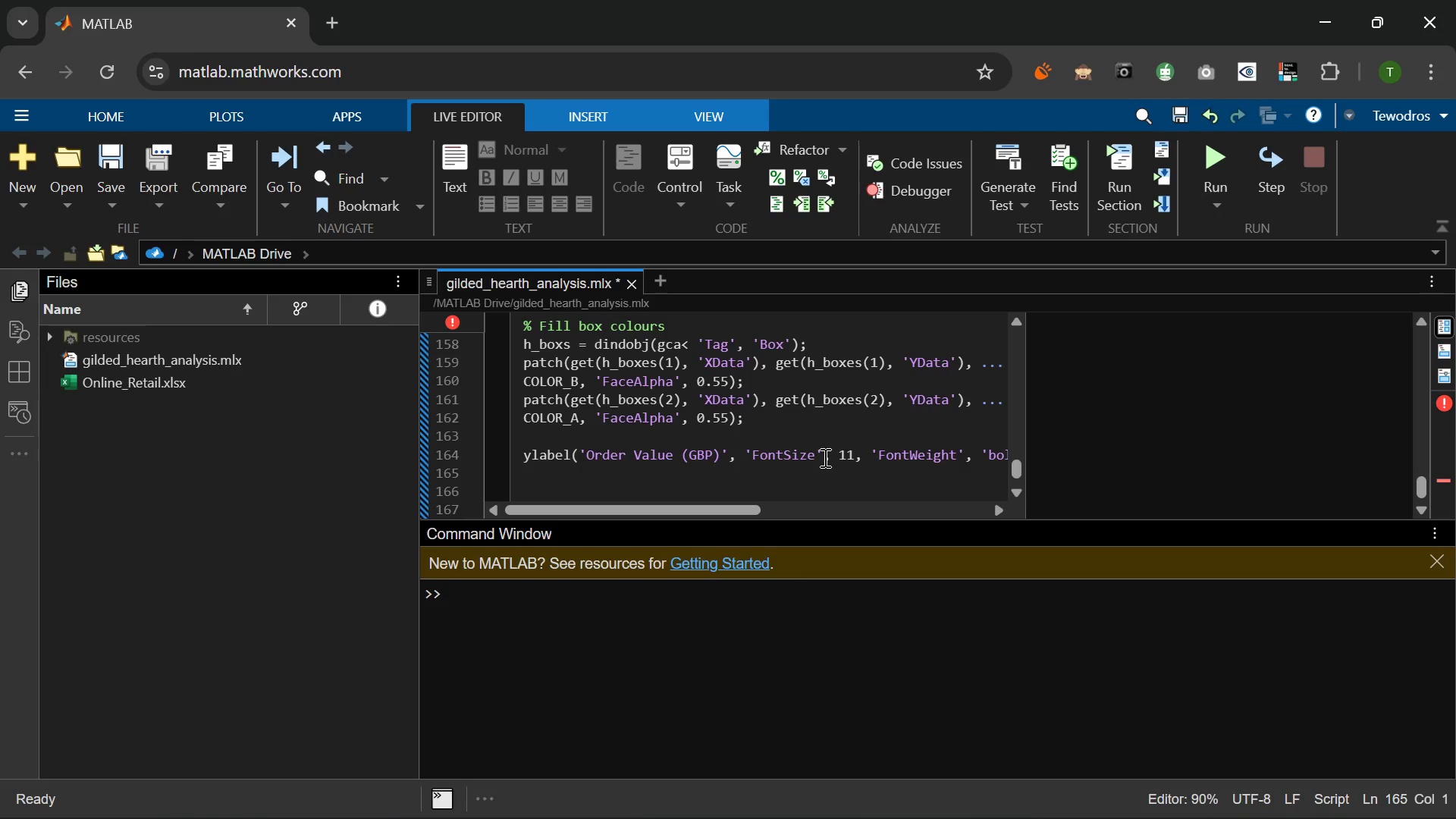 
type(TIT)
key(Backspace)
key(Backspace)
key(Backspace)
type(title({)
 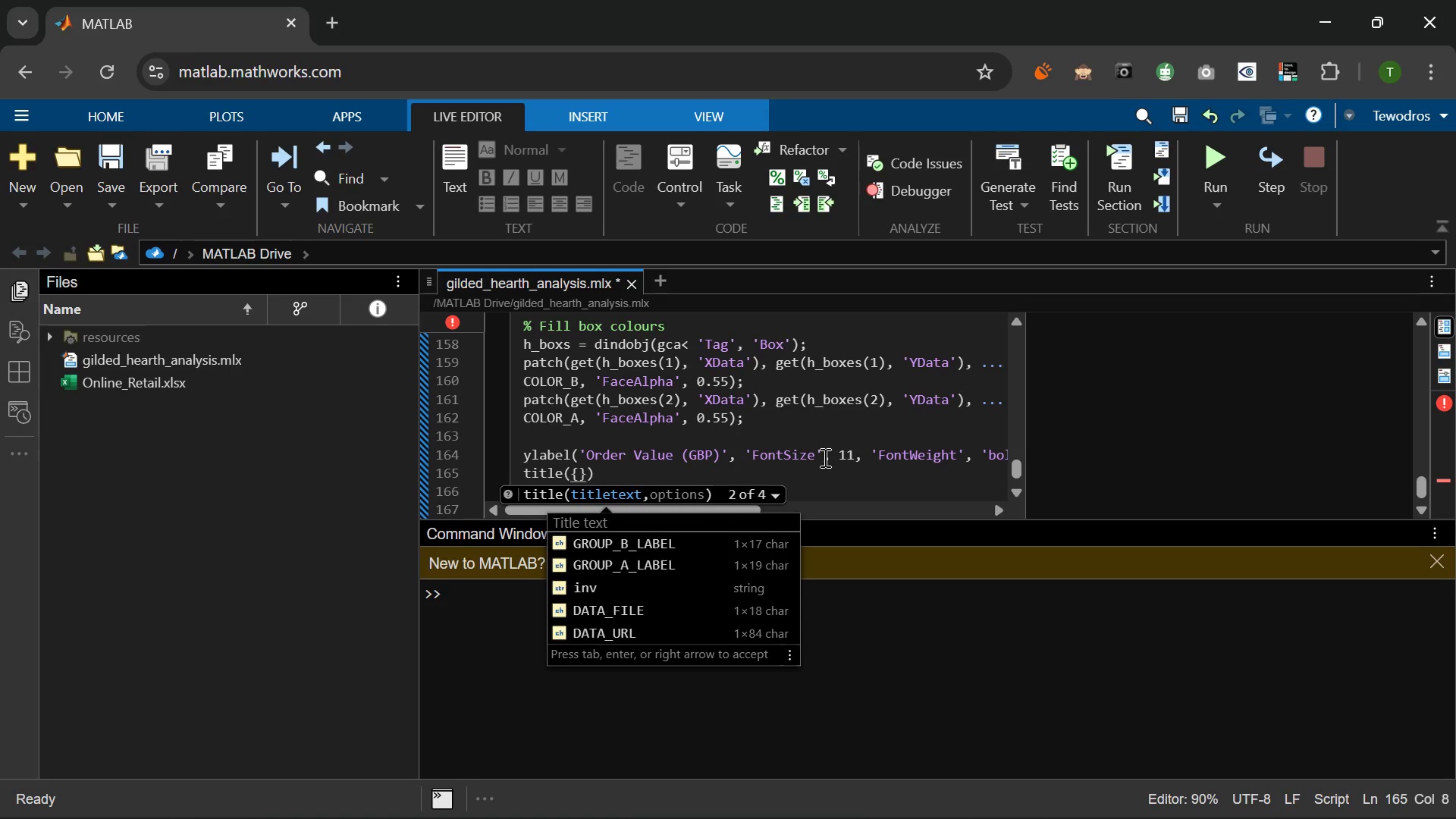 
key(Backspace)
type('Gild)
key(Backspace)
type(ded Hearth - o)
key(Backspace)
type(Order Value by Traffic Surce)
 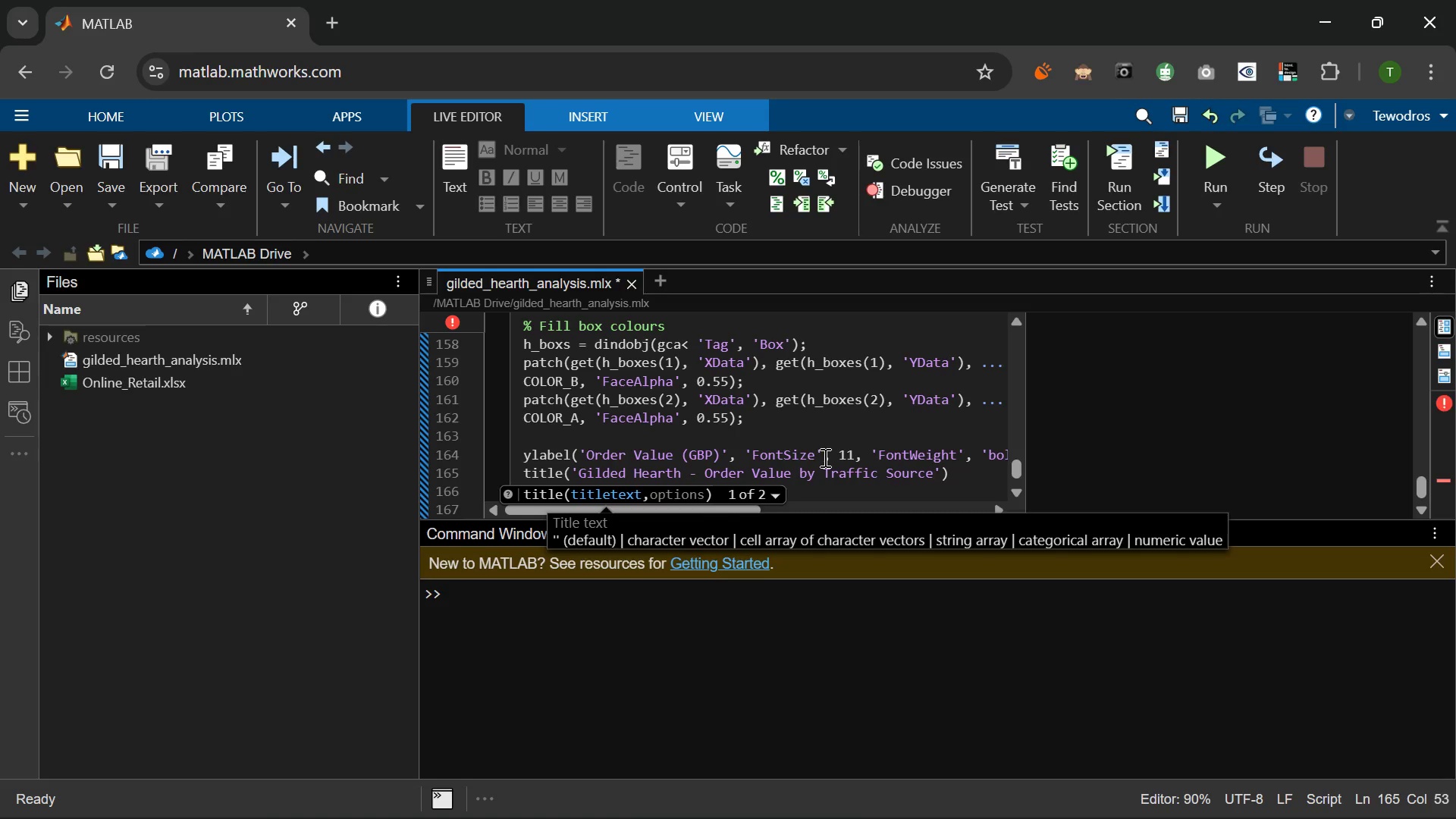 
key(Space)
 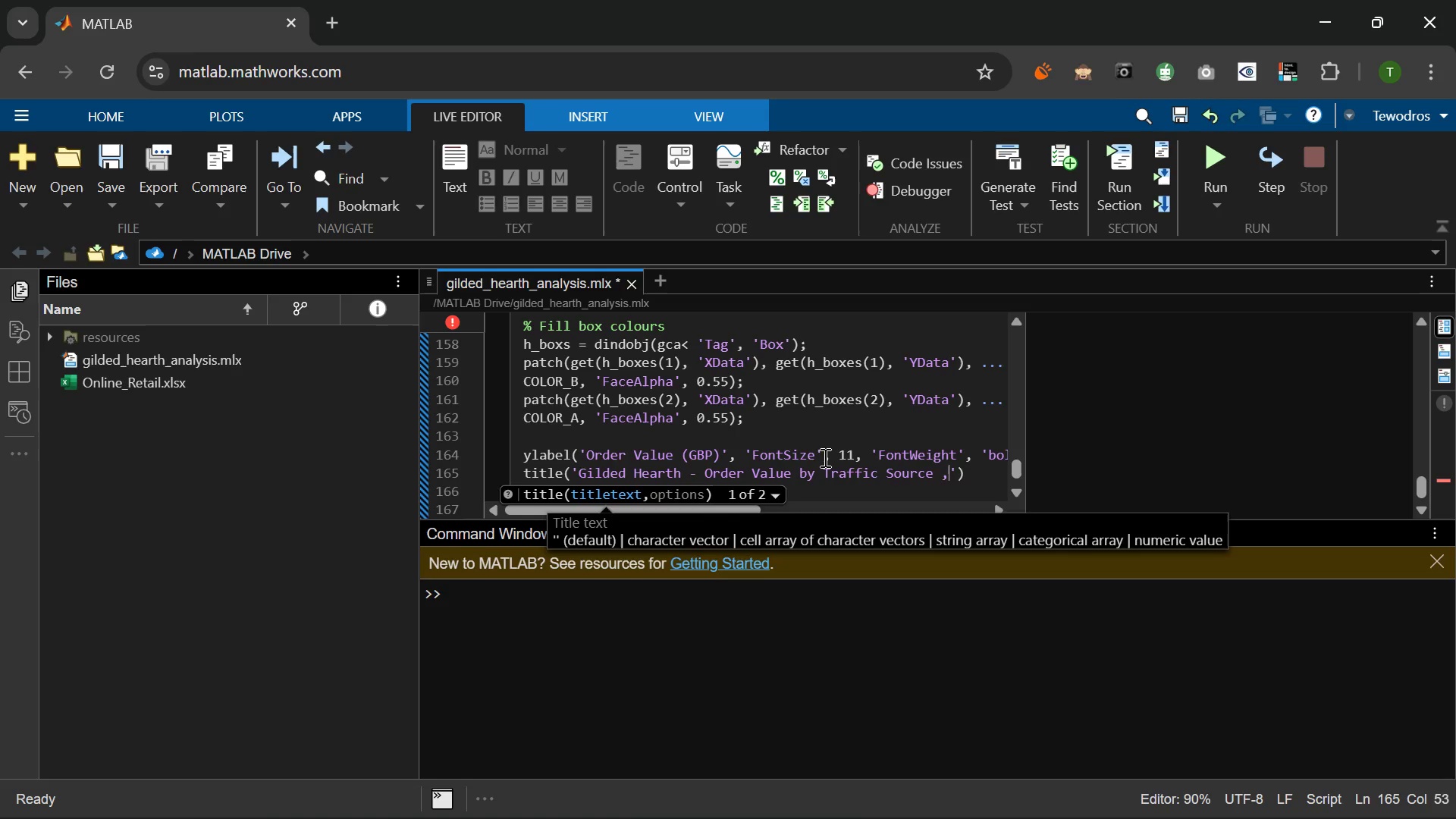 
key(Comma)
 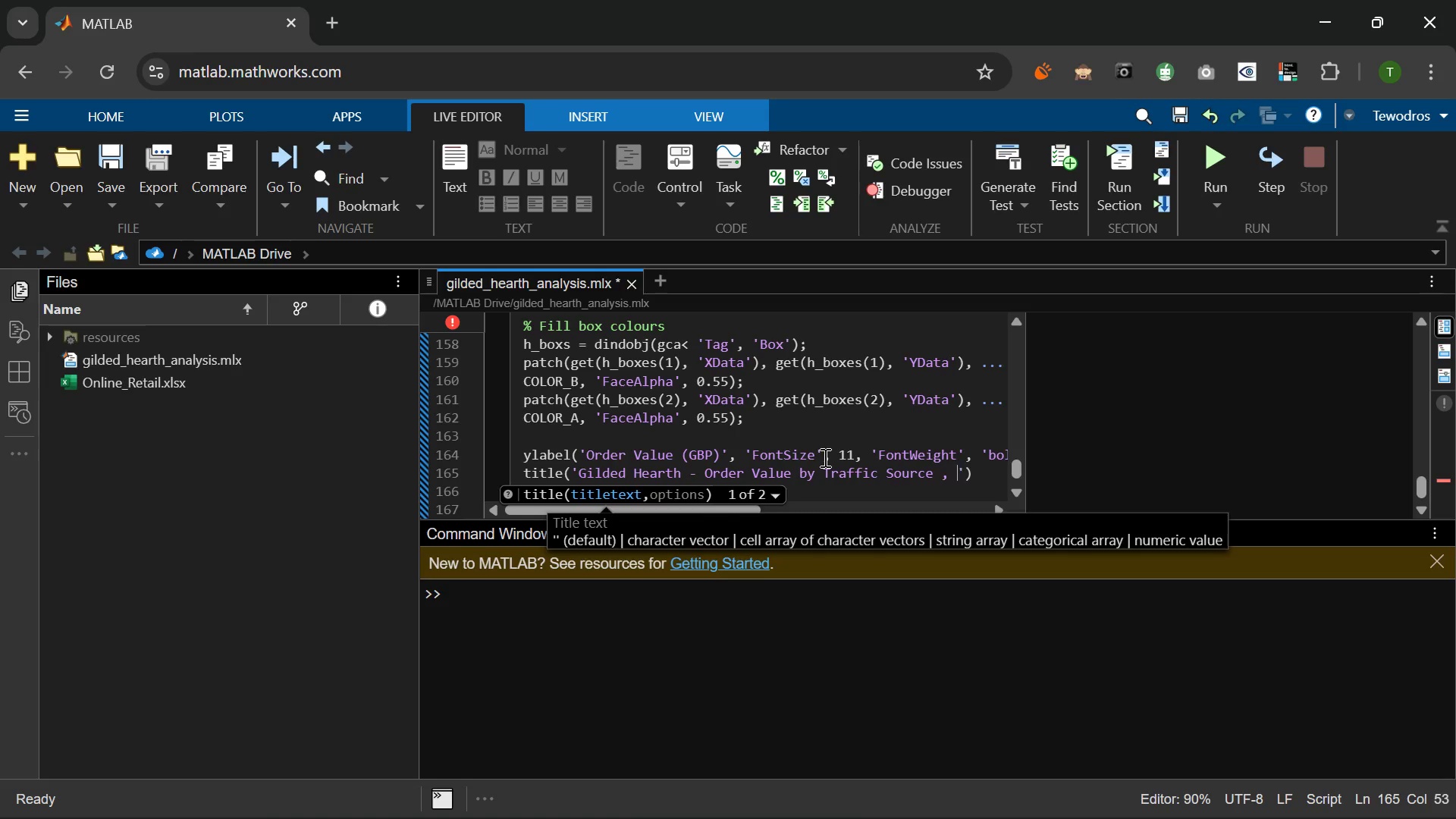 
key(Space)
 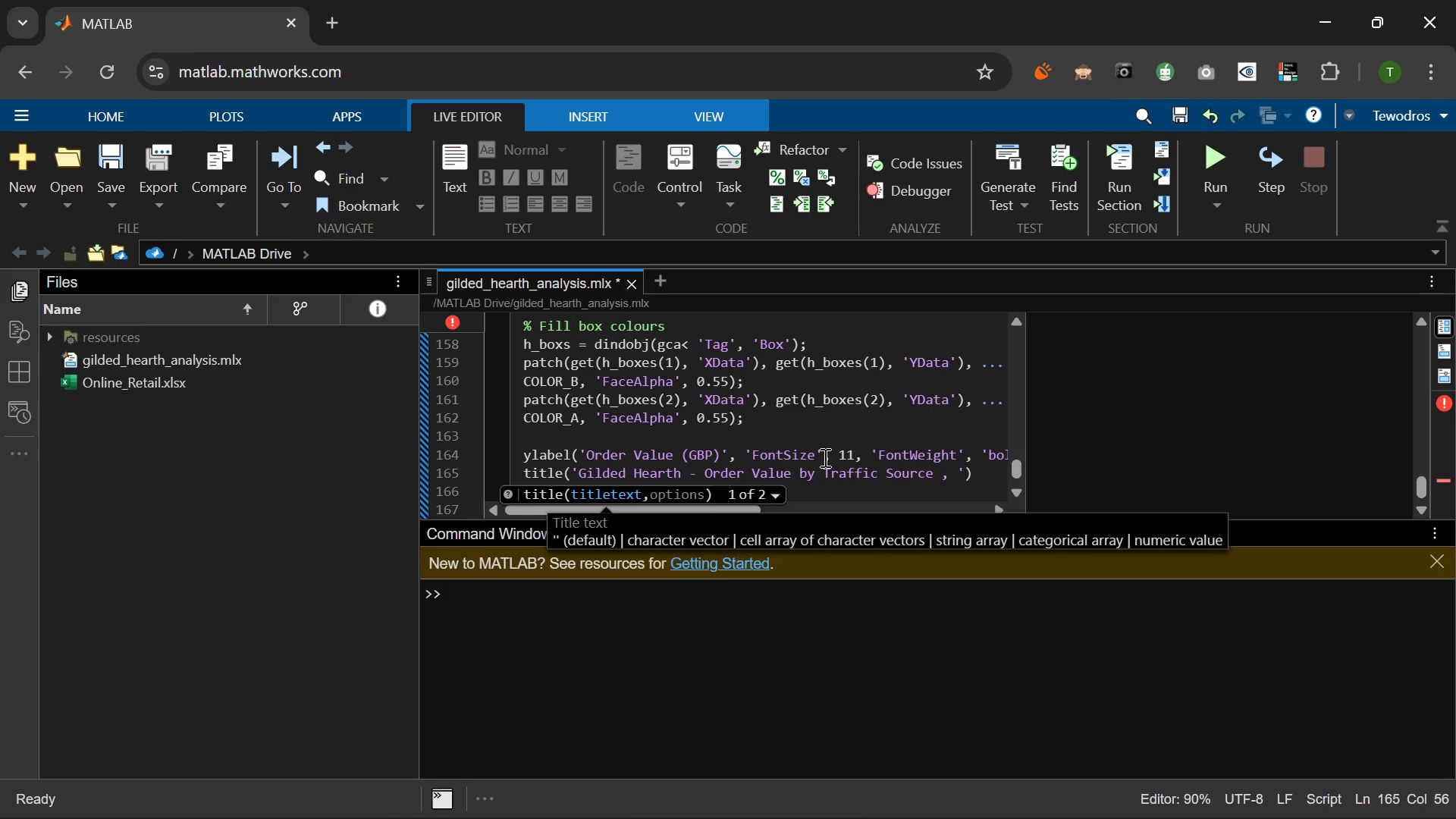 
key(Period)
 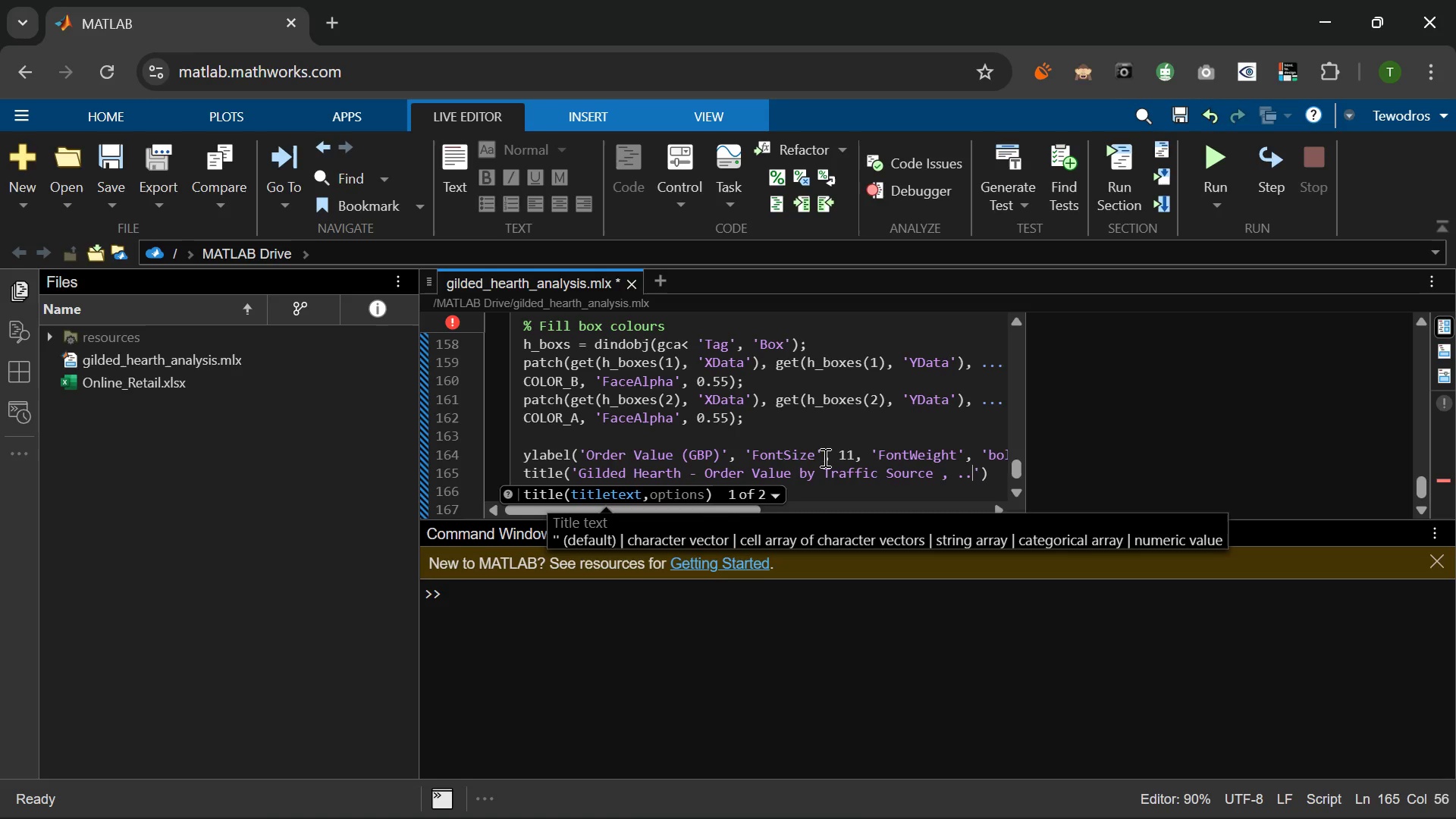 
key(Period)
 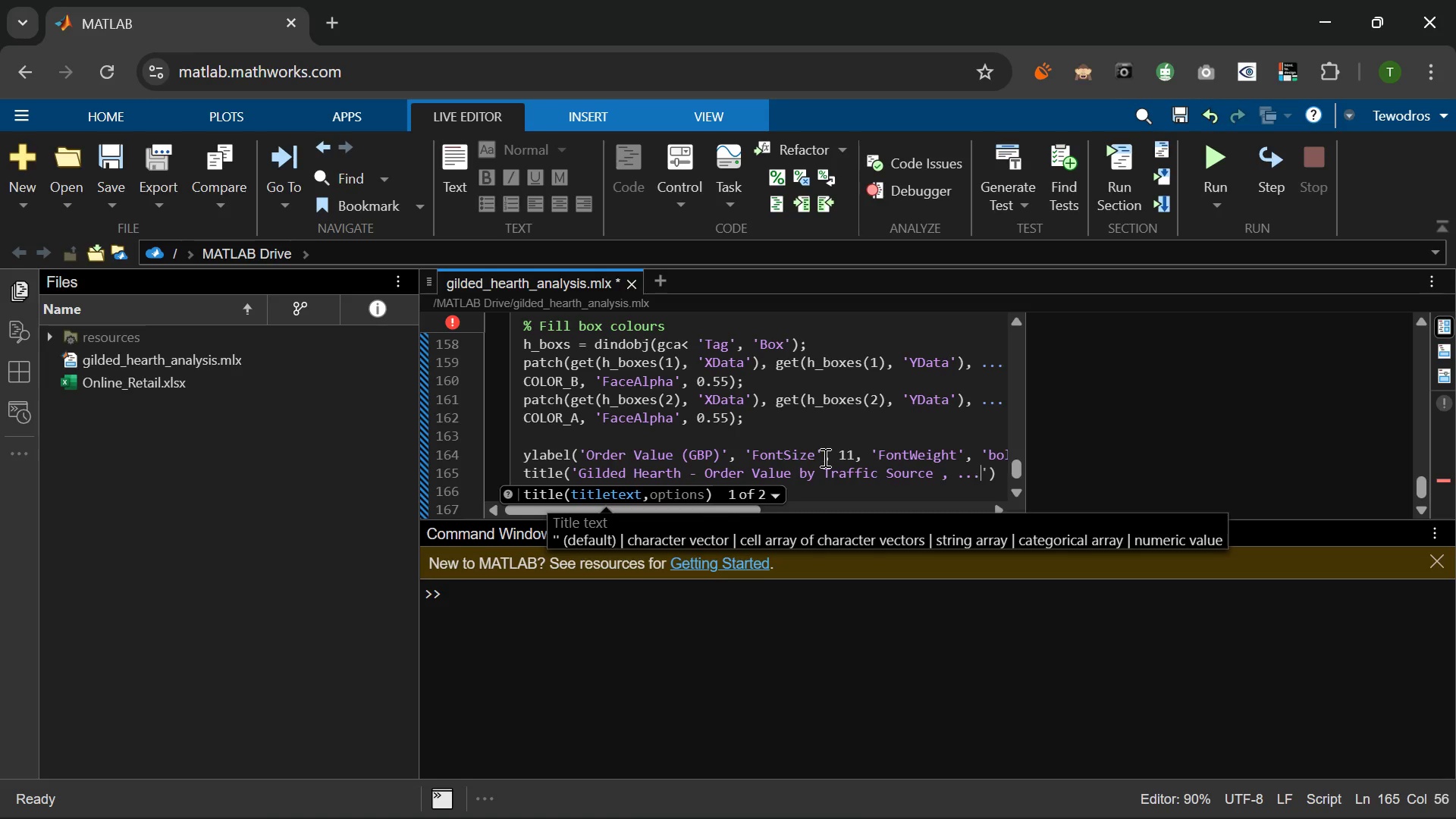 
key(Period)
 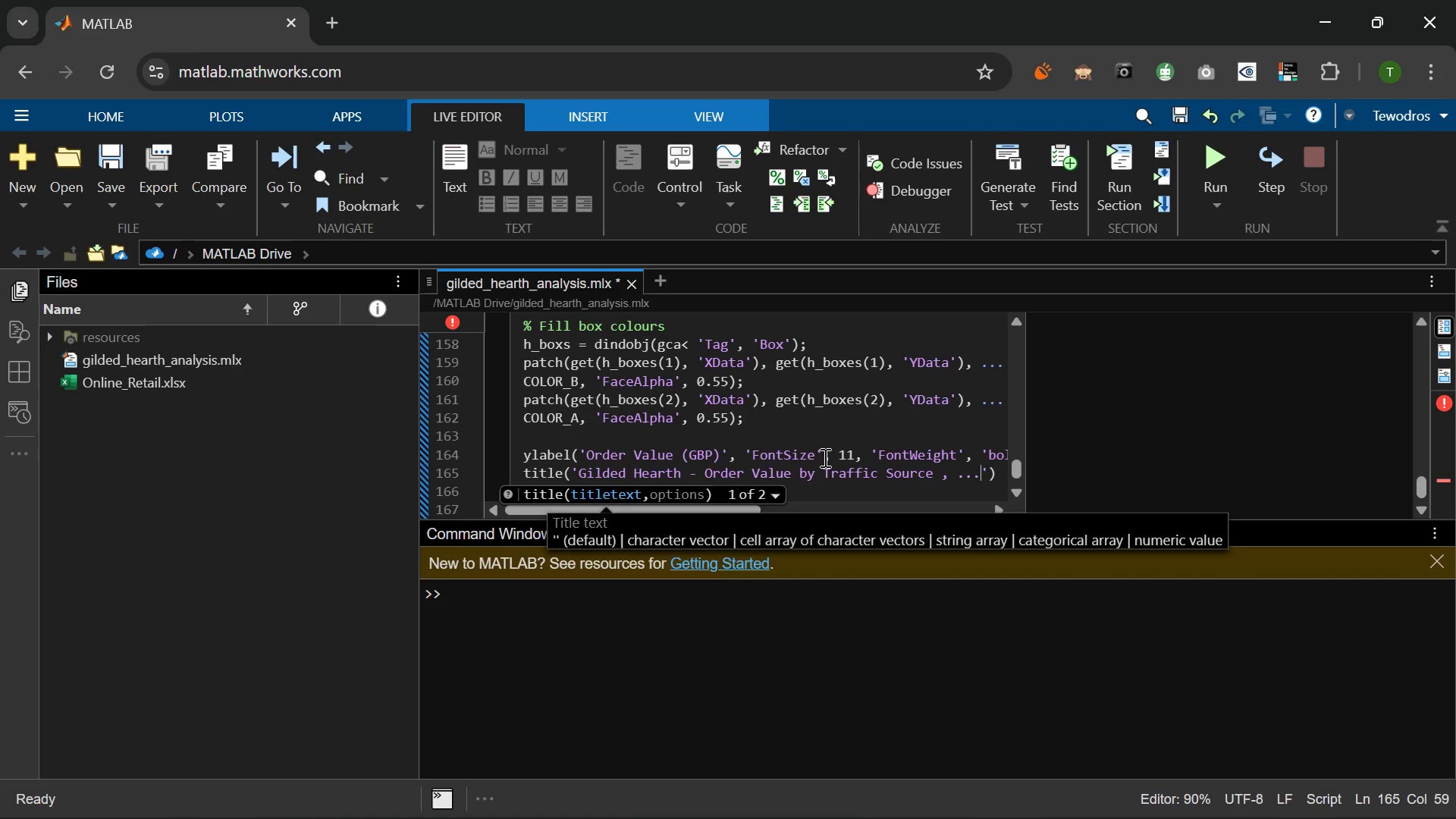 
key(Enter)
 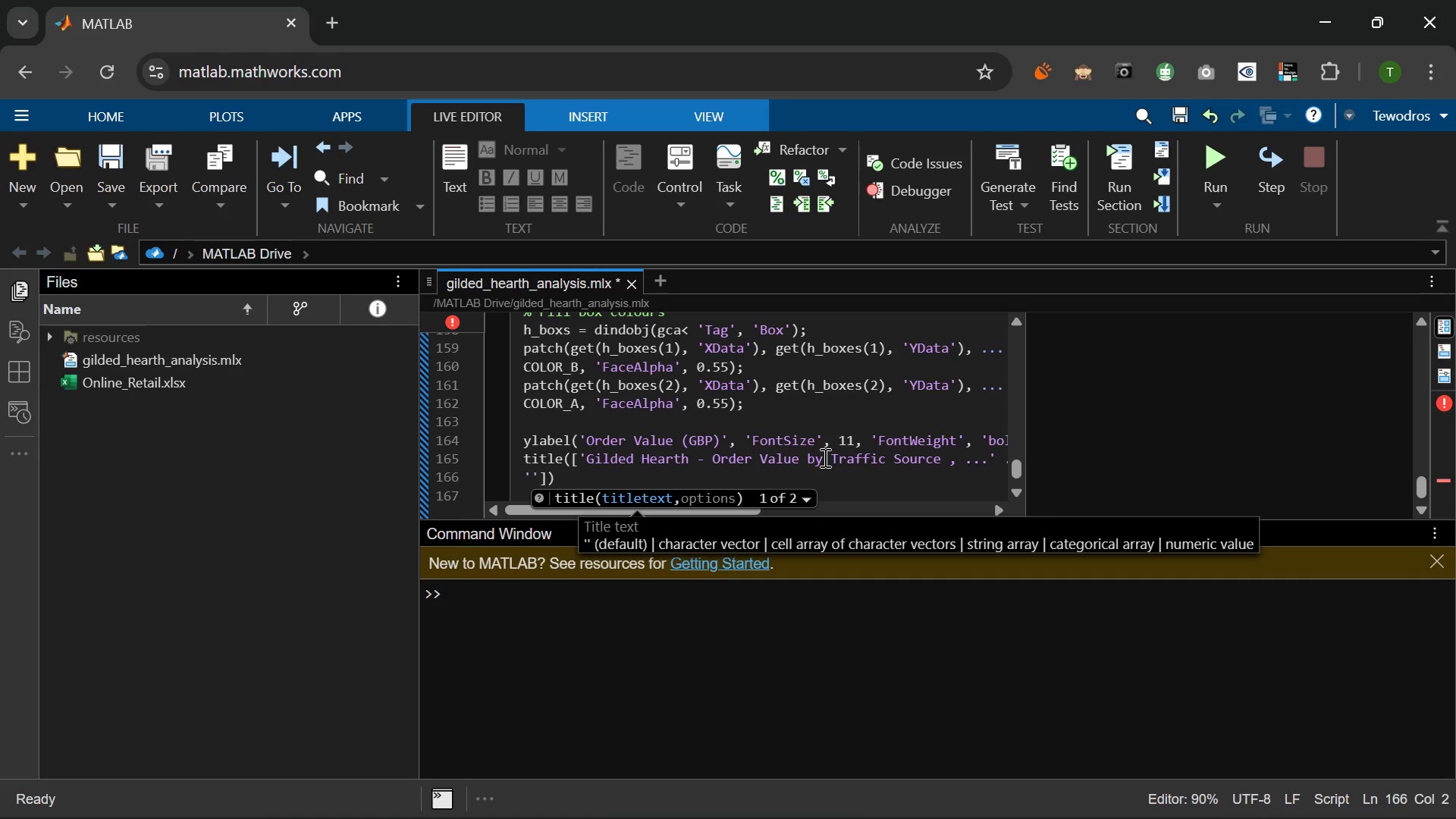 
wait(7.7)
 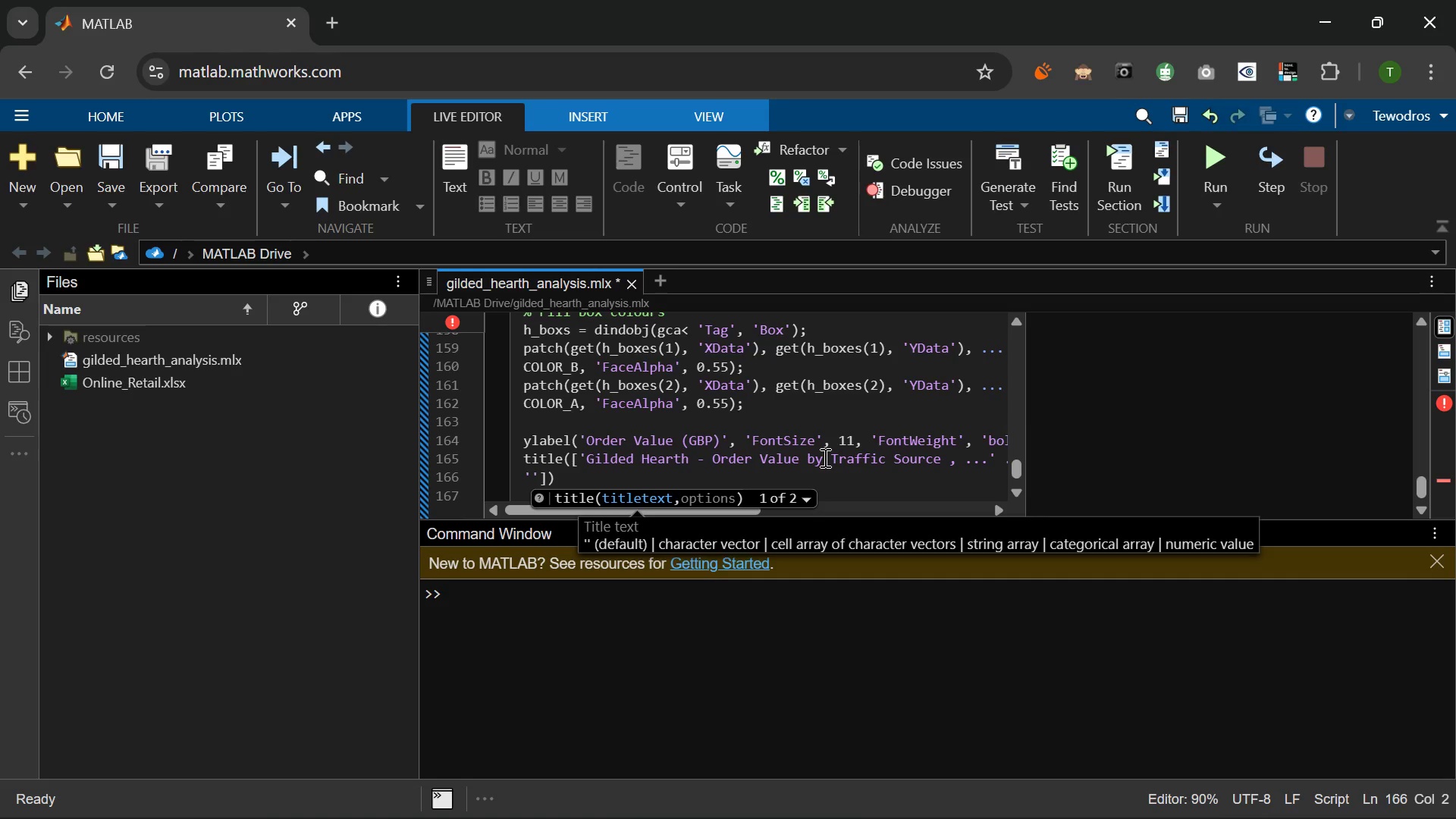 
key(Control+Z)
 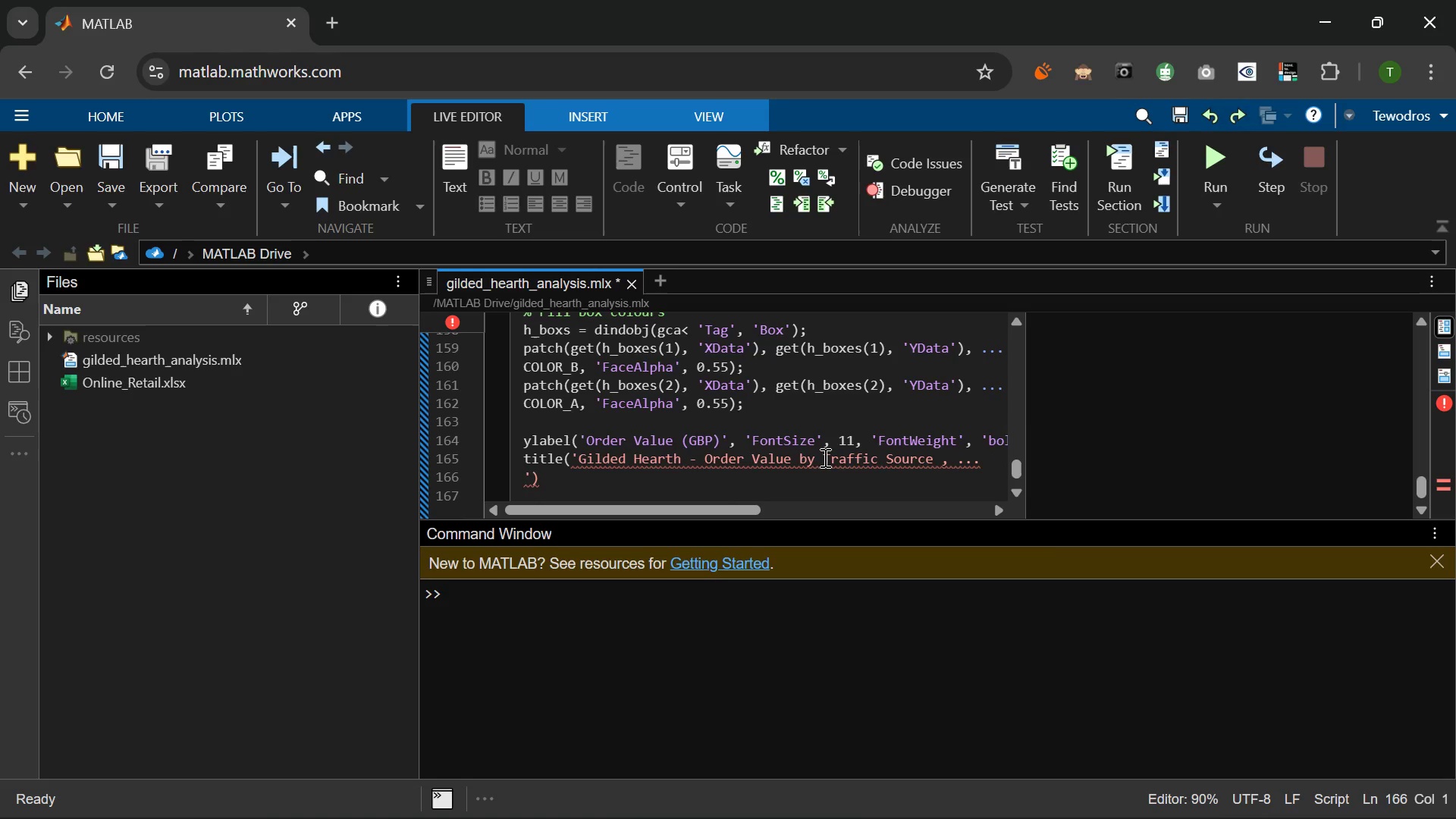 
key(Control+Z)
 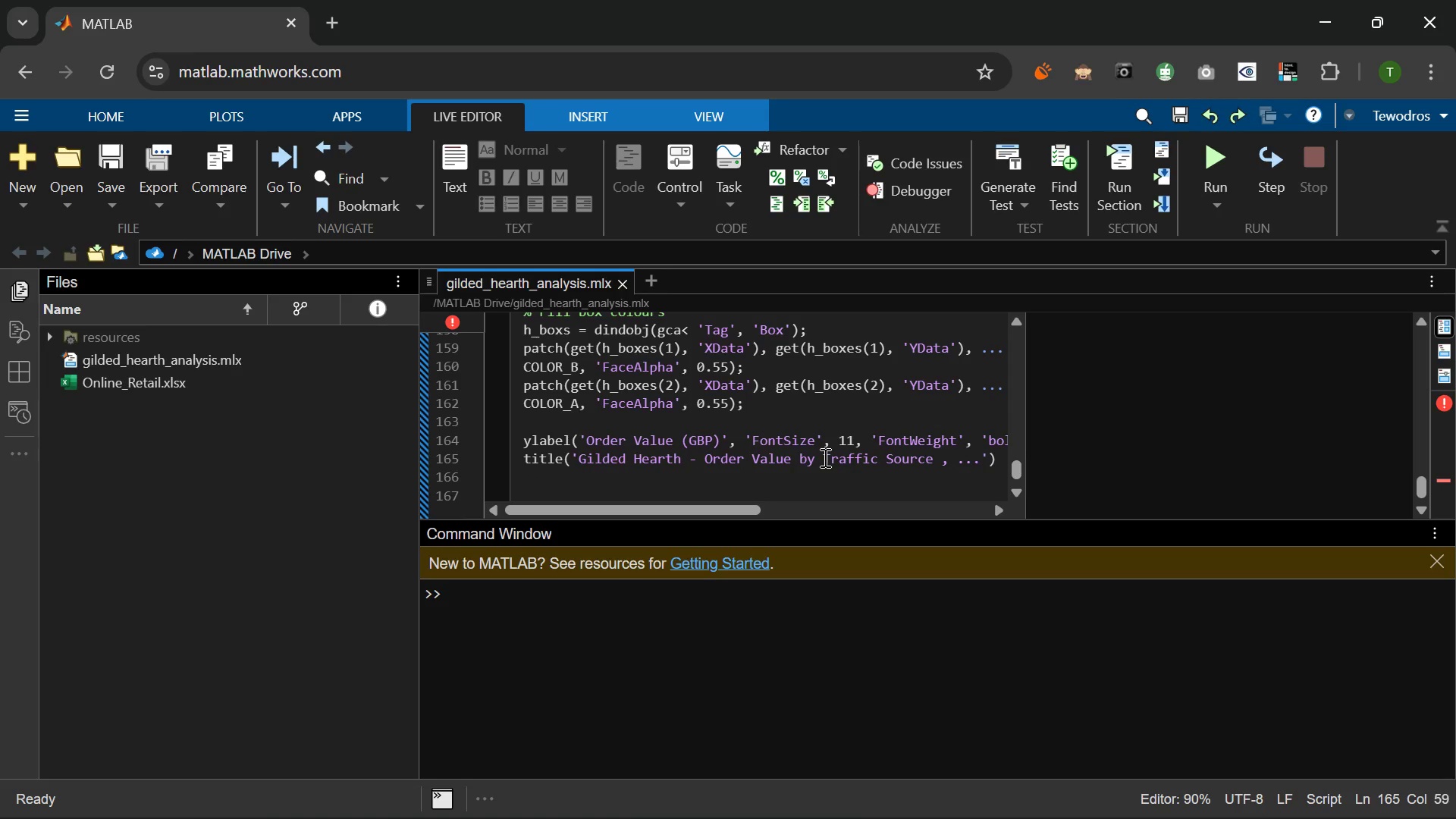 
wait(14.05)
 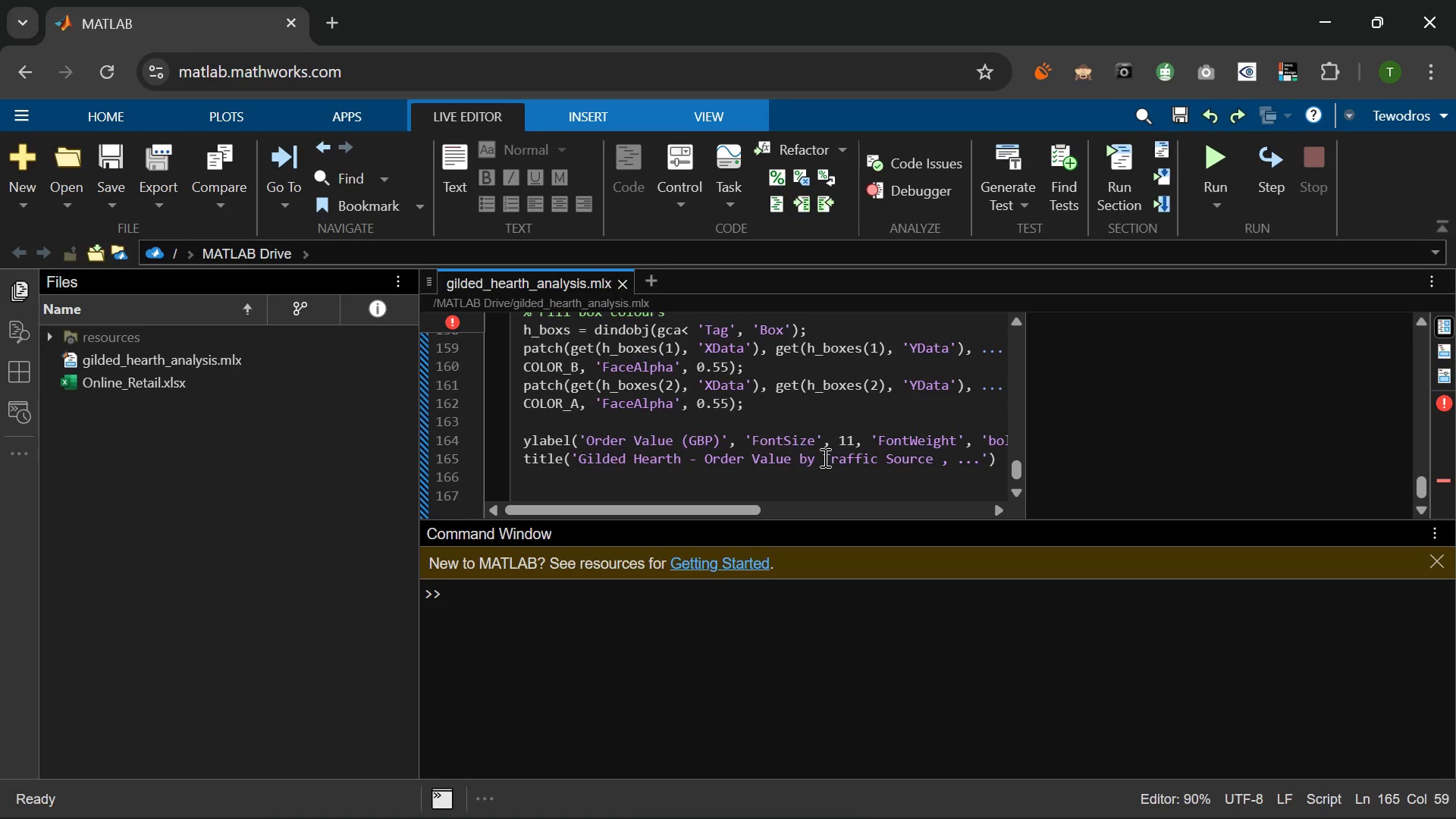 
left_click([928, 463])
 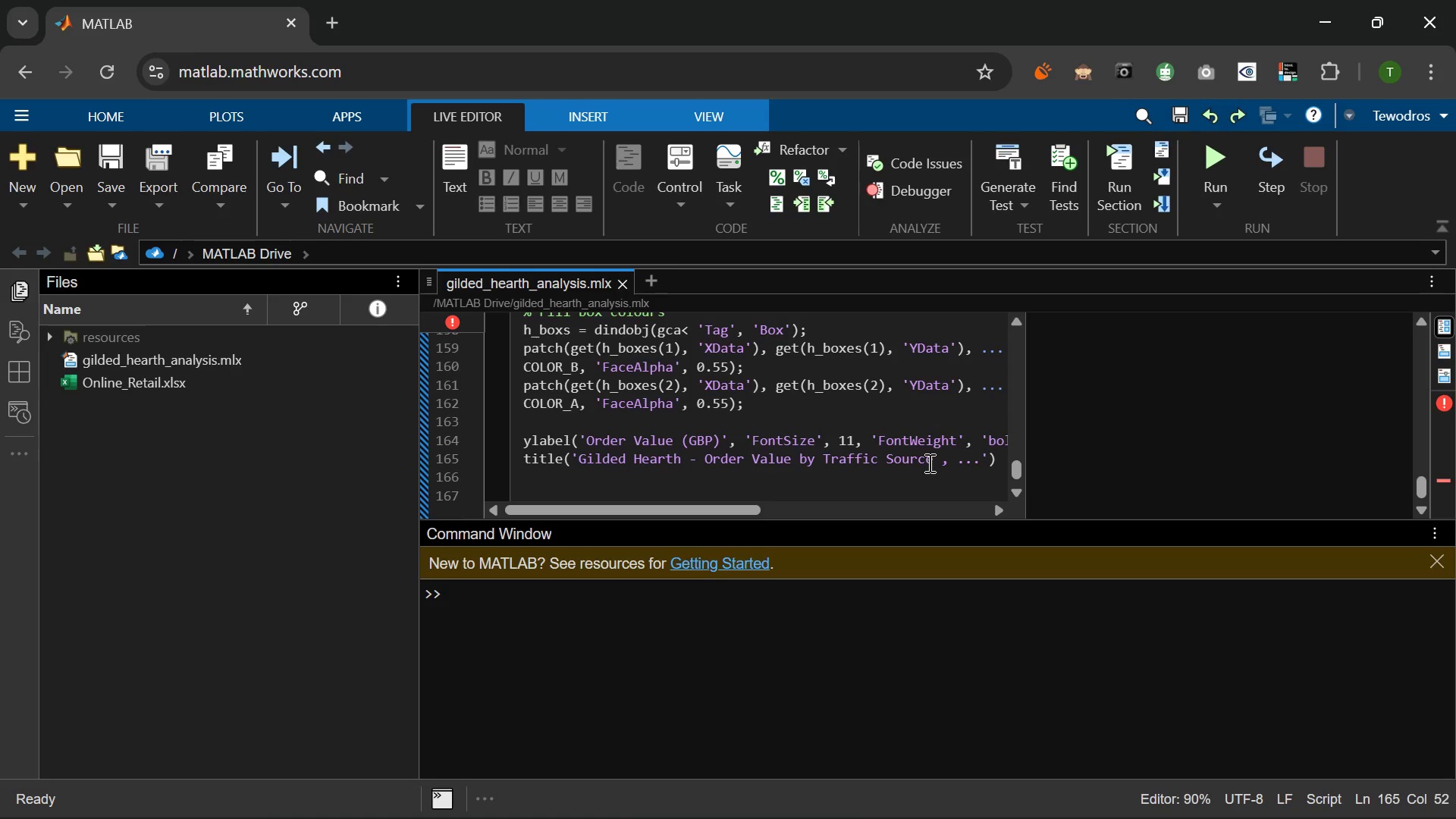 
key(ArrowRight)
 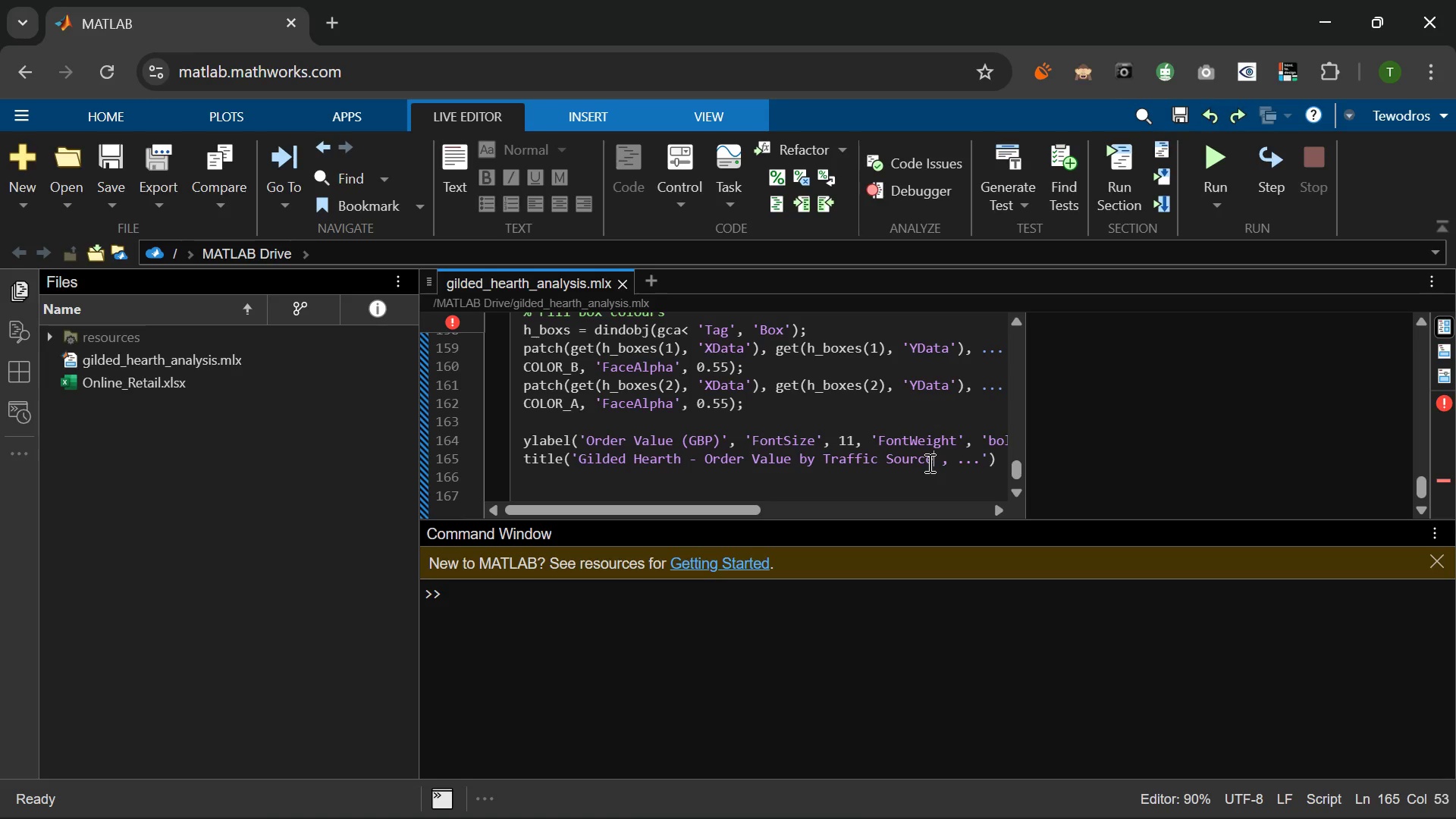 
key(Quote)
 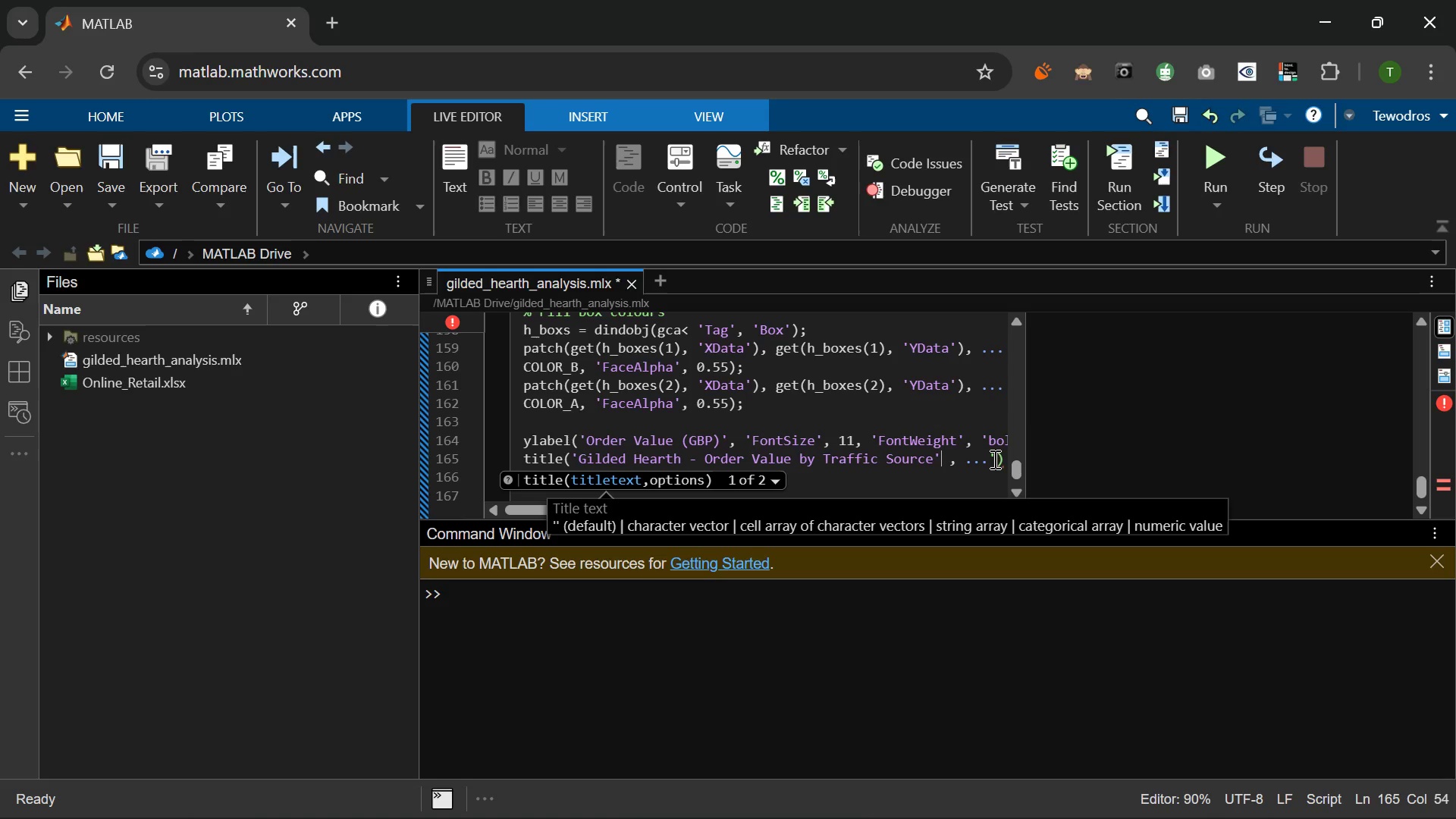 
left_click([993, 459])
 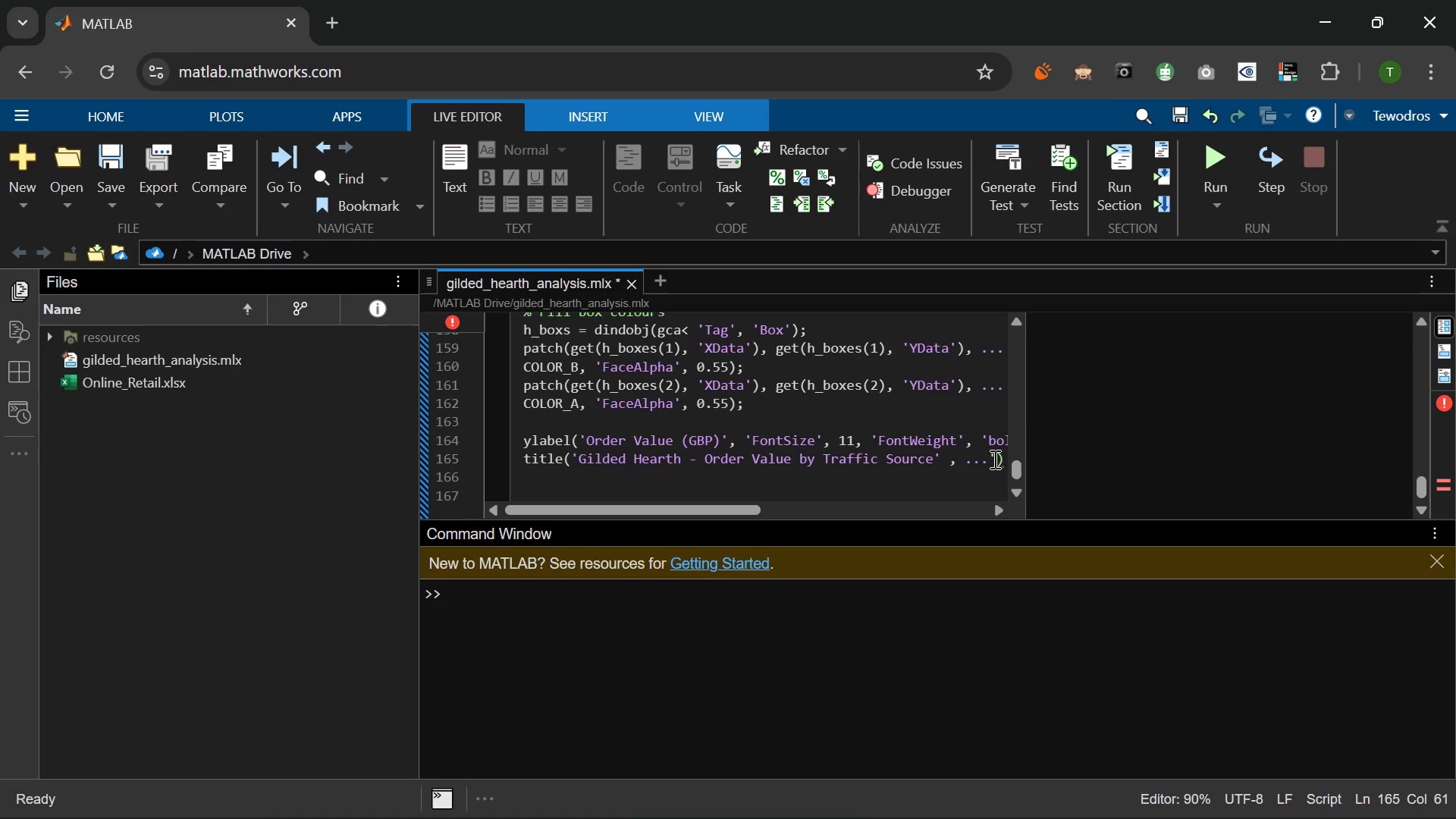 
key(Backspace)
 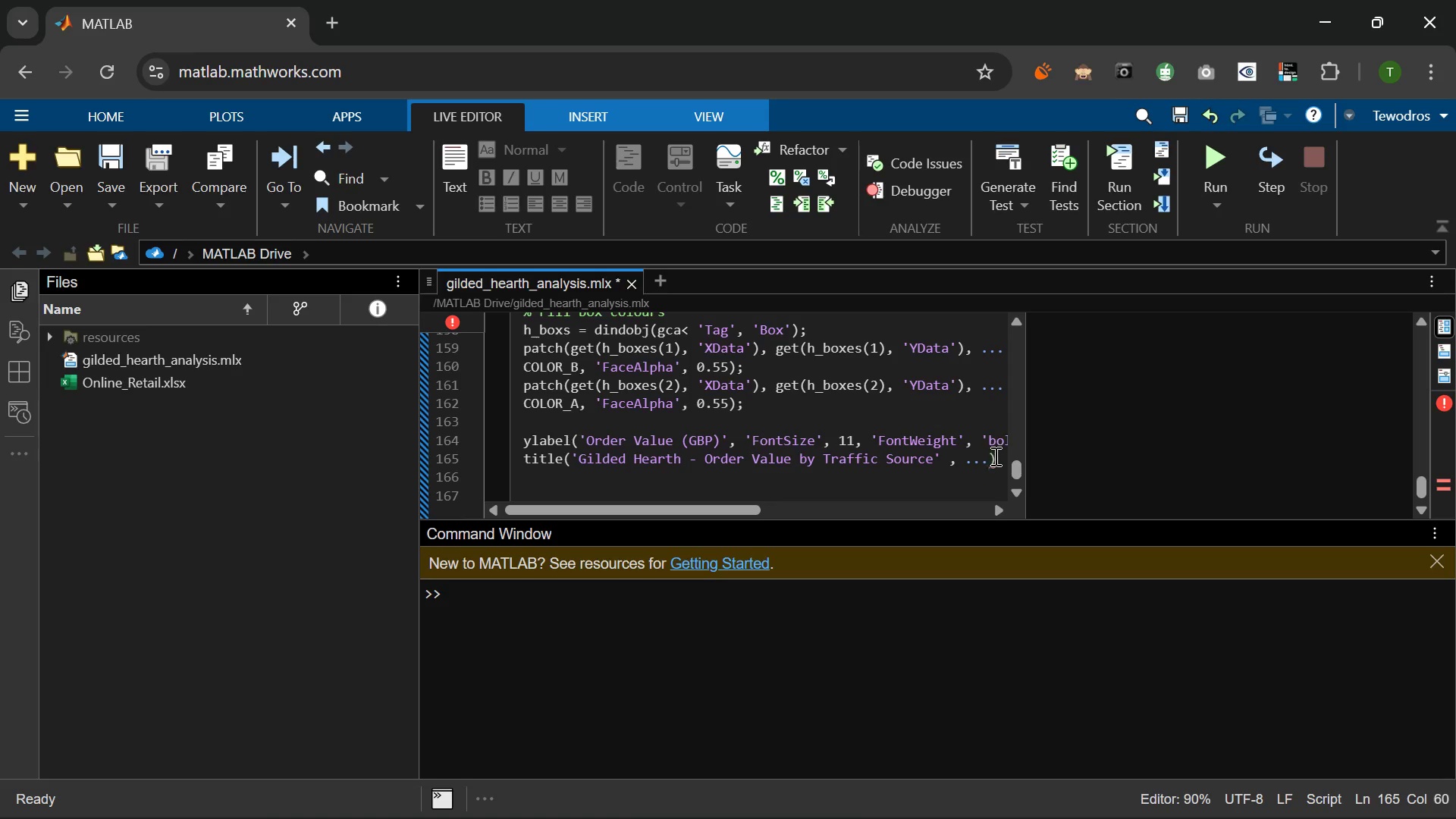 
left_click([1003, 454])
 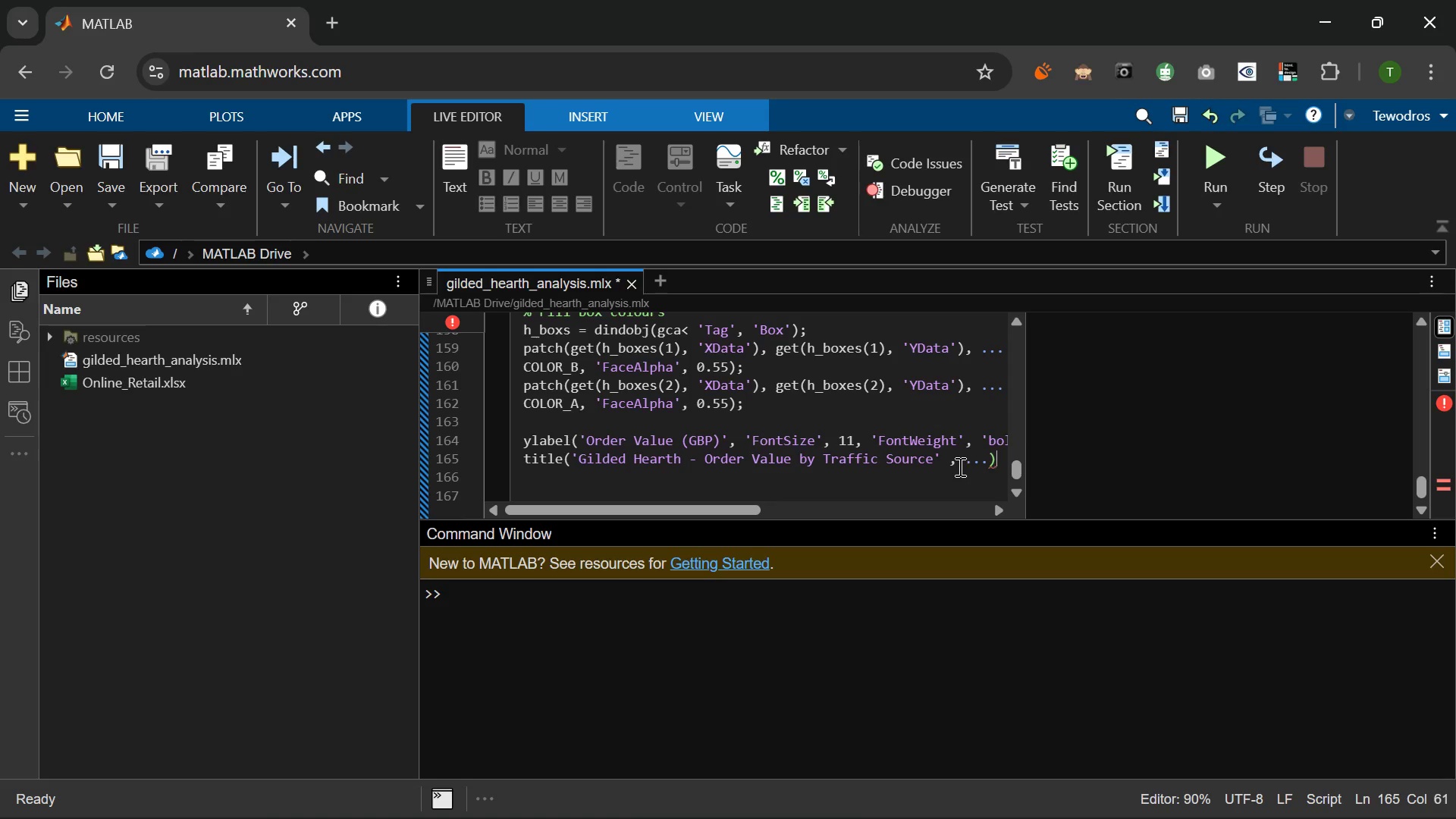 
left_click([957, 466])
 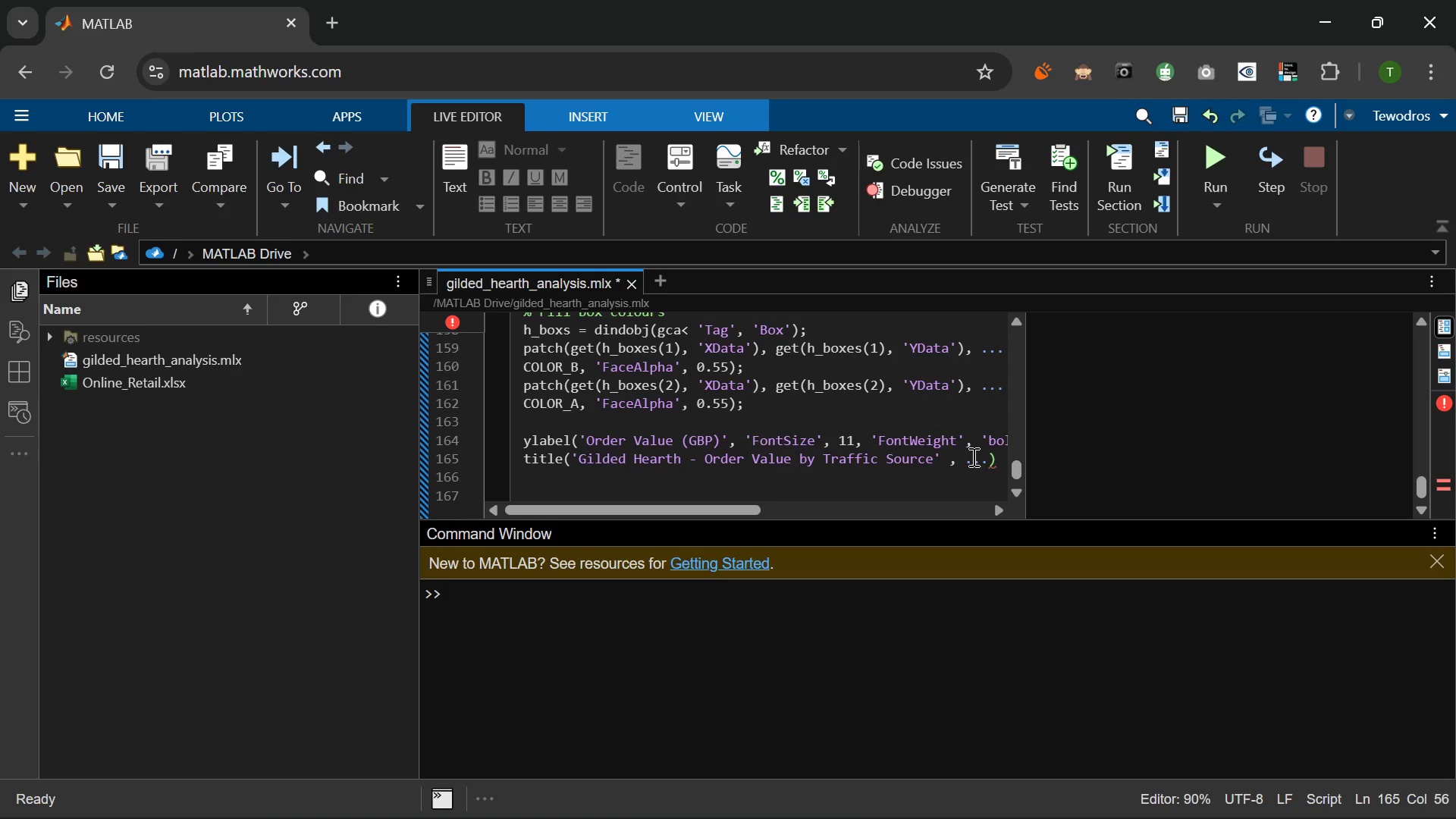 
key(Enter)
 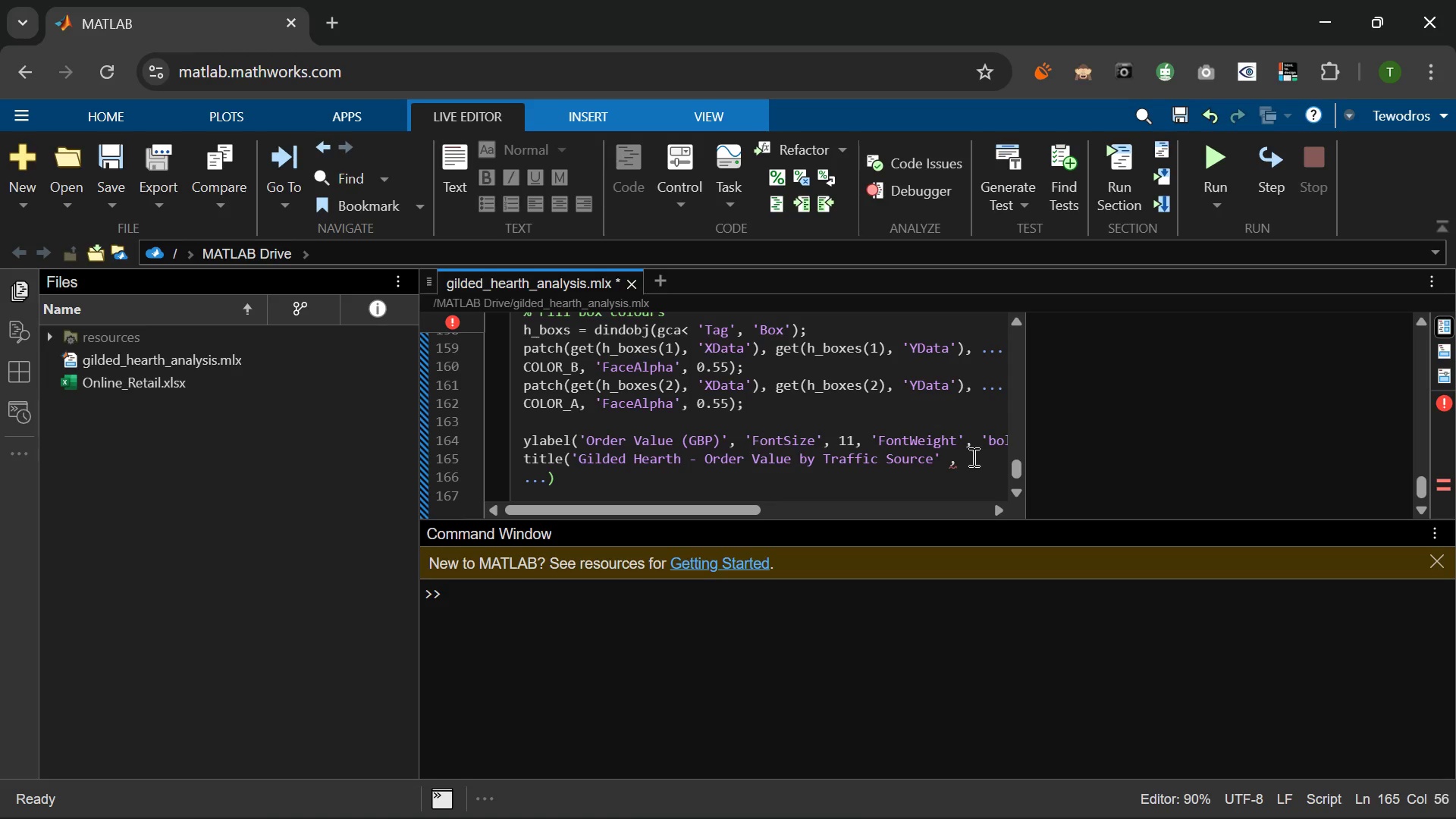 
wait(6.88)
 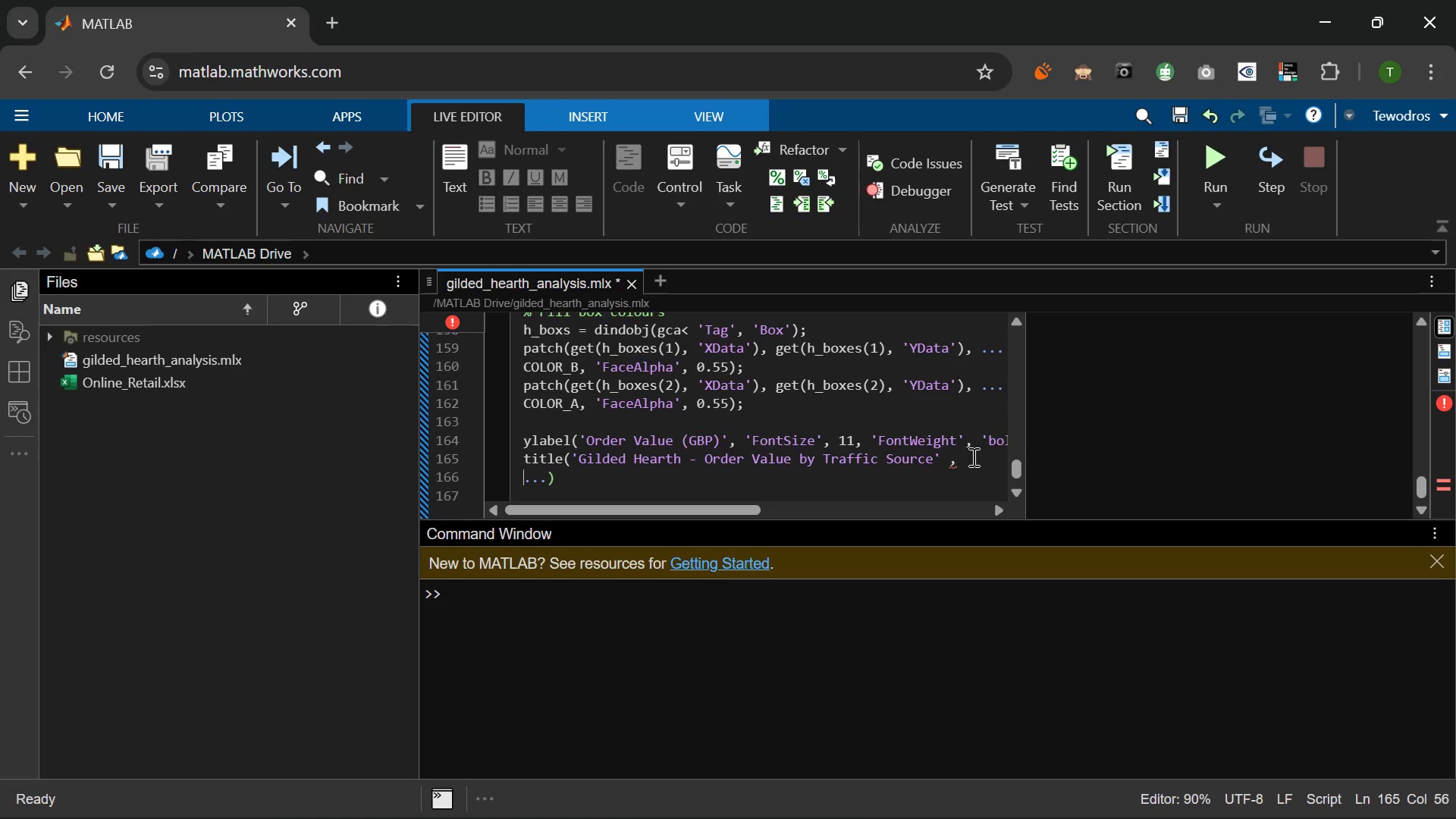 
left_click([972, 457])
 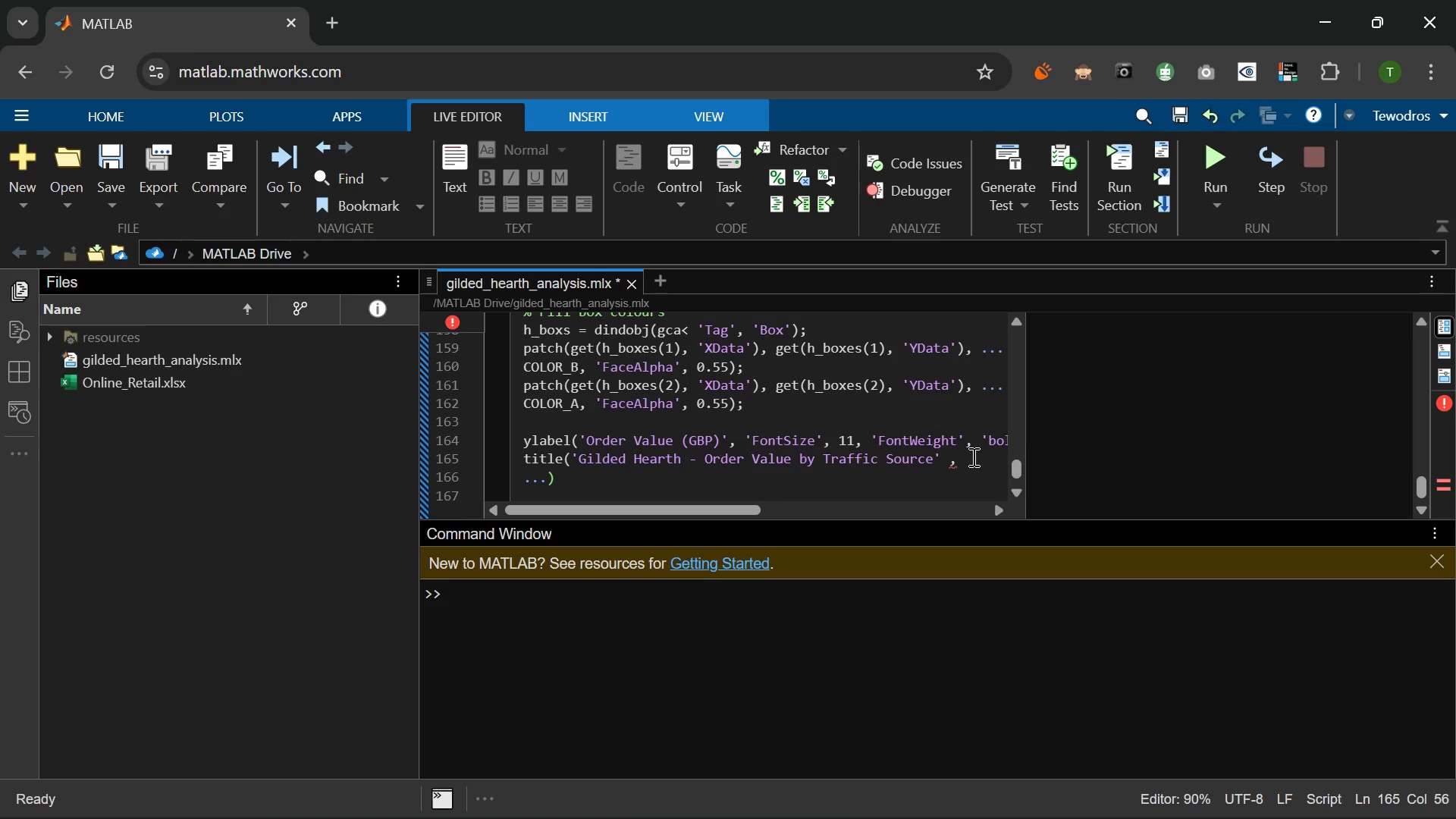 
key(Backspace)
 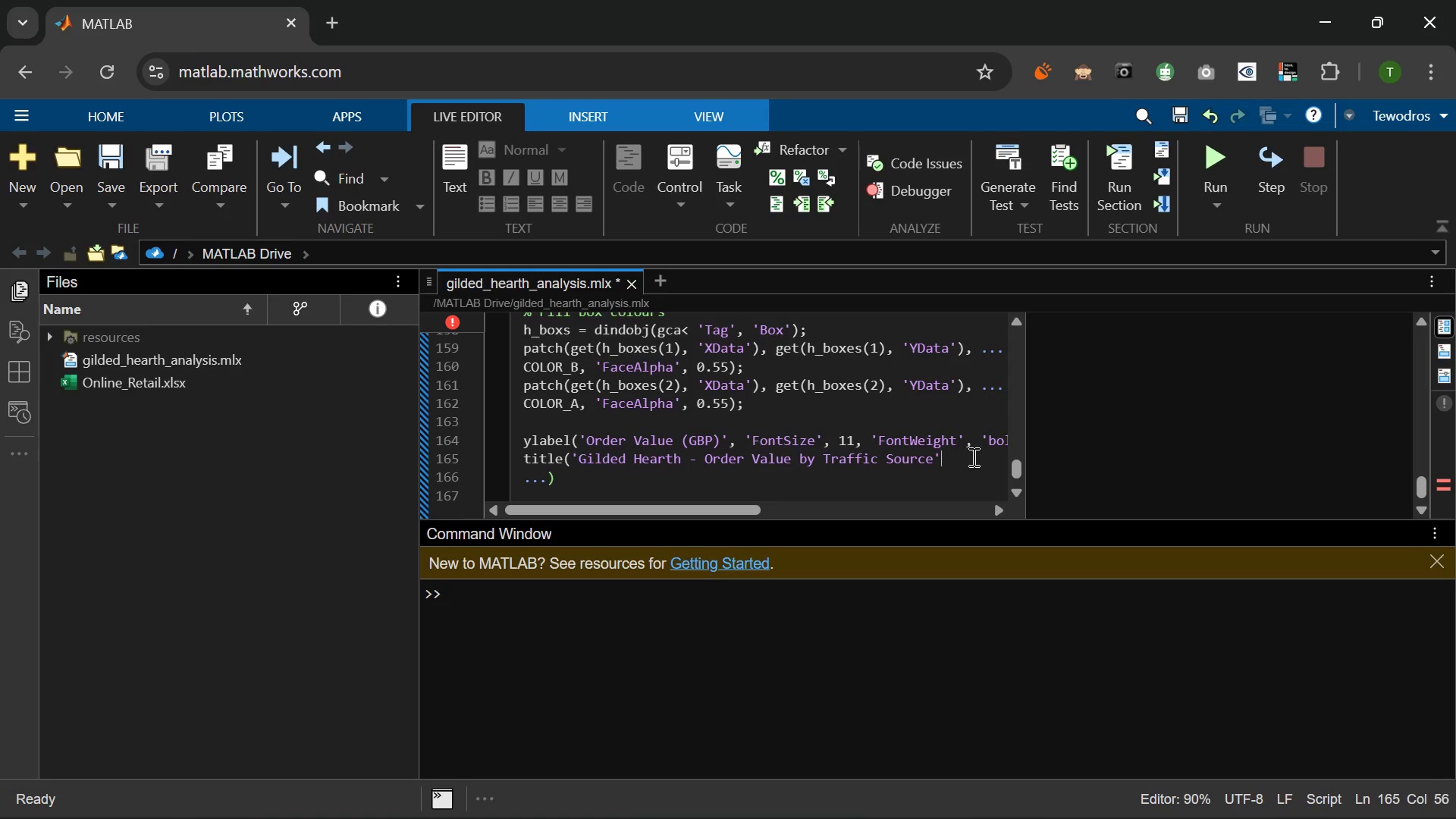 
key(Backspace)
 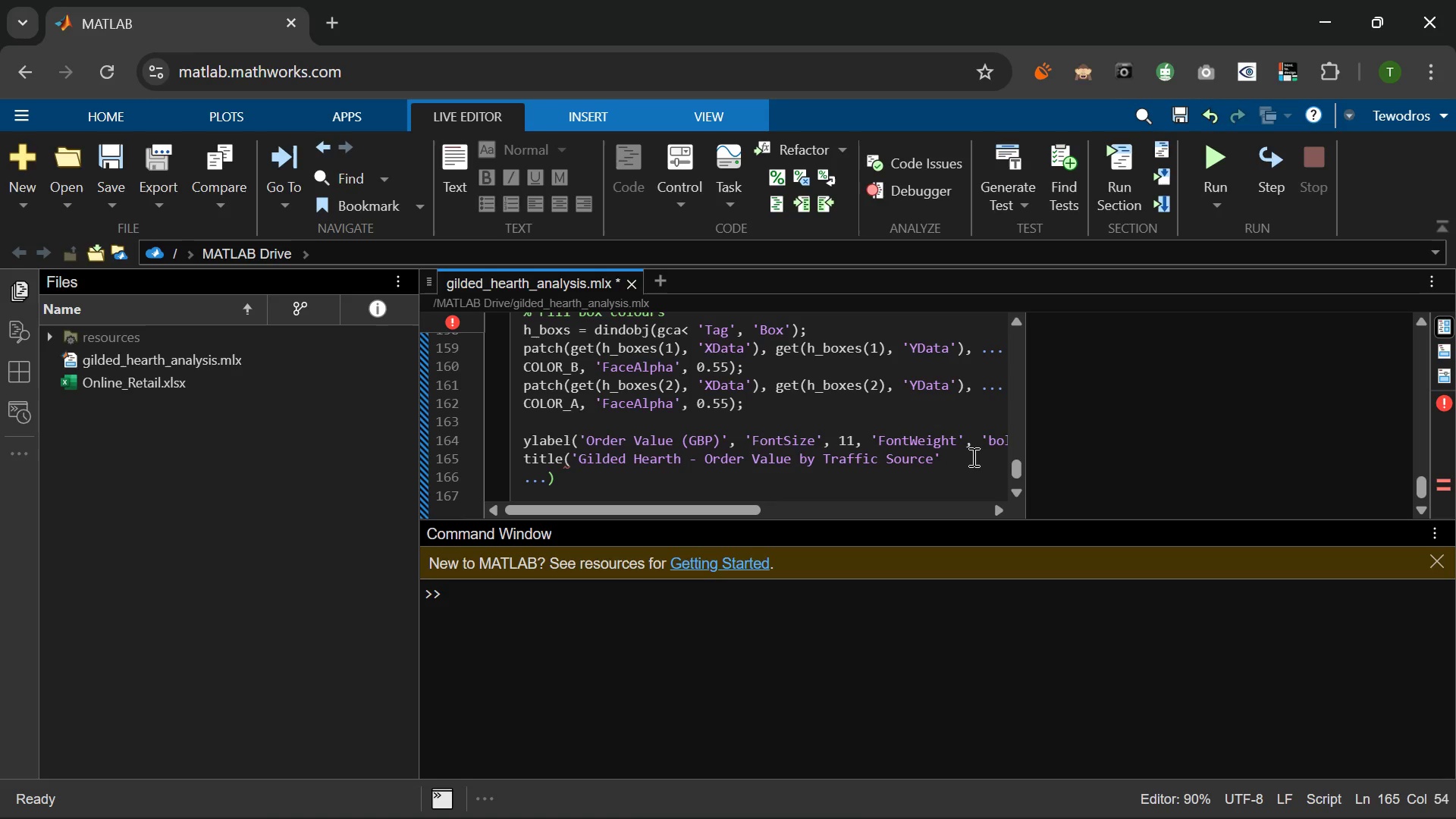 
key(Comma)
 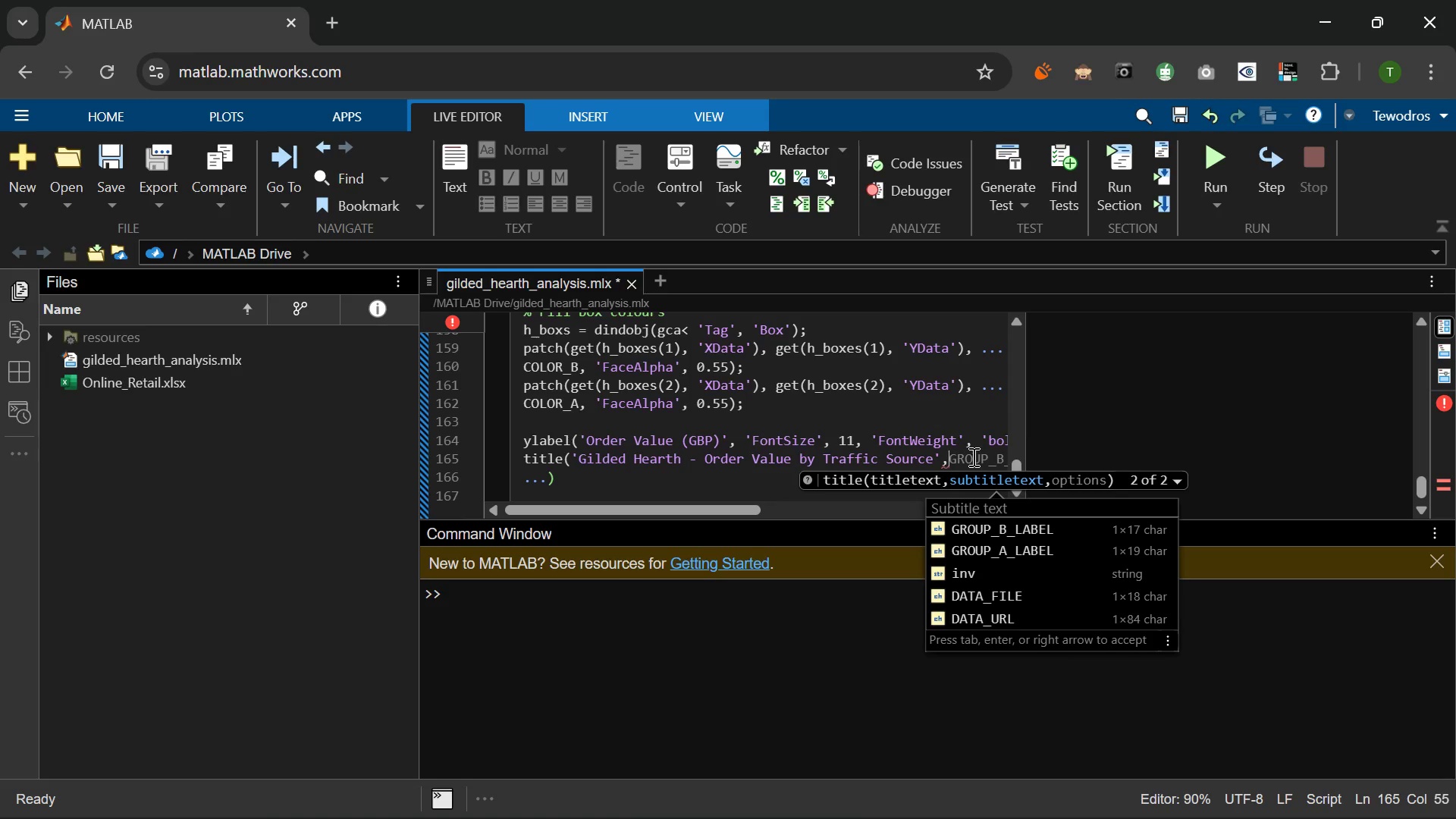 
key(Control+Z)
 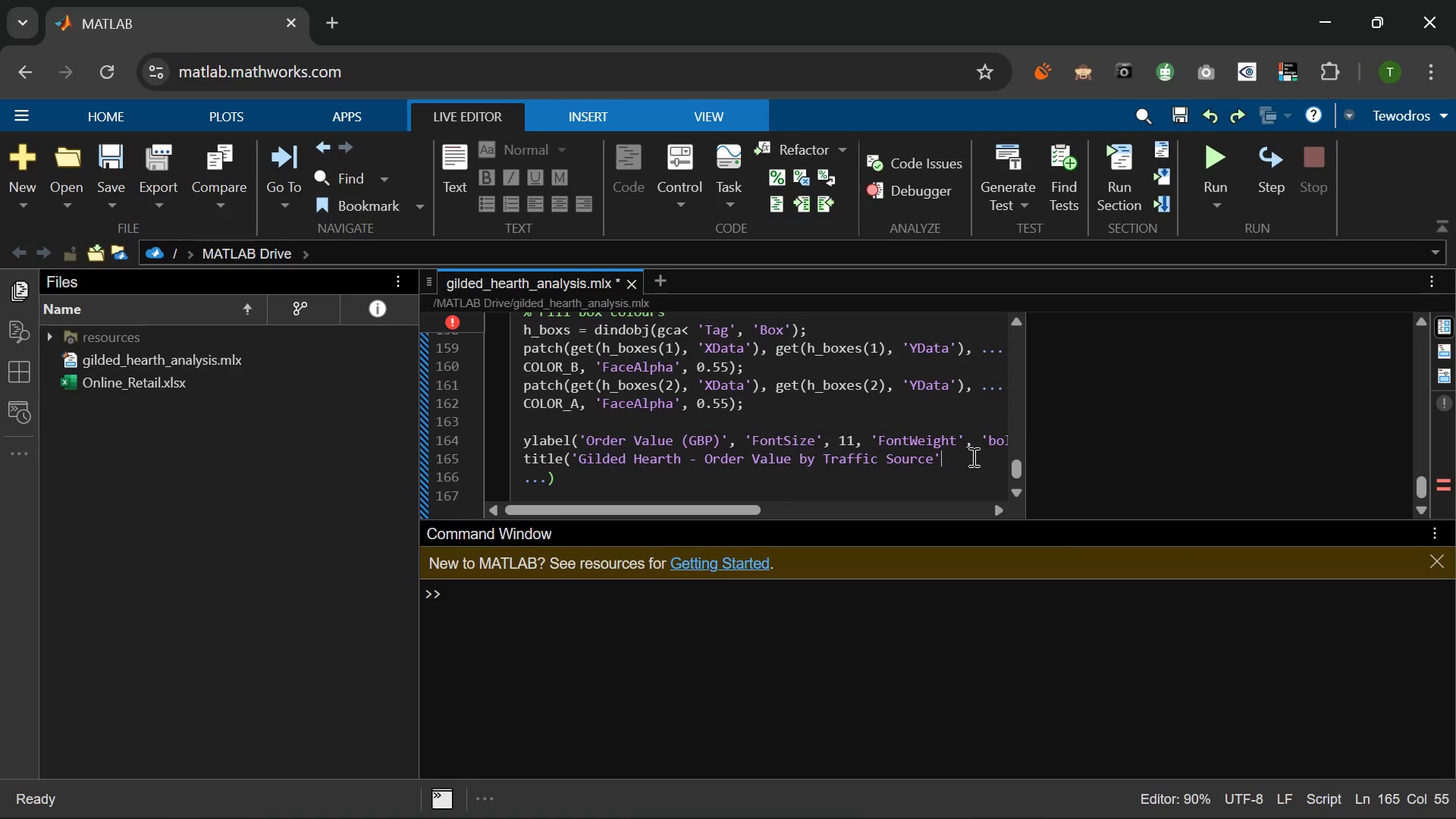 
key(Control+Z)
 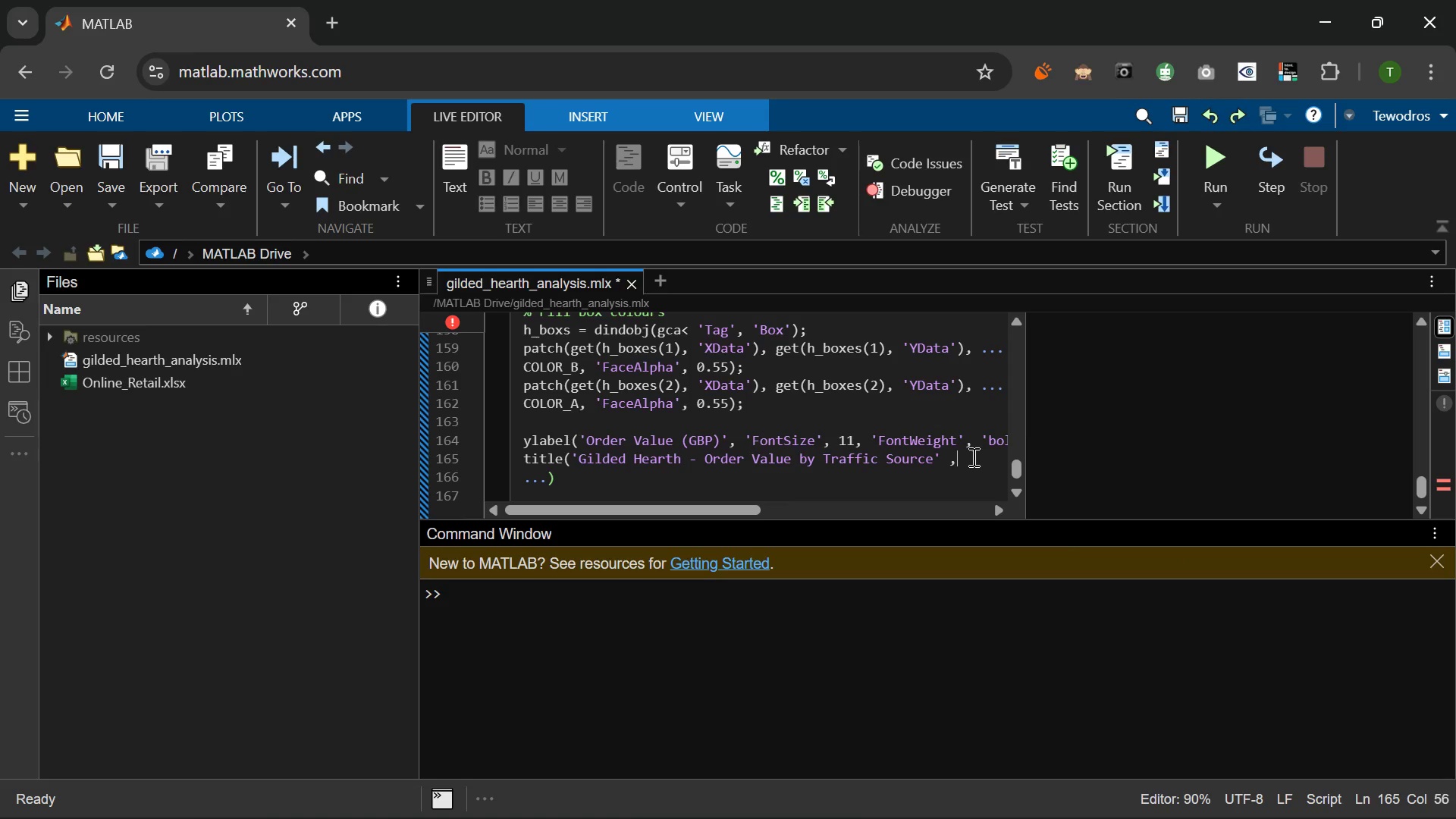 
key(Control+Z)
 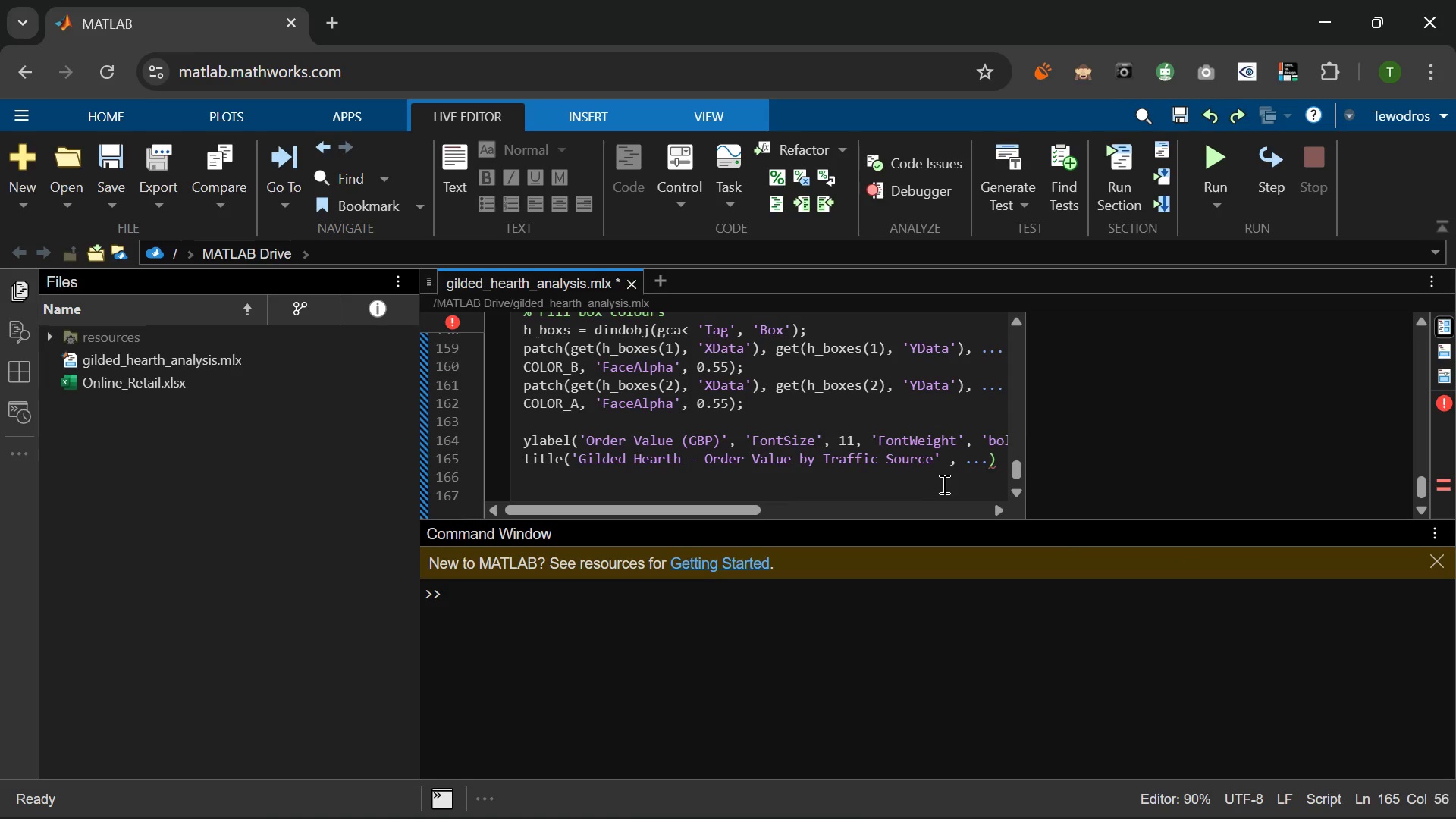 
left_click([949, 468])
 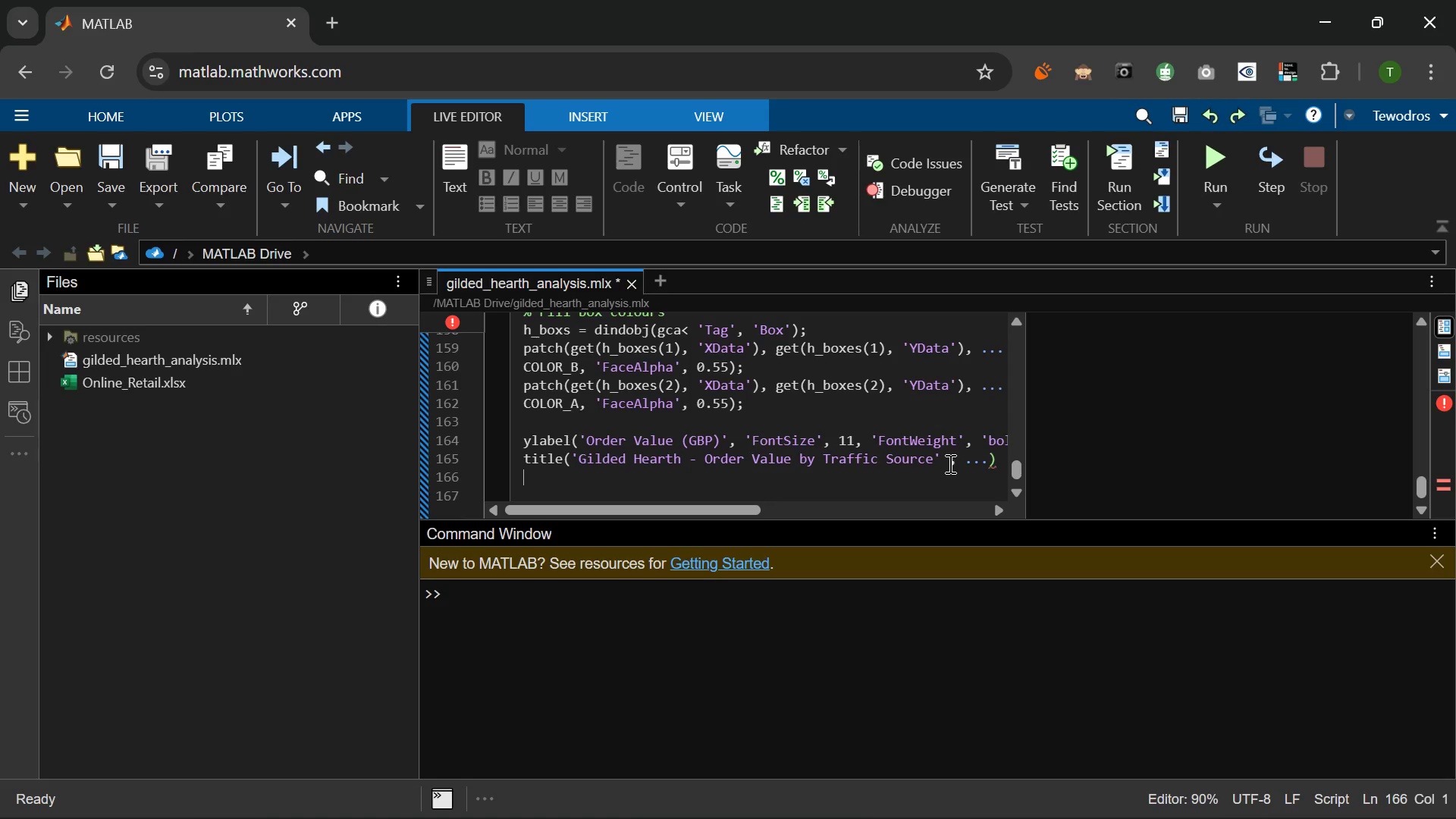 
left_click([949, 463])
 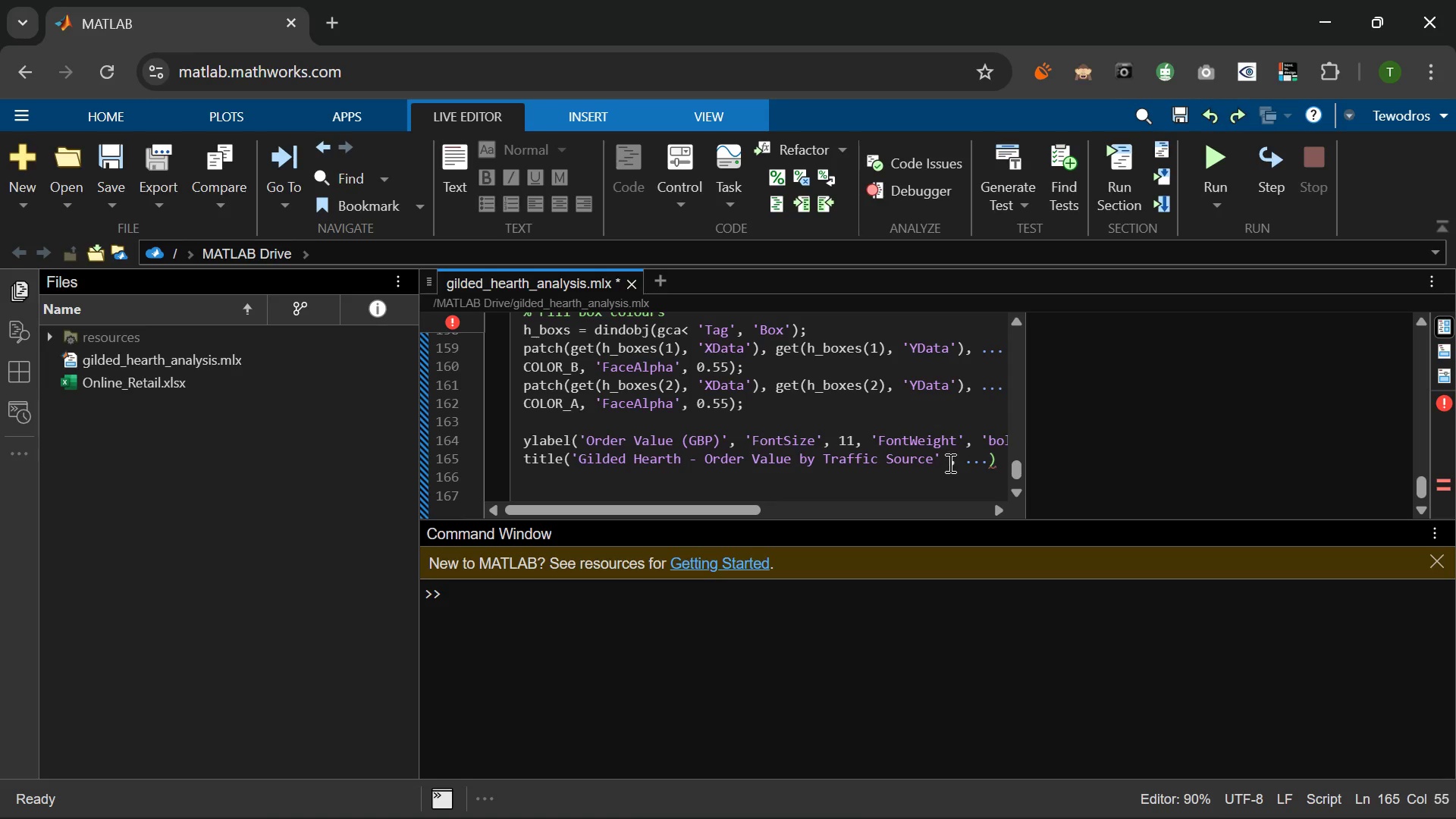 
key(Backspace)
 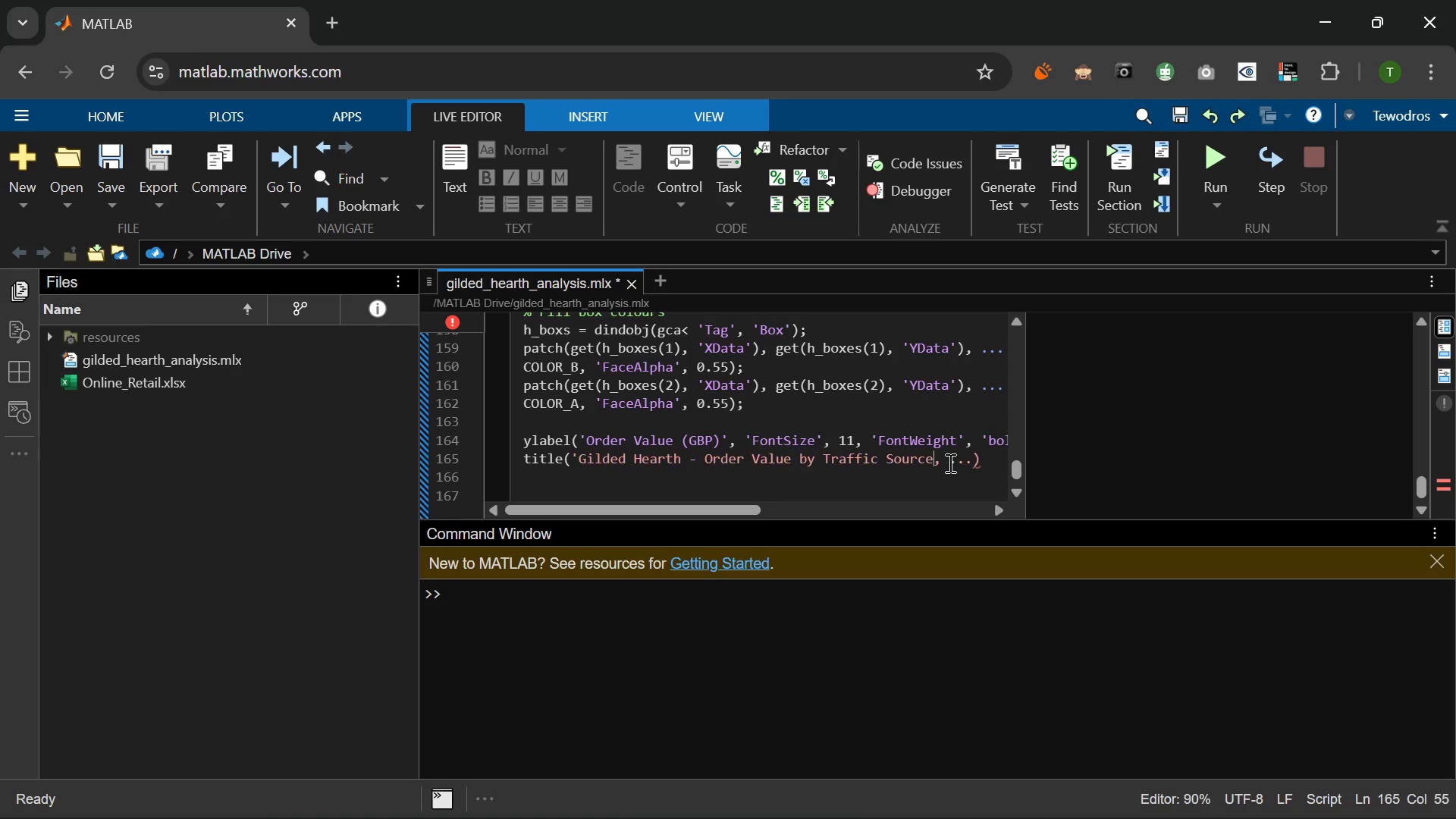 
key(Backspace)
 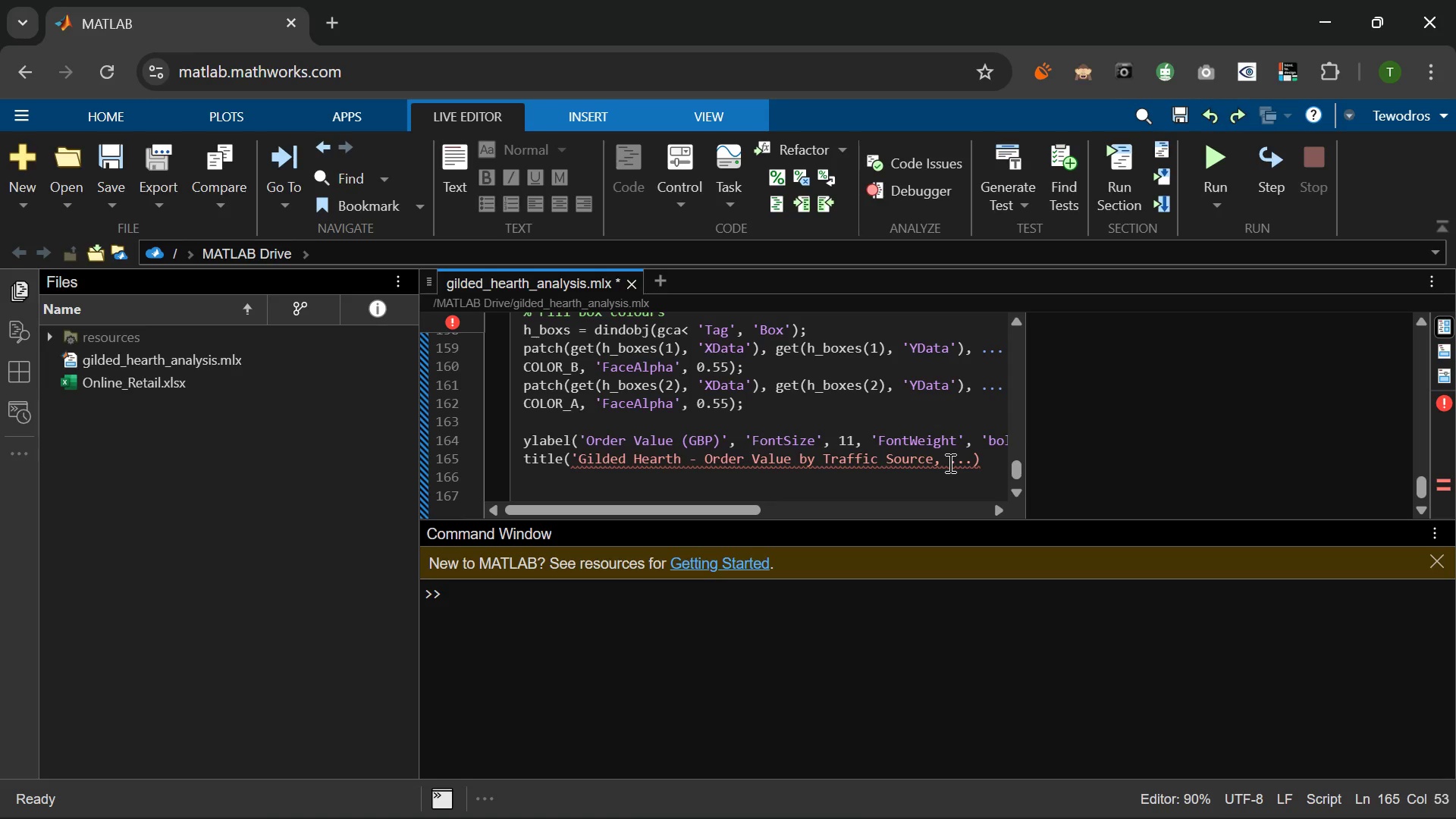 
key(Quote)
 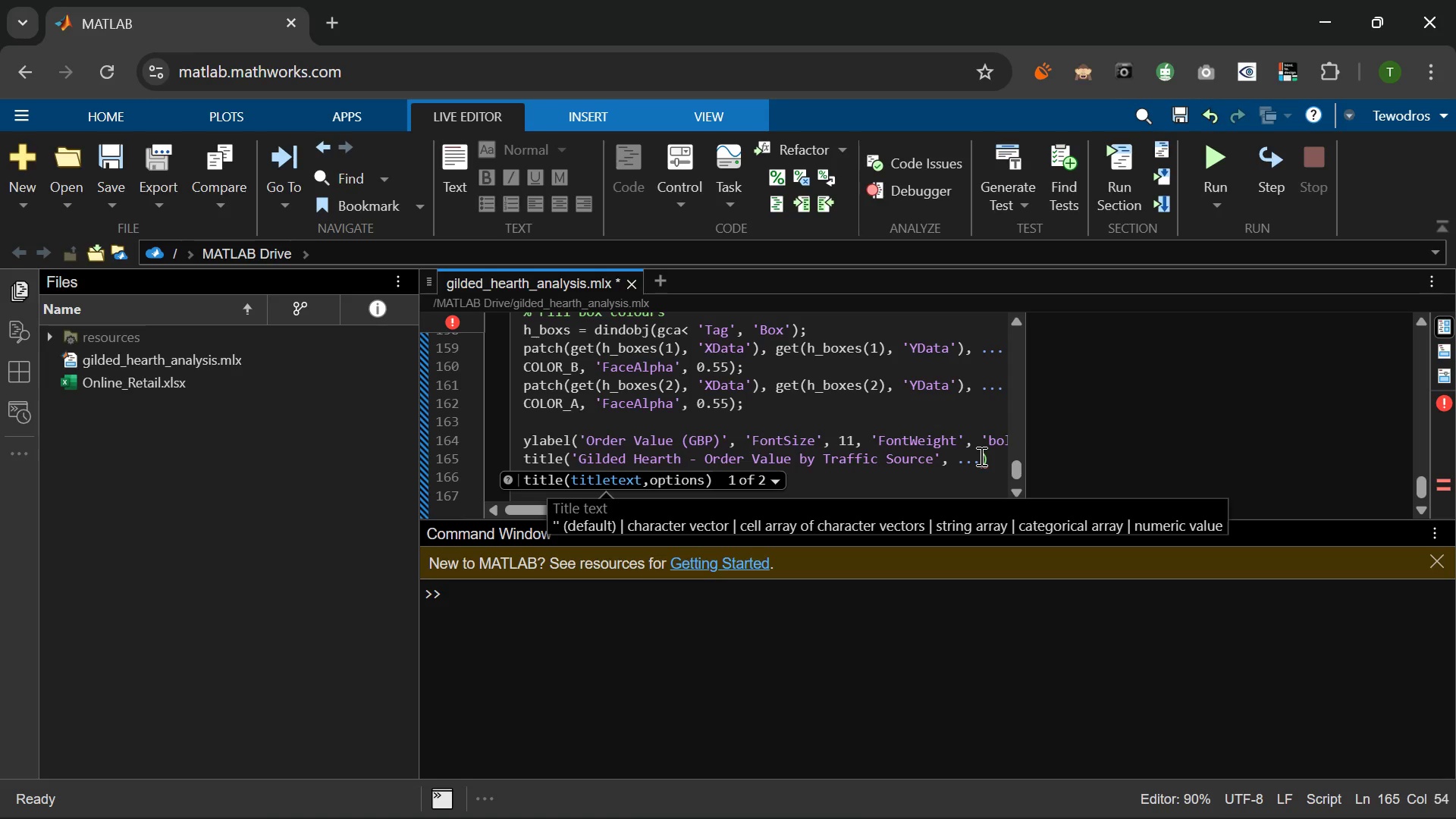 
left_click([995, 456])
 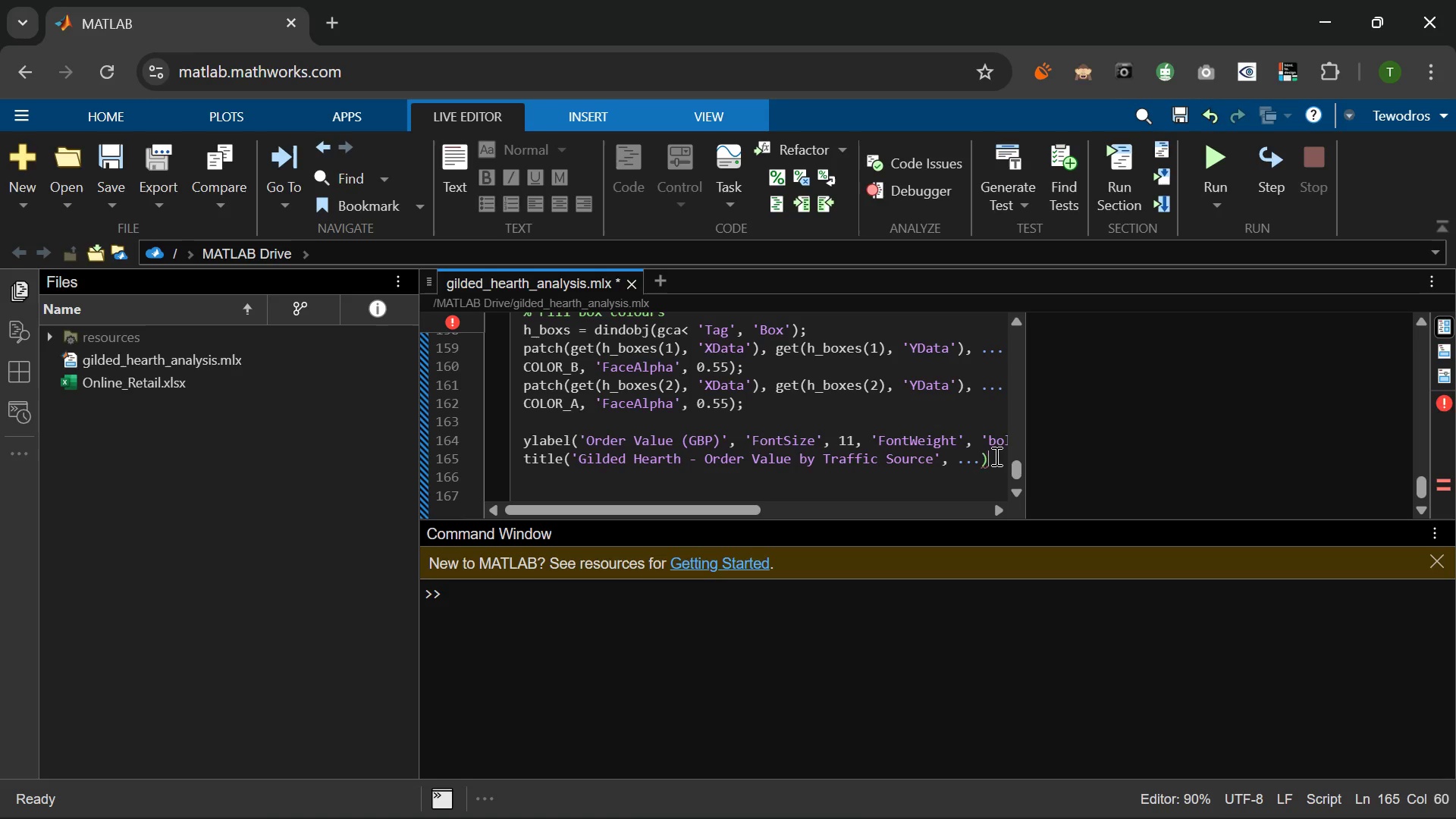 
key(Backspace)
 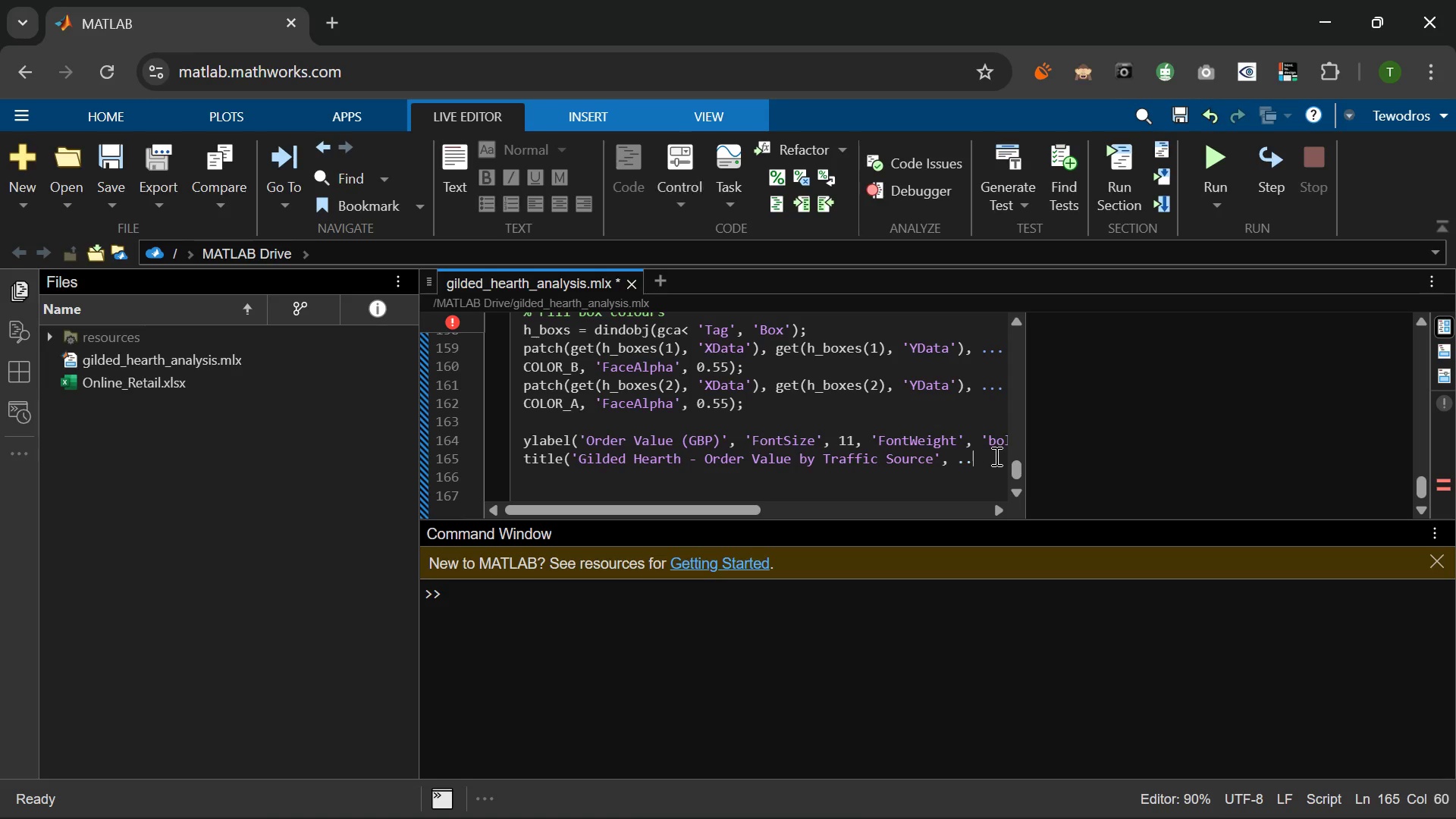 
key(Backspace)
 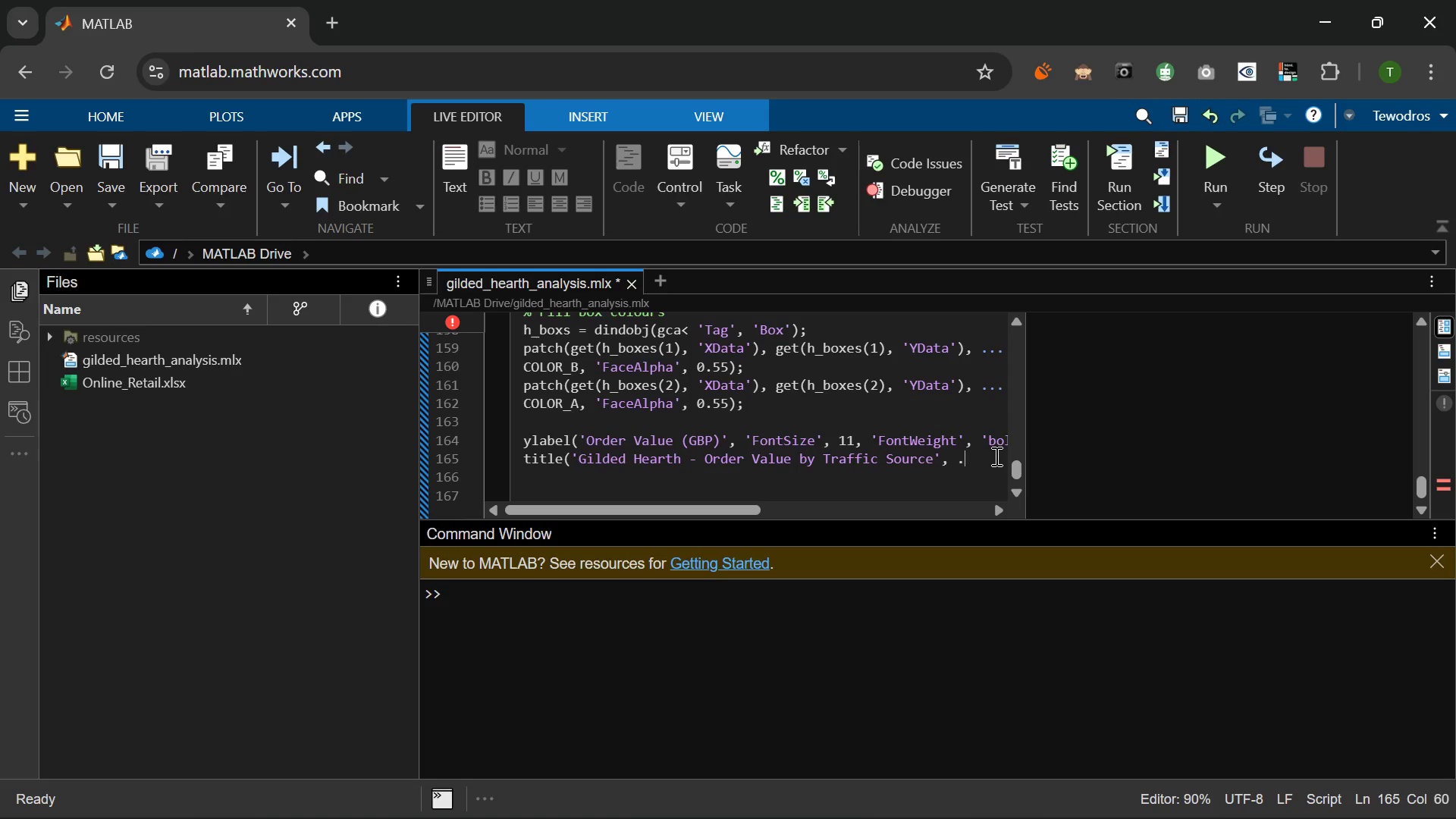 
key(Backspace)
 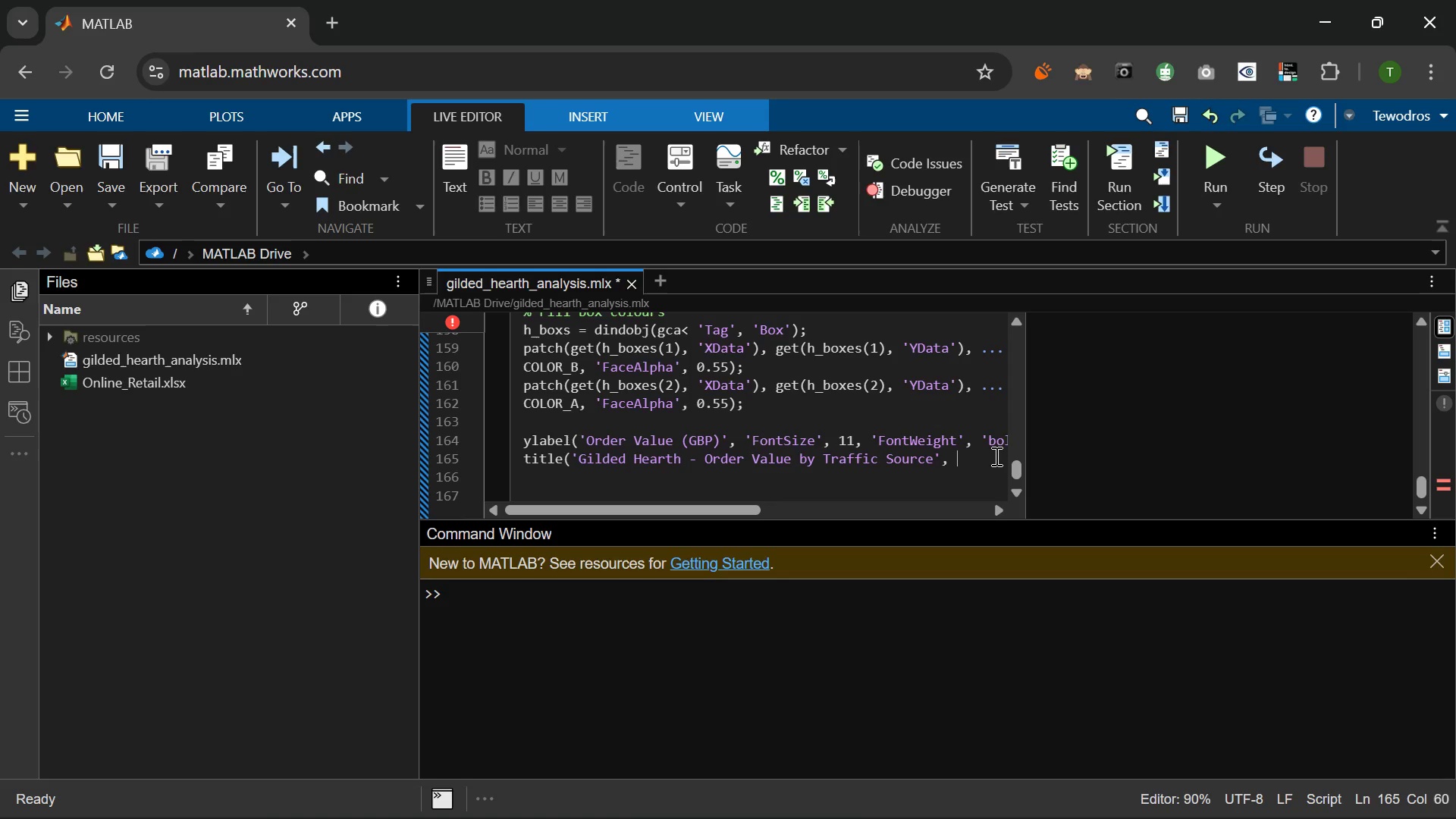 
key(Backspace)
 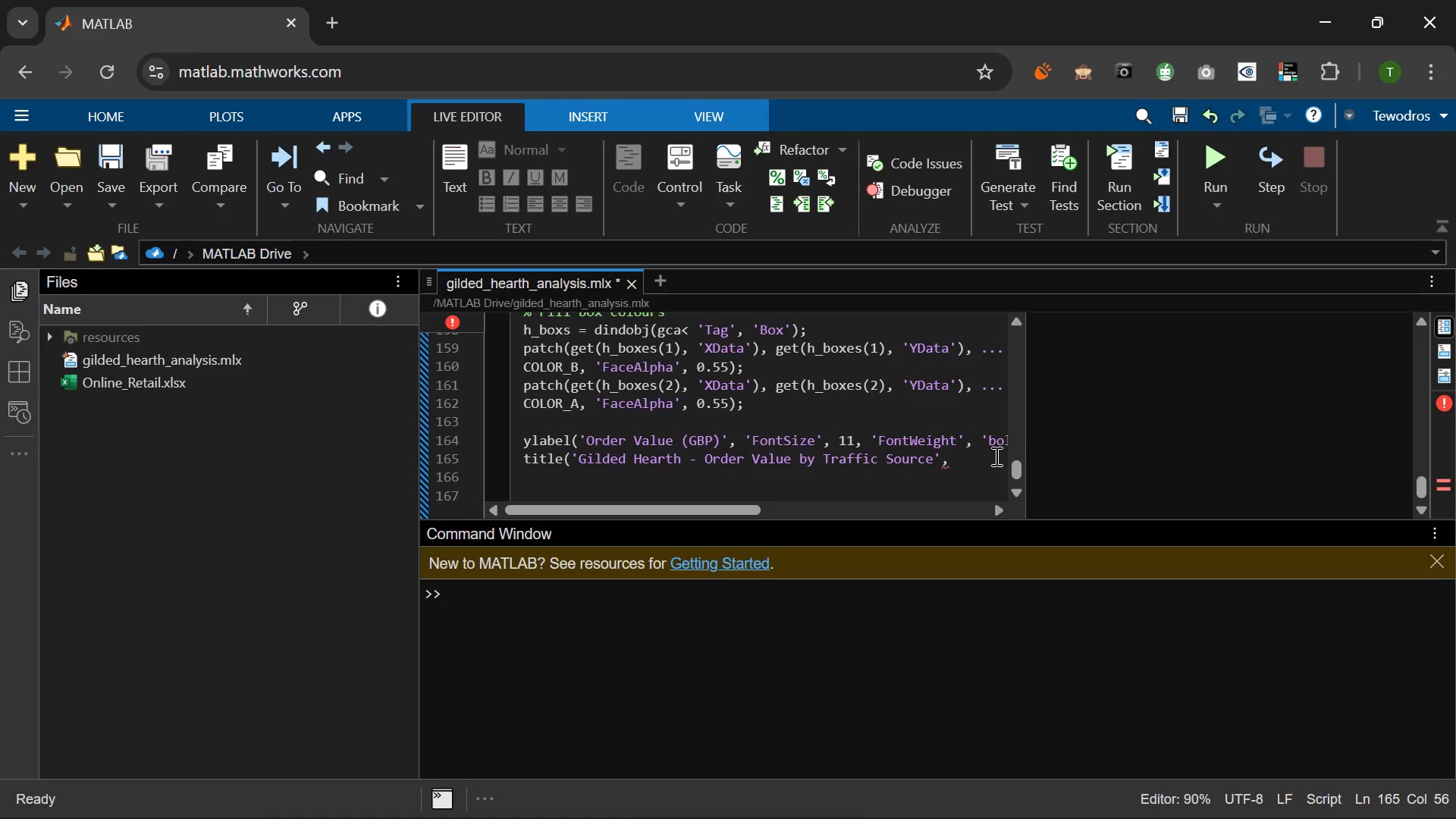 
key(Period)
 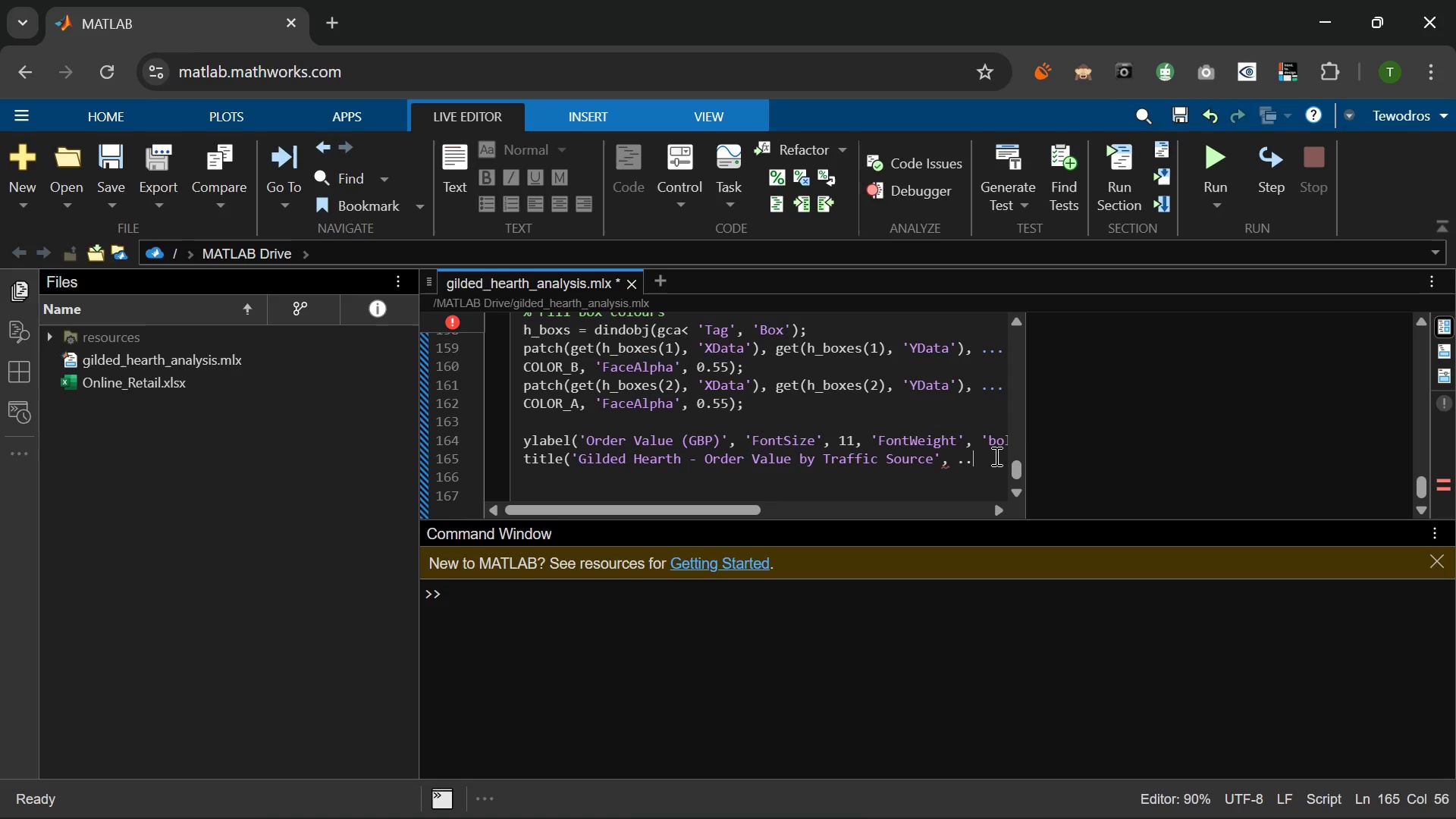 
key(Period)
 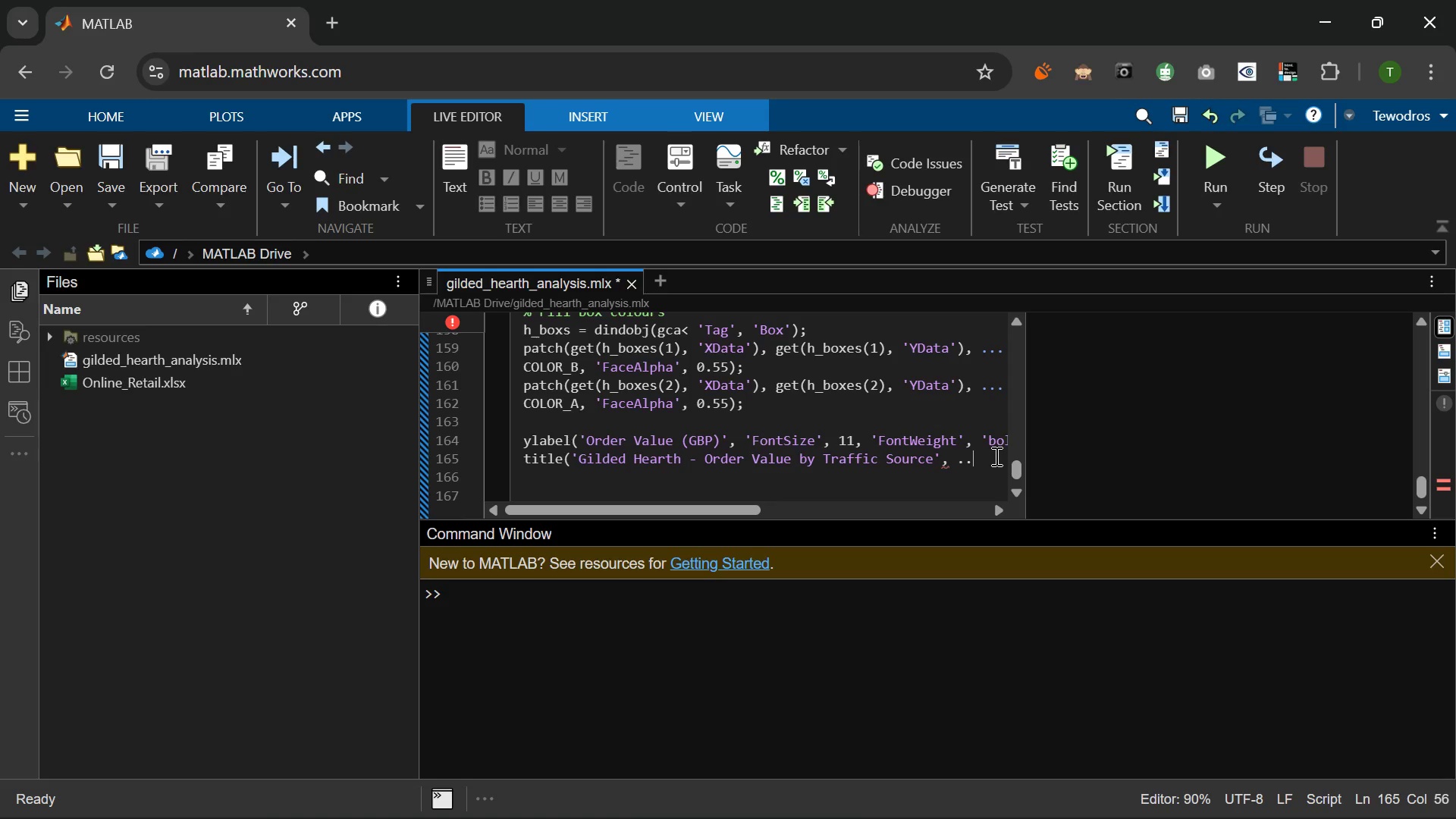 
key(Period)
 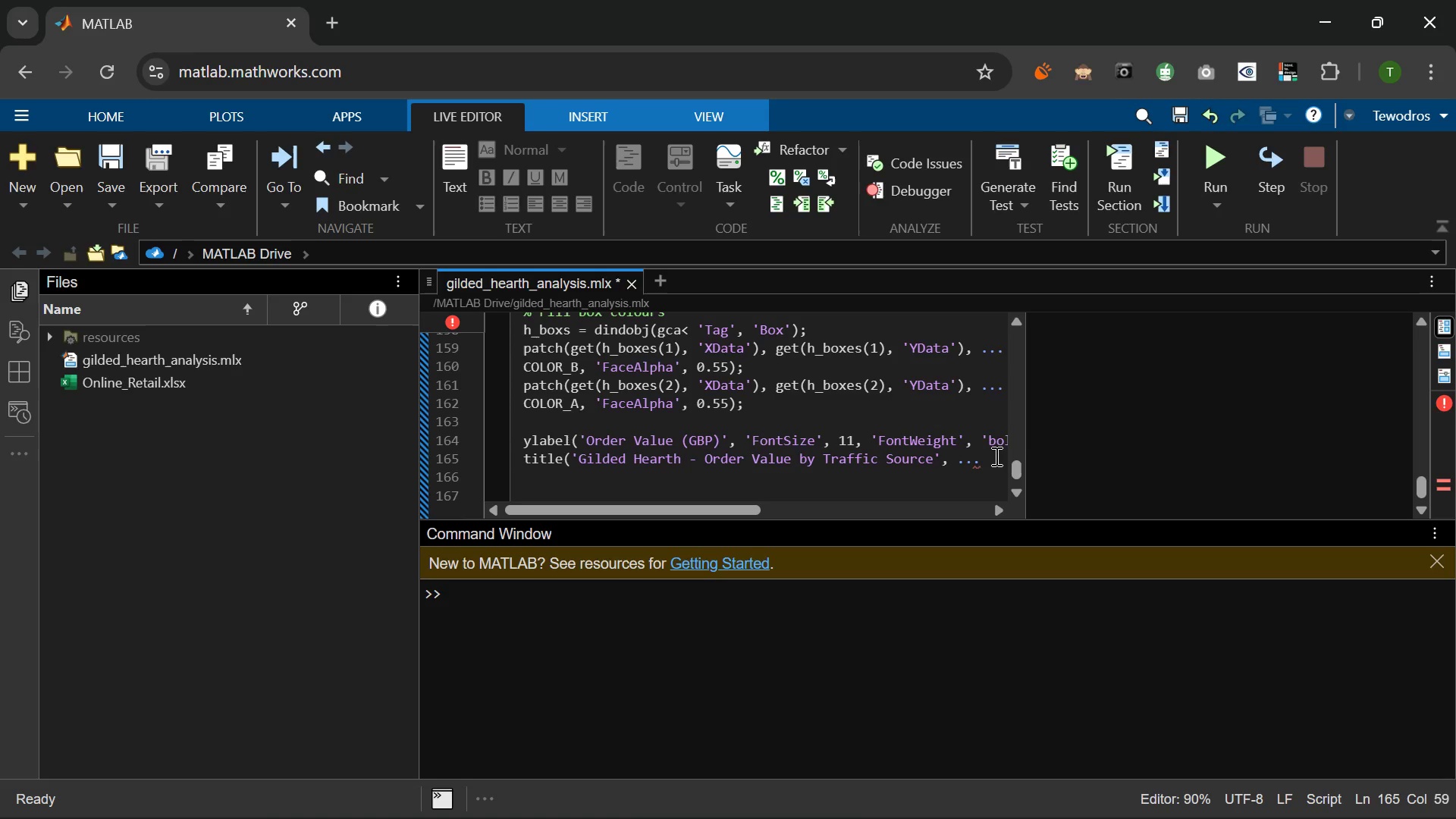 
key(Enter)
 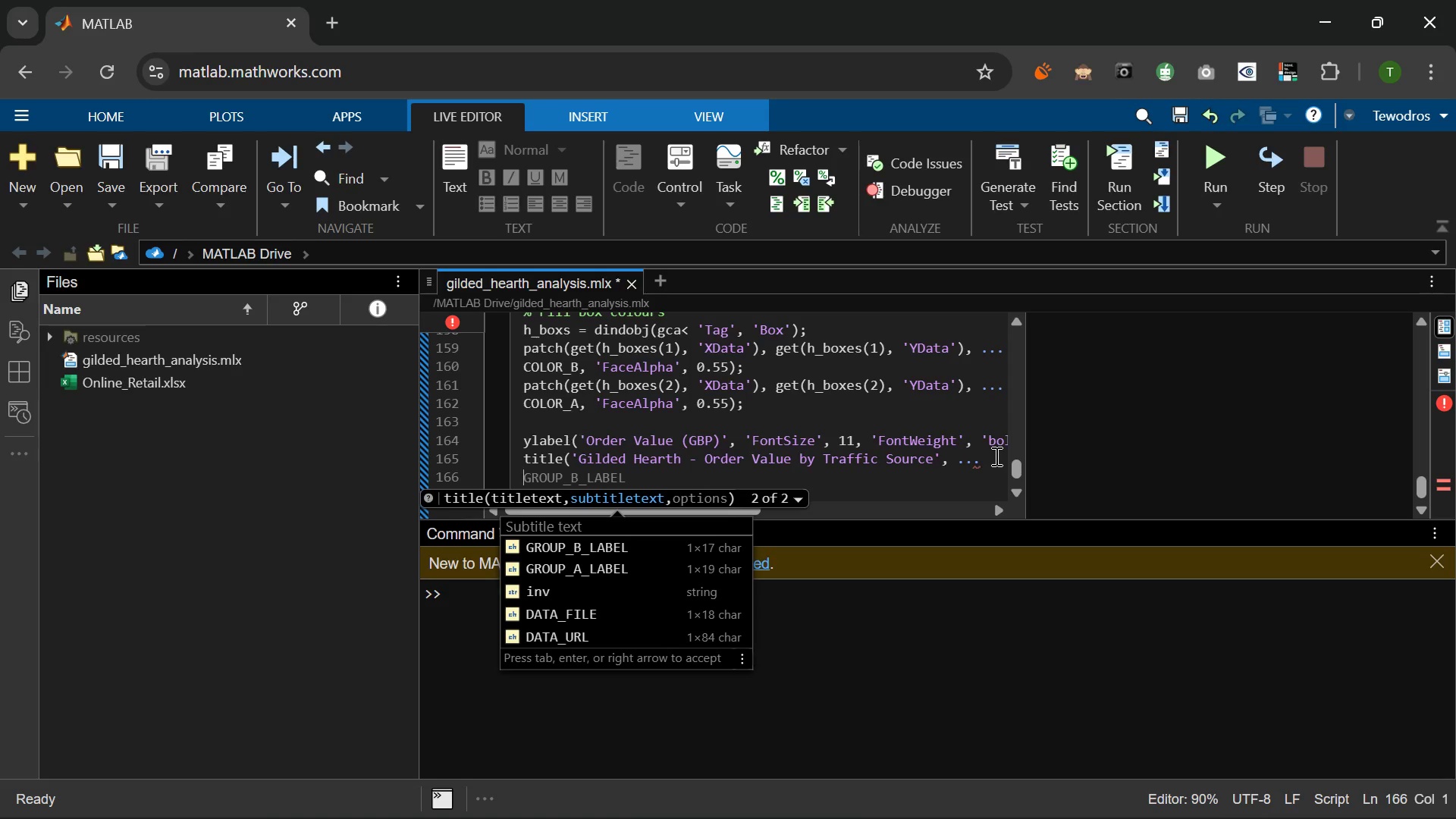 
wait(5.73)
 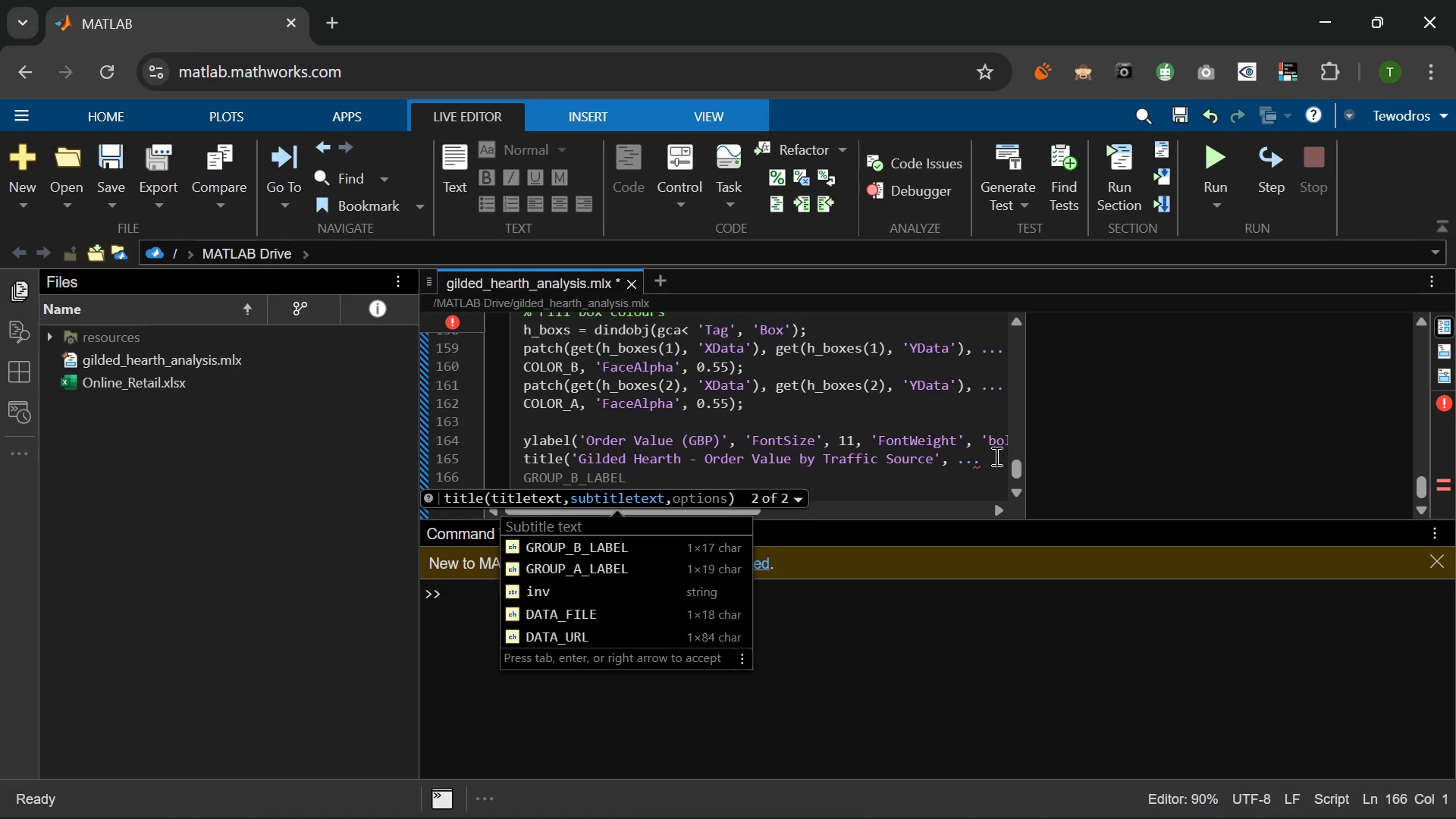 
key(Space)
 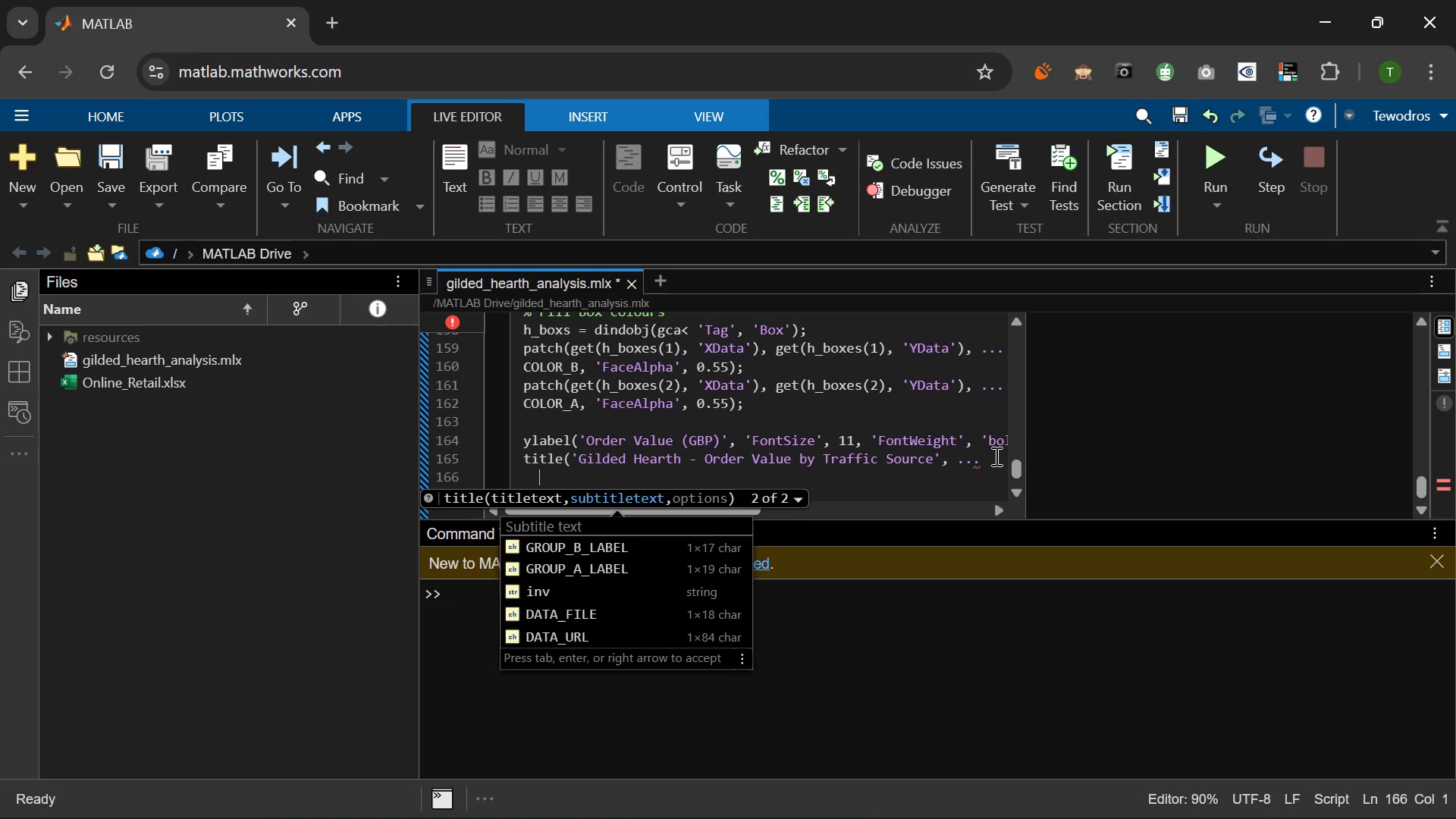 
hold_key(key=Space, duration=0.5)
 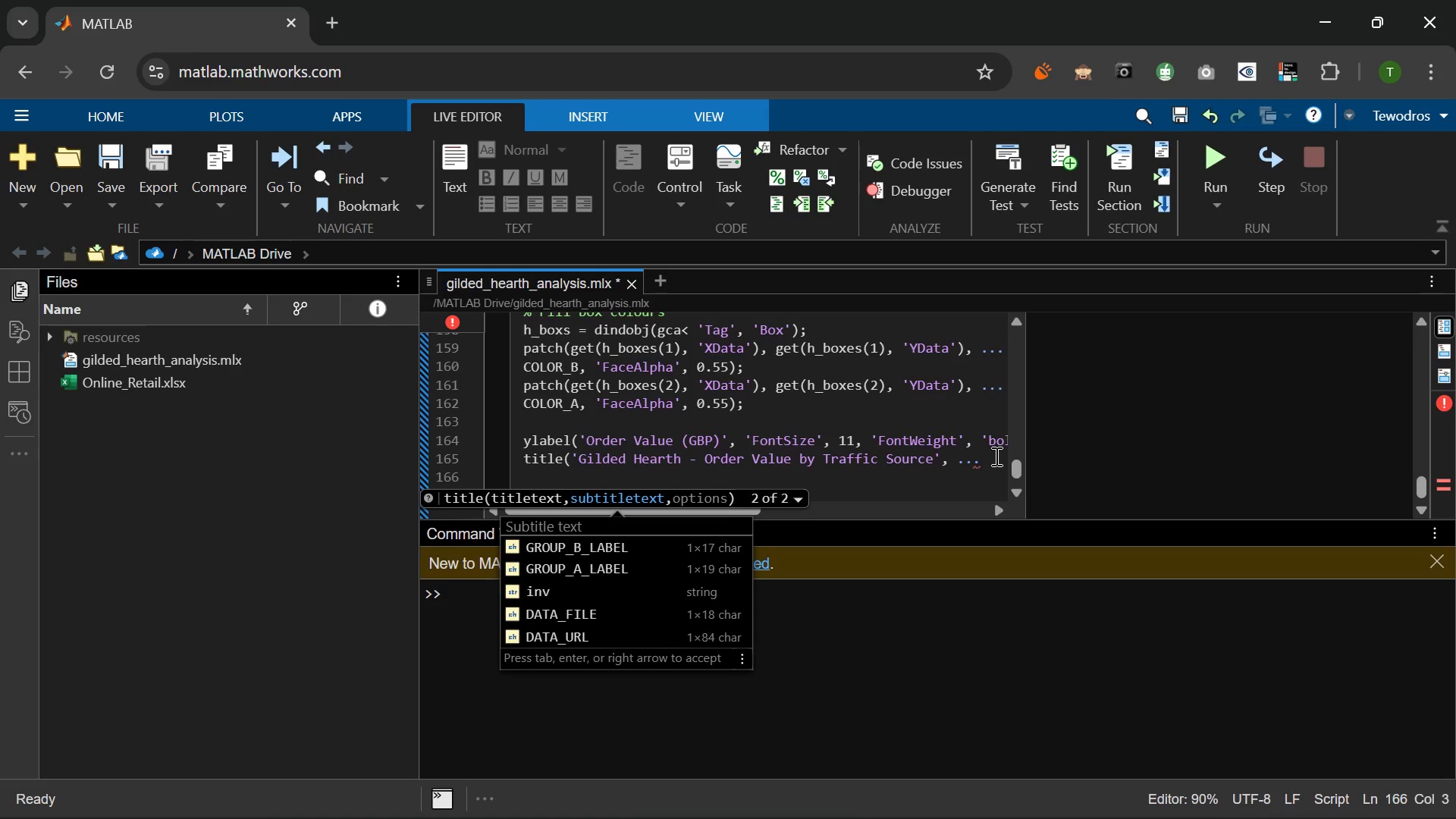 
key(Space)
 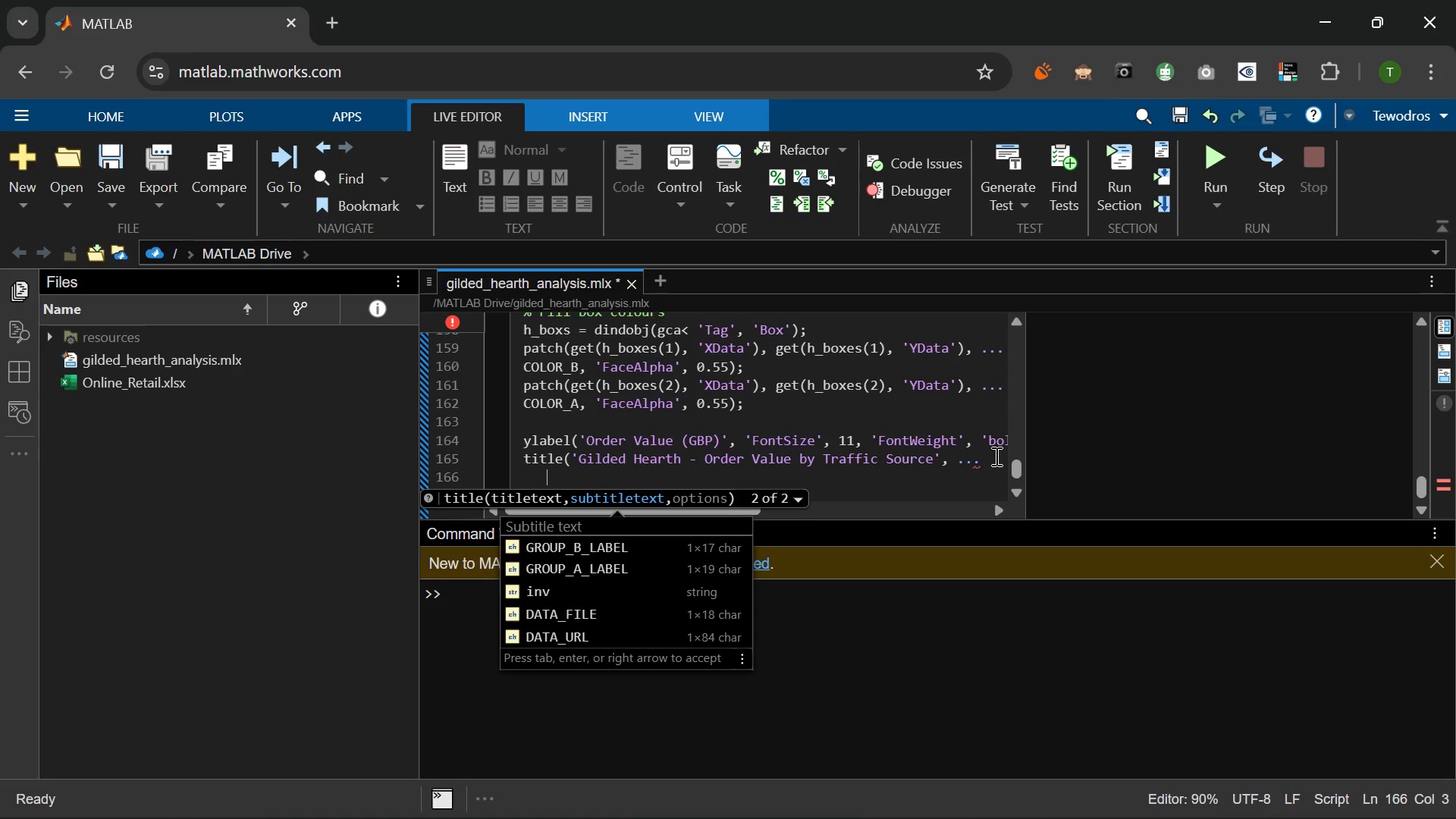 
key(Space)
 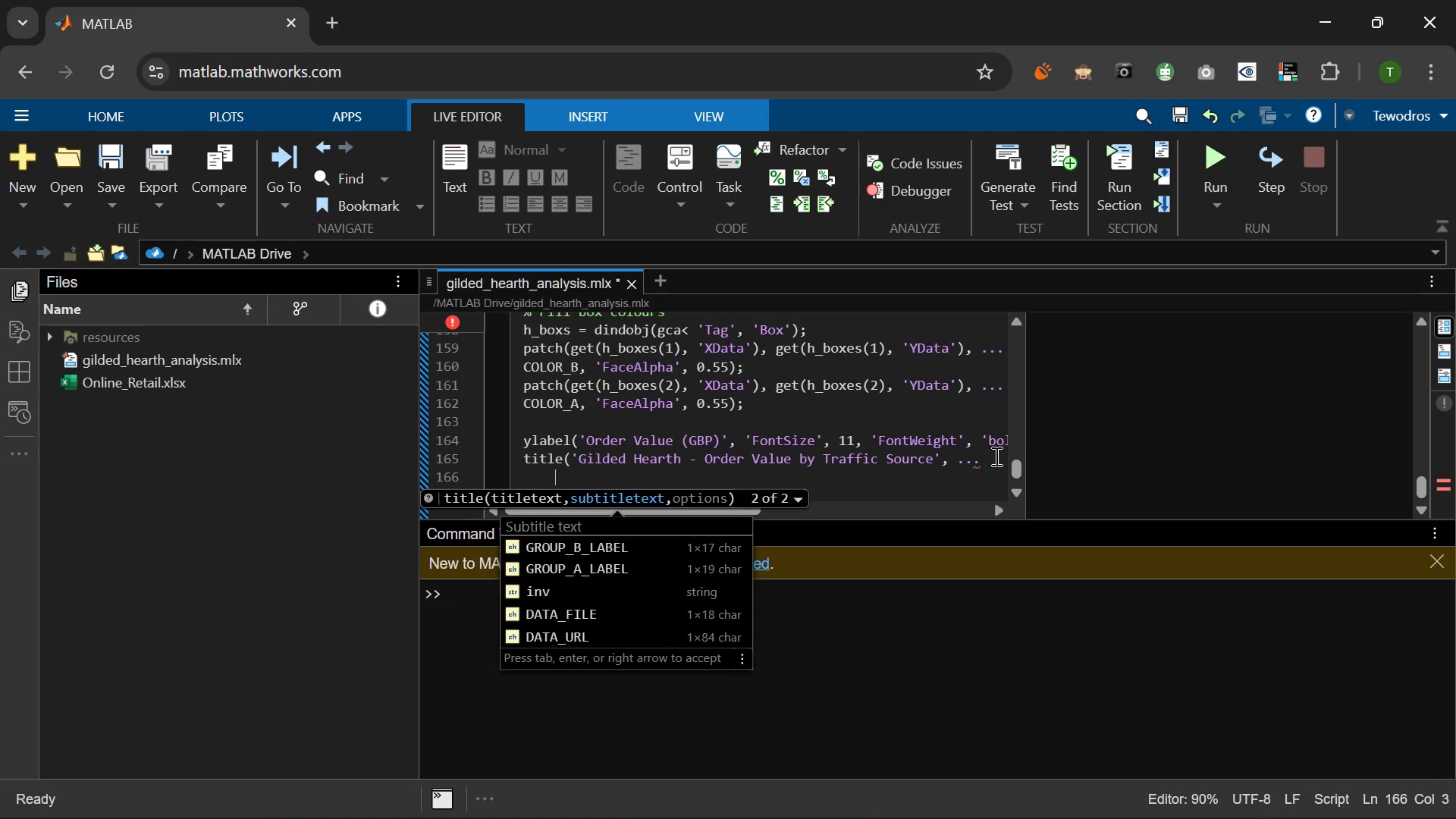 
key(Space)
 